 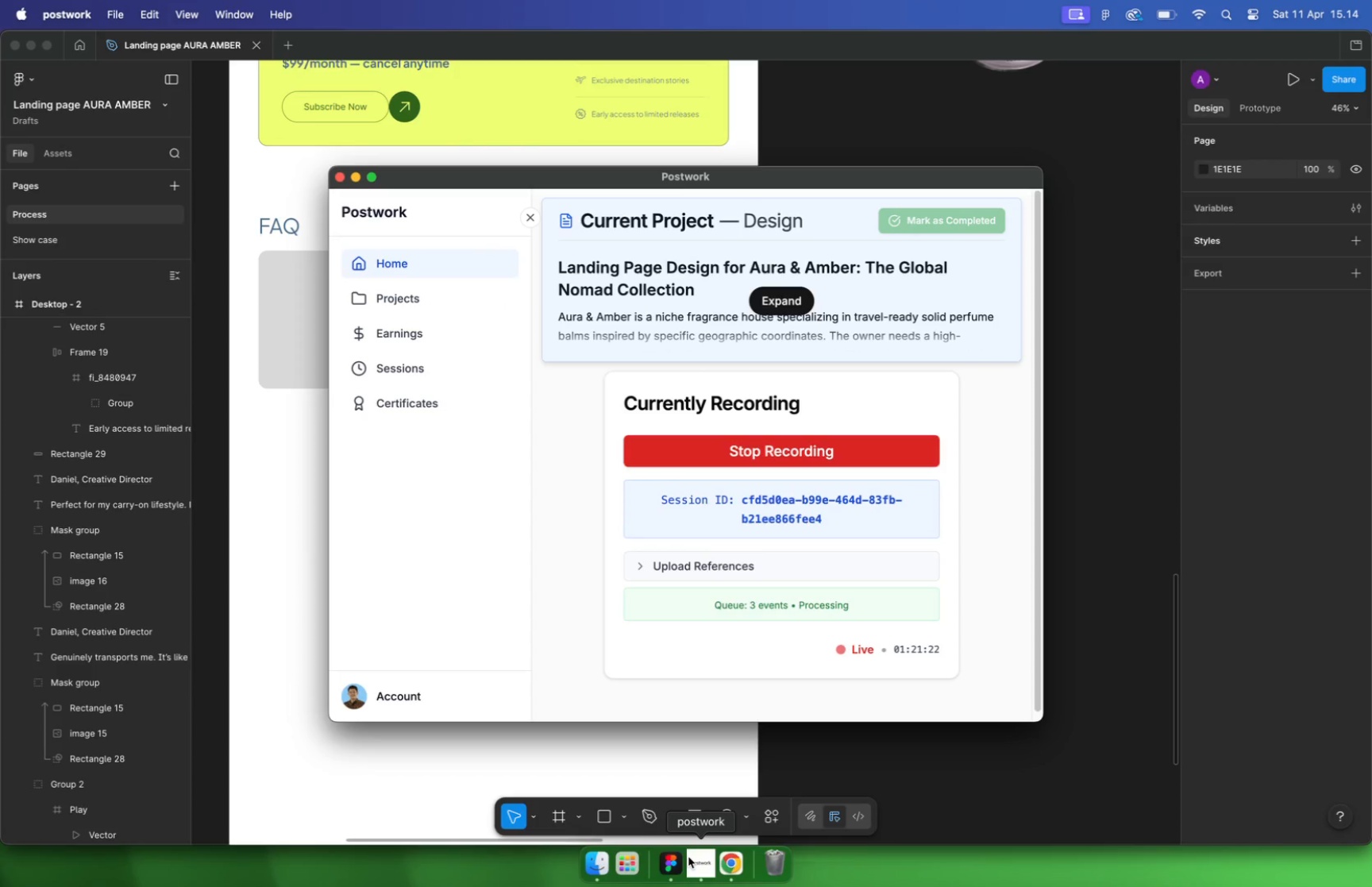 
scroll: coordinate [509, 401], scroll_direction: down, amount: 6.0
 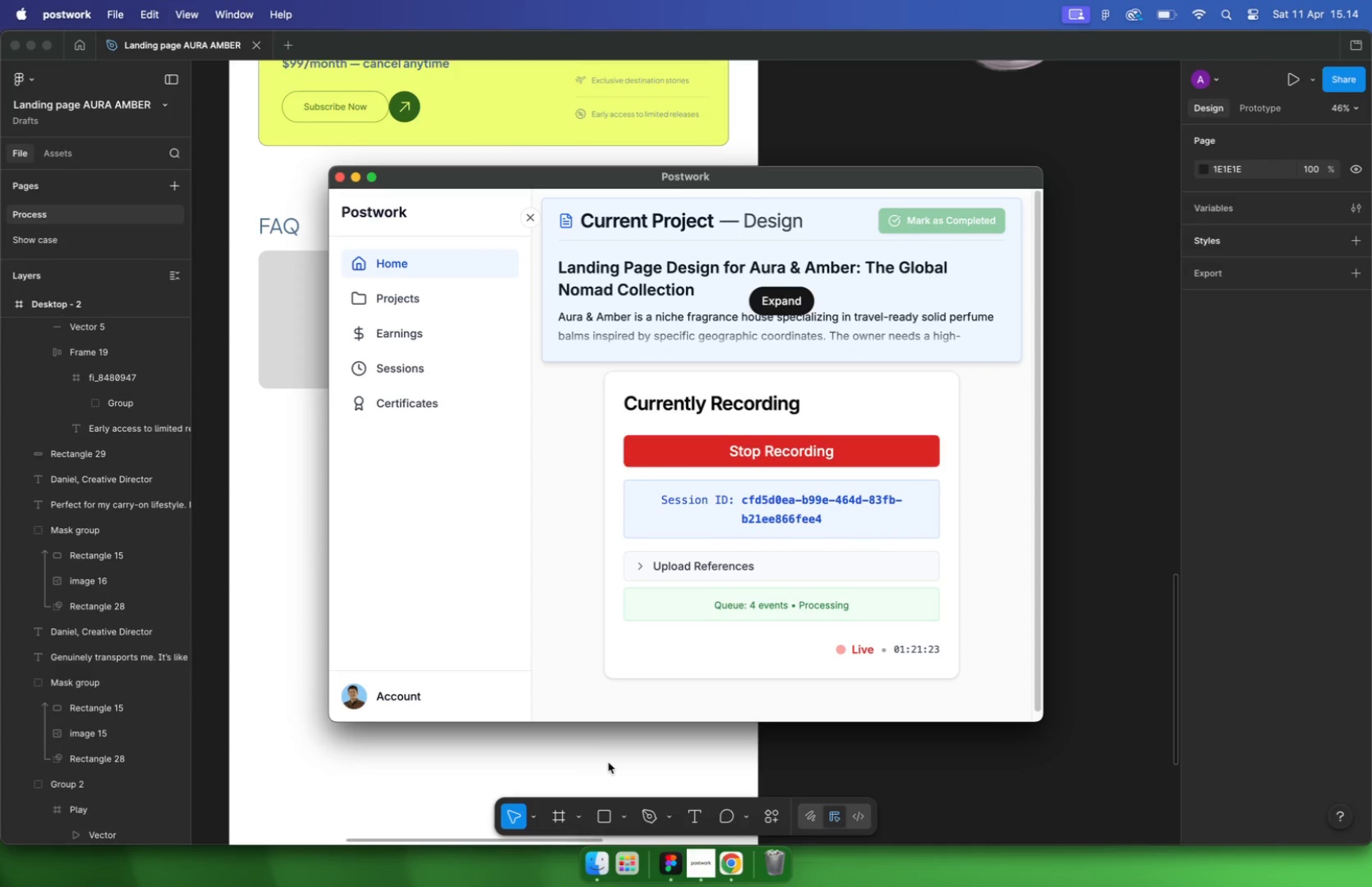 
hold_key(key=CommandLeft, duration=0.74)
scroll: coordinate [524, 418], scroll_direction: up, amount: 17.0
 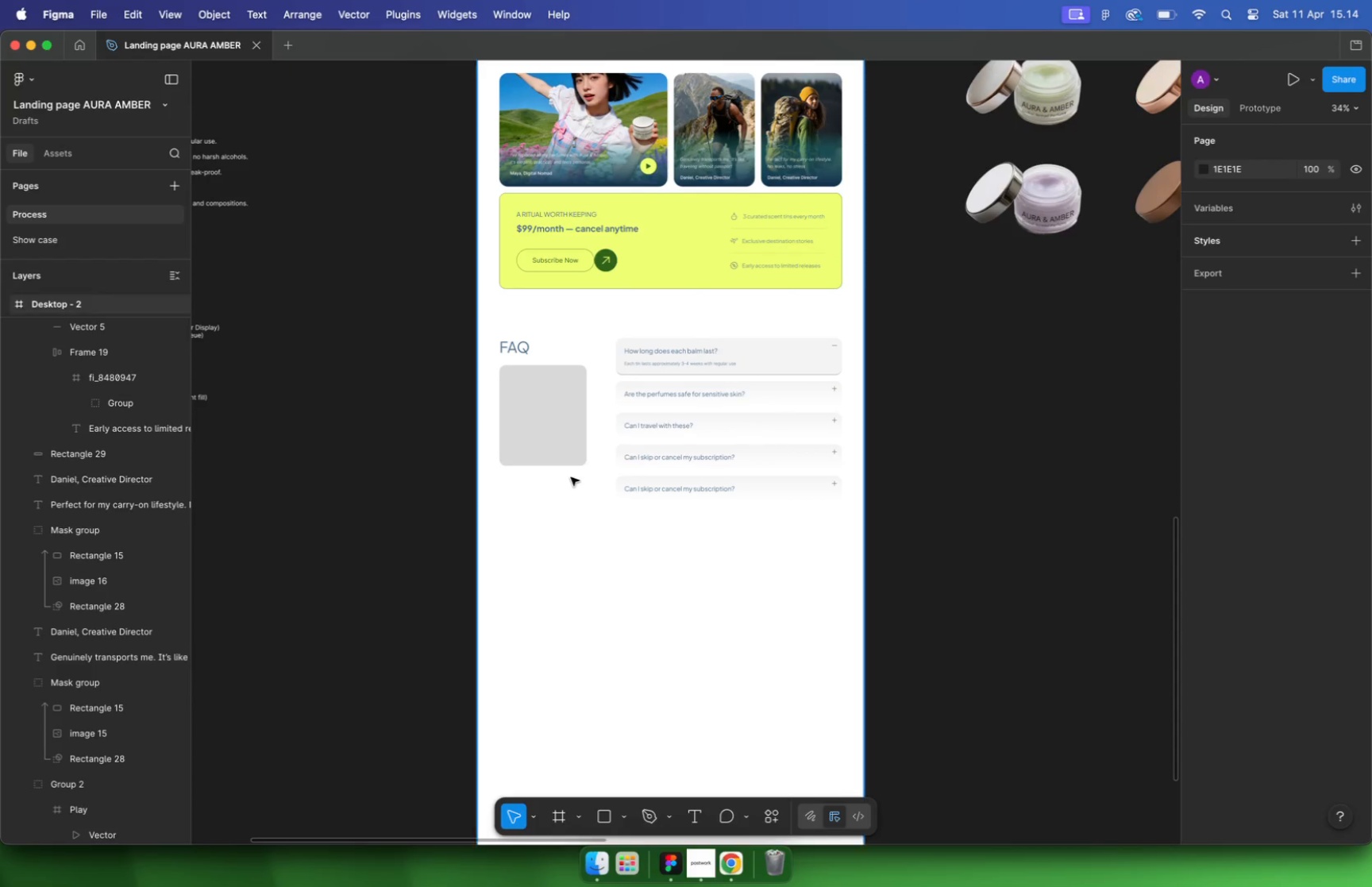 
left_click_drag(start_coordinate=[437, 123], to_coordinate=[295, 102])
 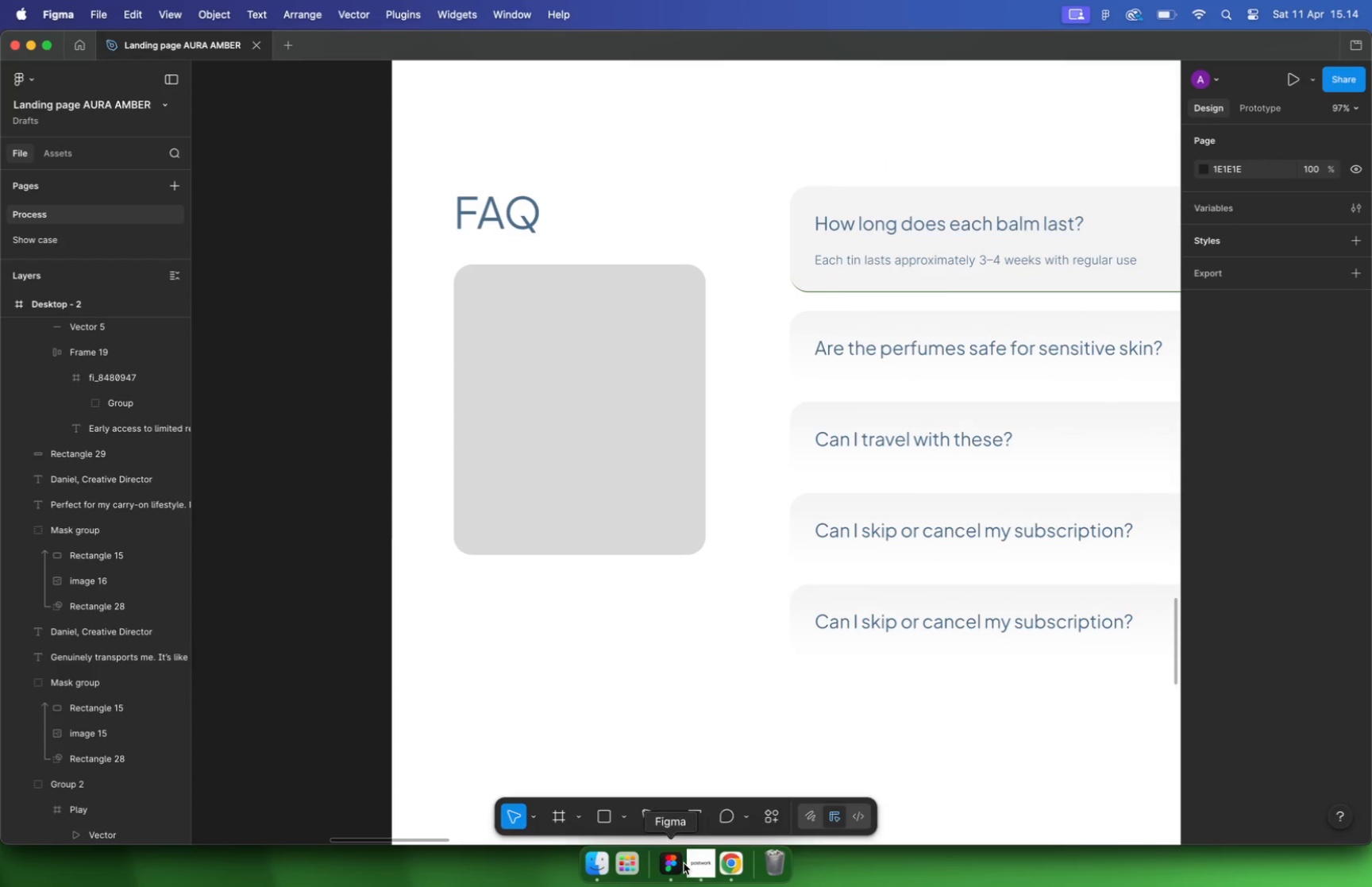 
type(CEO)
 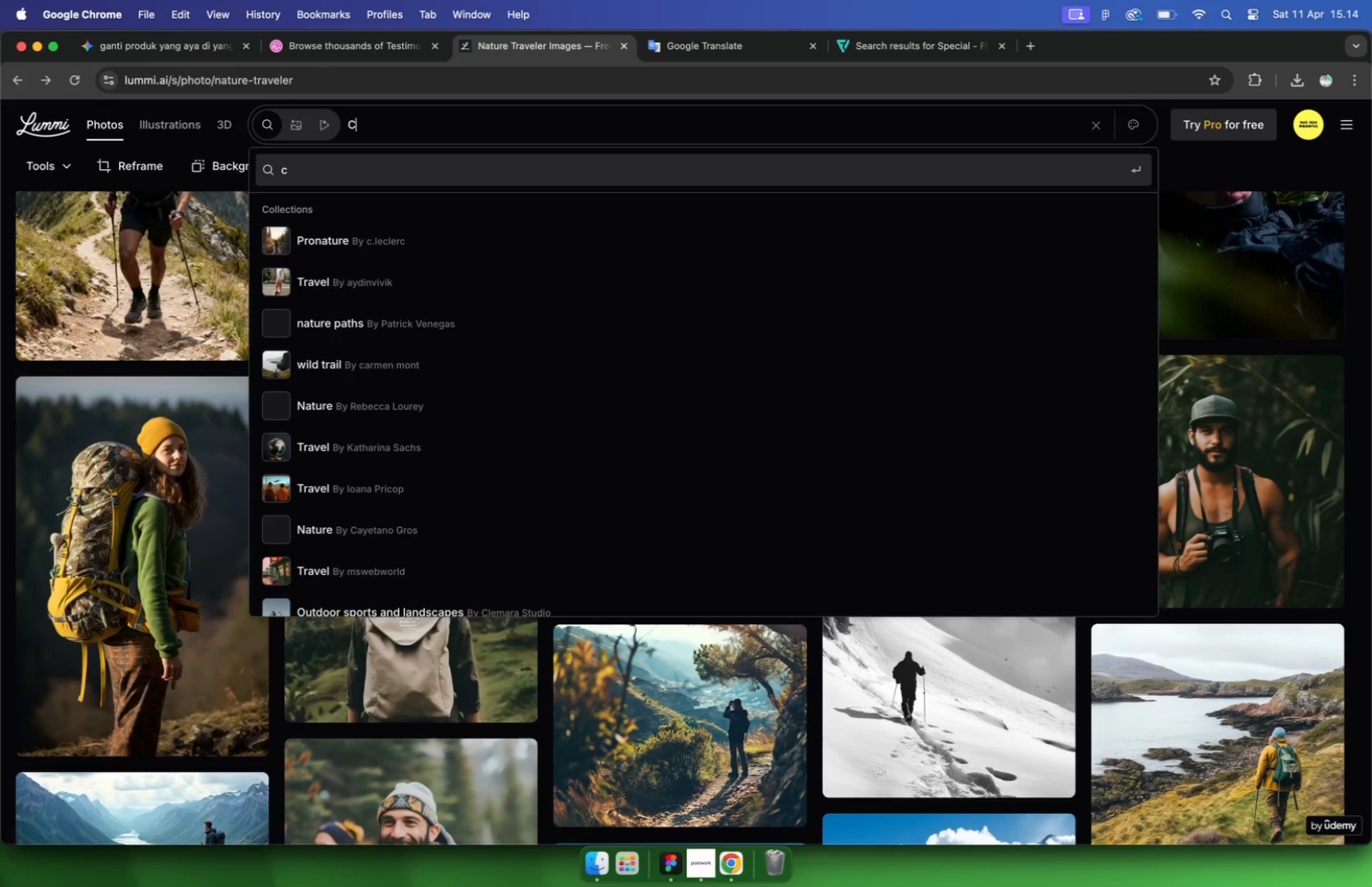 
key(Enter)
 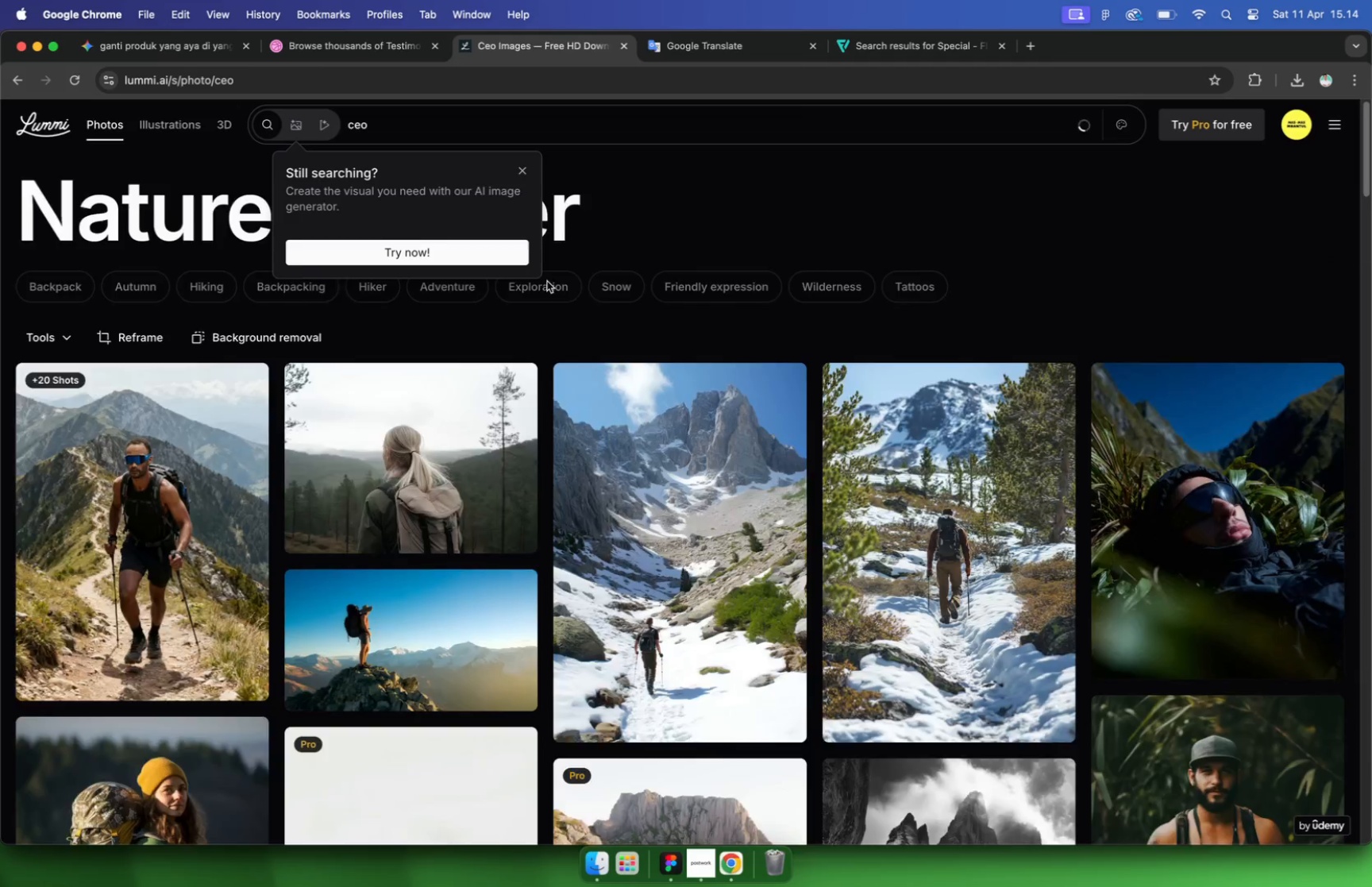 
scroll: coordinate [666, 342], scroll_direction: down, amount: 65.0
 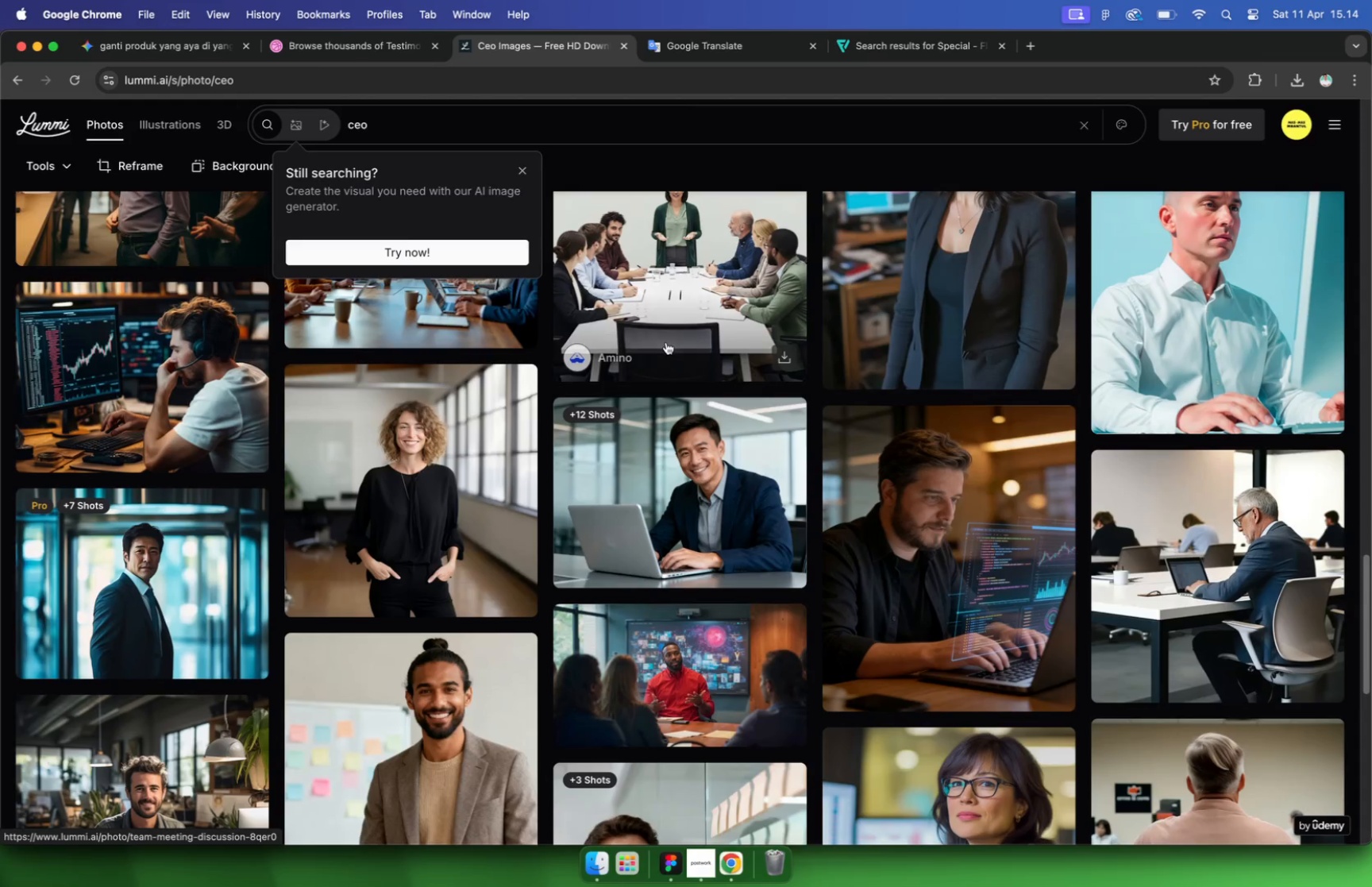 
scroll: coordinate [643, 348], scroll_direction: down, amount: 2.0
 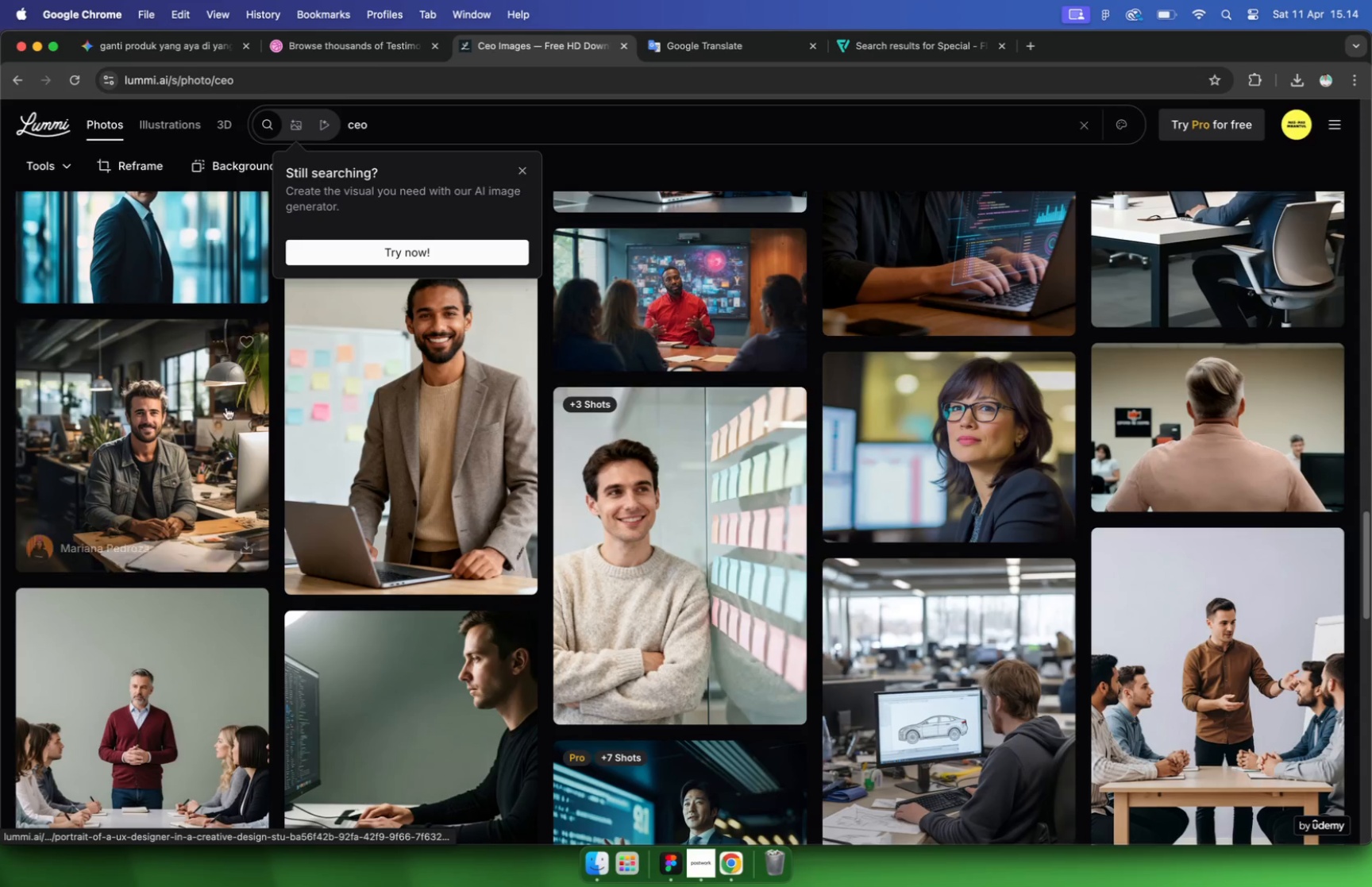 
left_click([190, 418])
 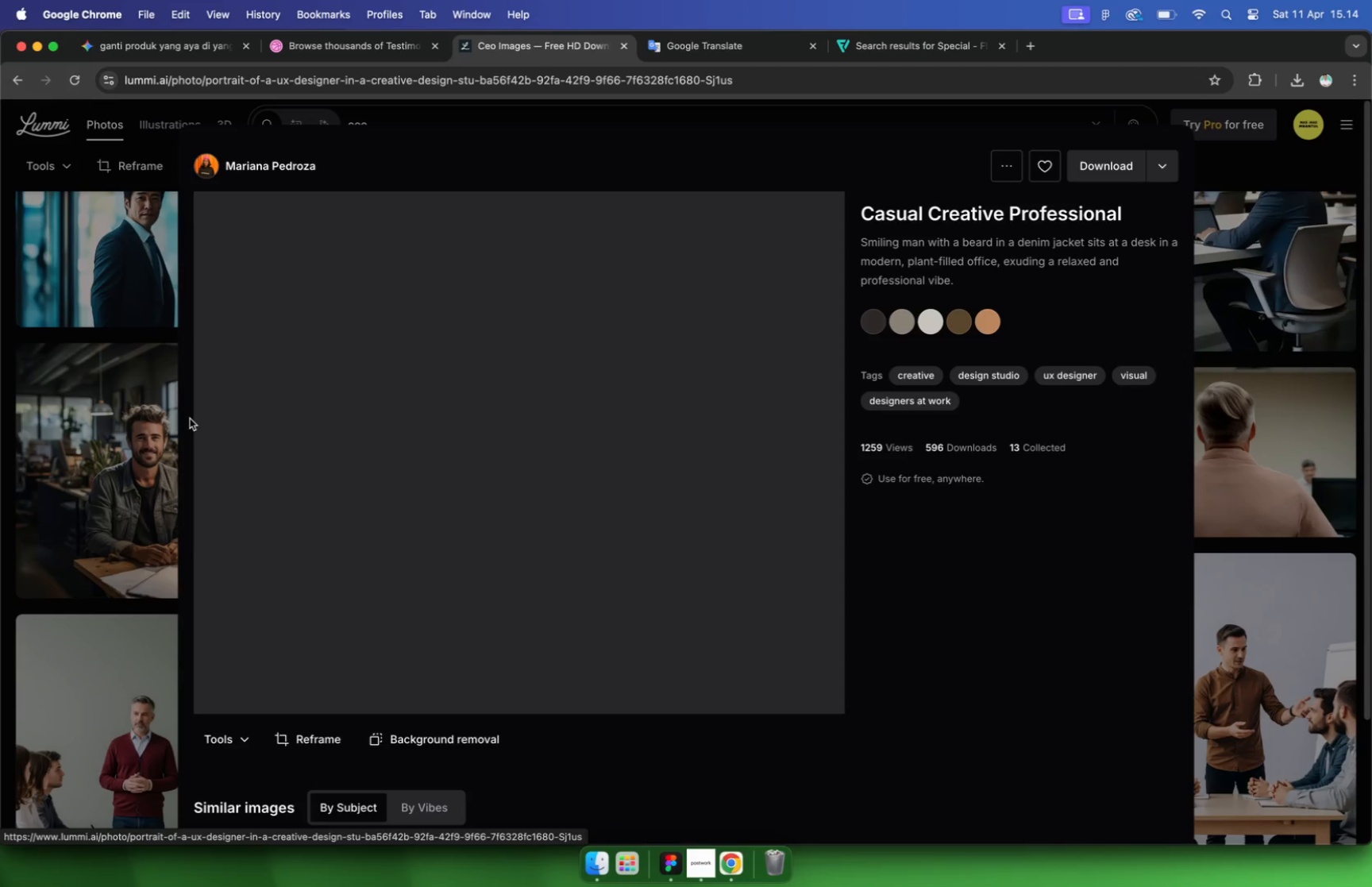 
scroll: coordinate [461, 342], scroll_direction: down, amount: 22.0
 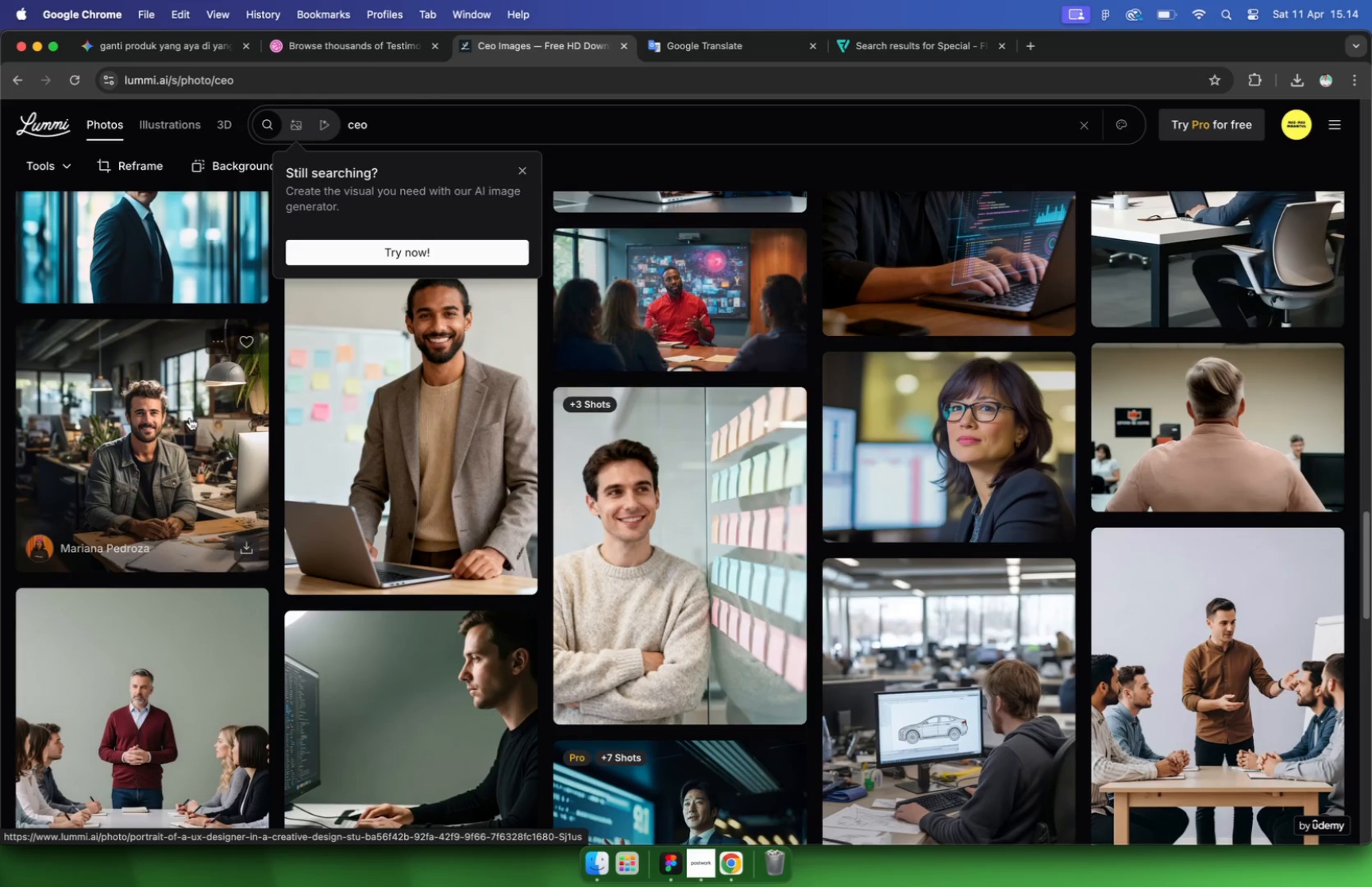 
scroll: coordinate [471, 344], scroll_direction: up, amount: 32.0
 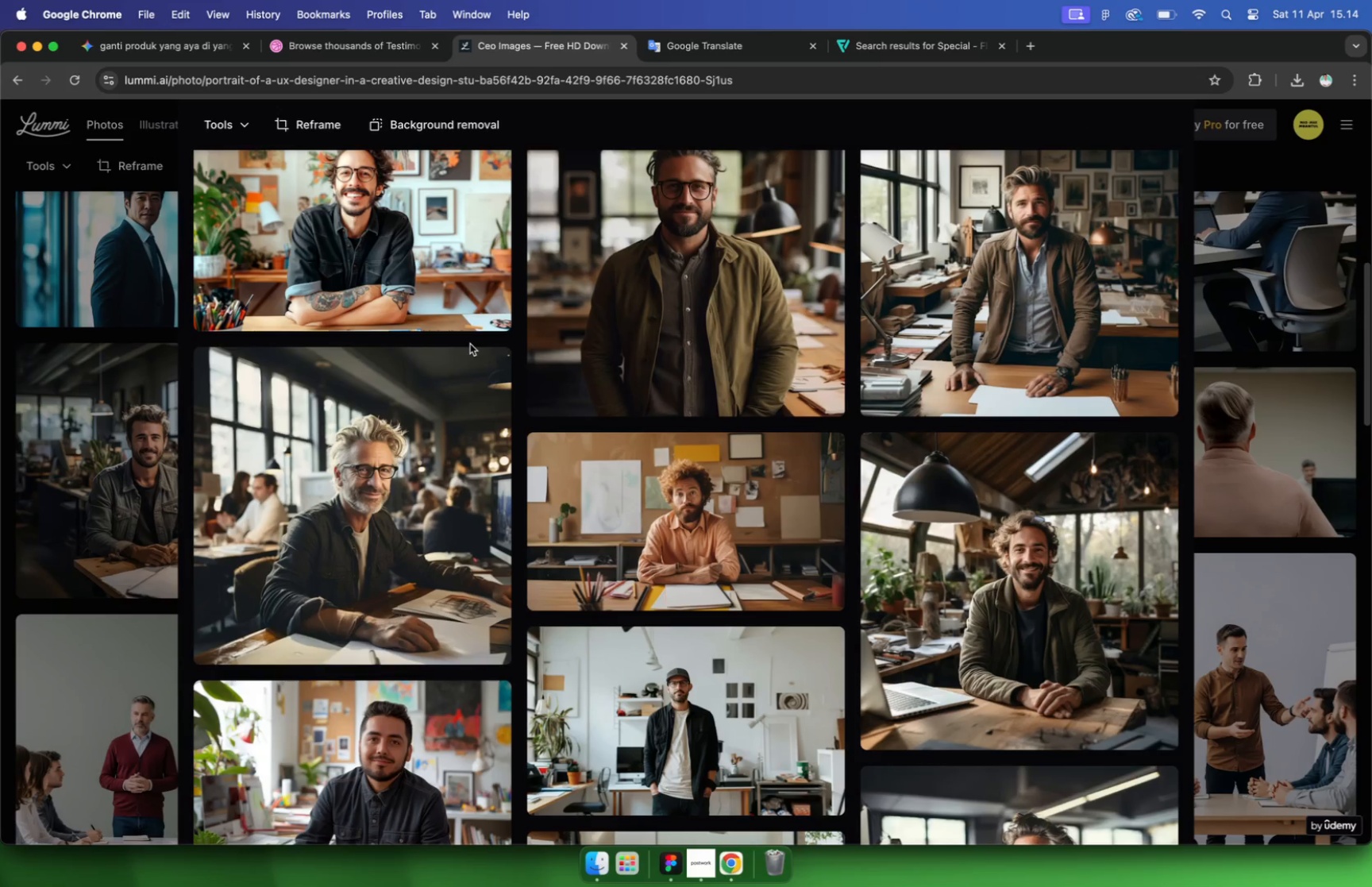 
left_click([391, 415])
 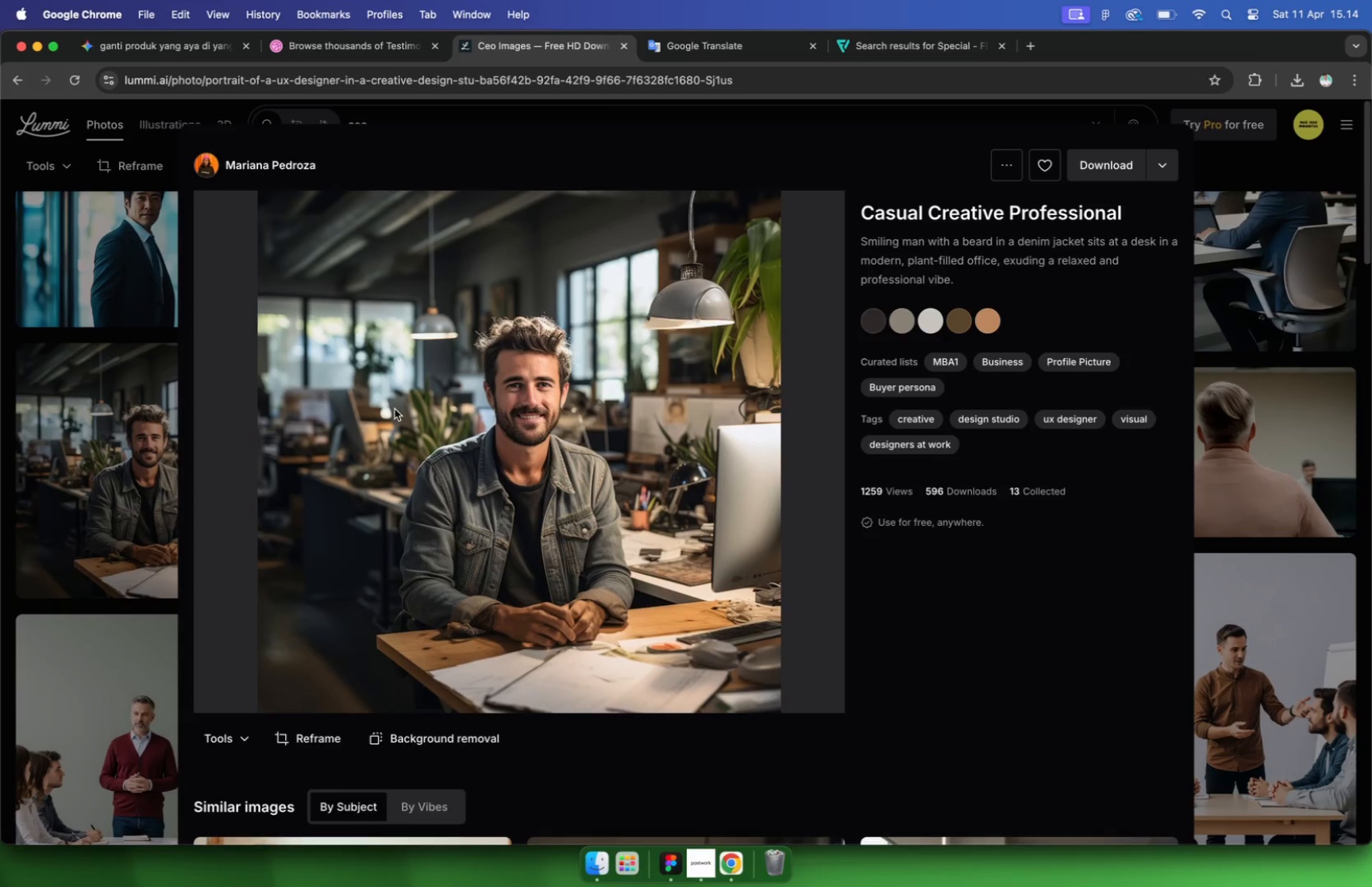 
scroll: coordinate [395, 409], scroll_direction: down, amount: 18.0
 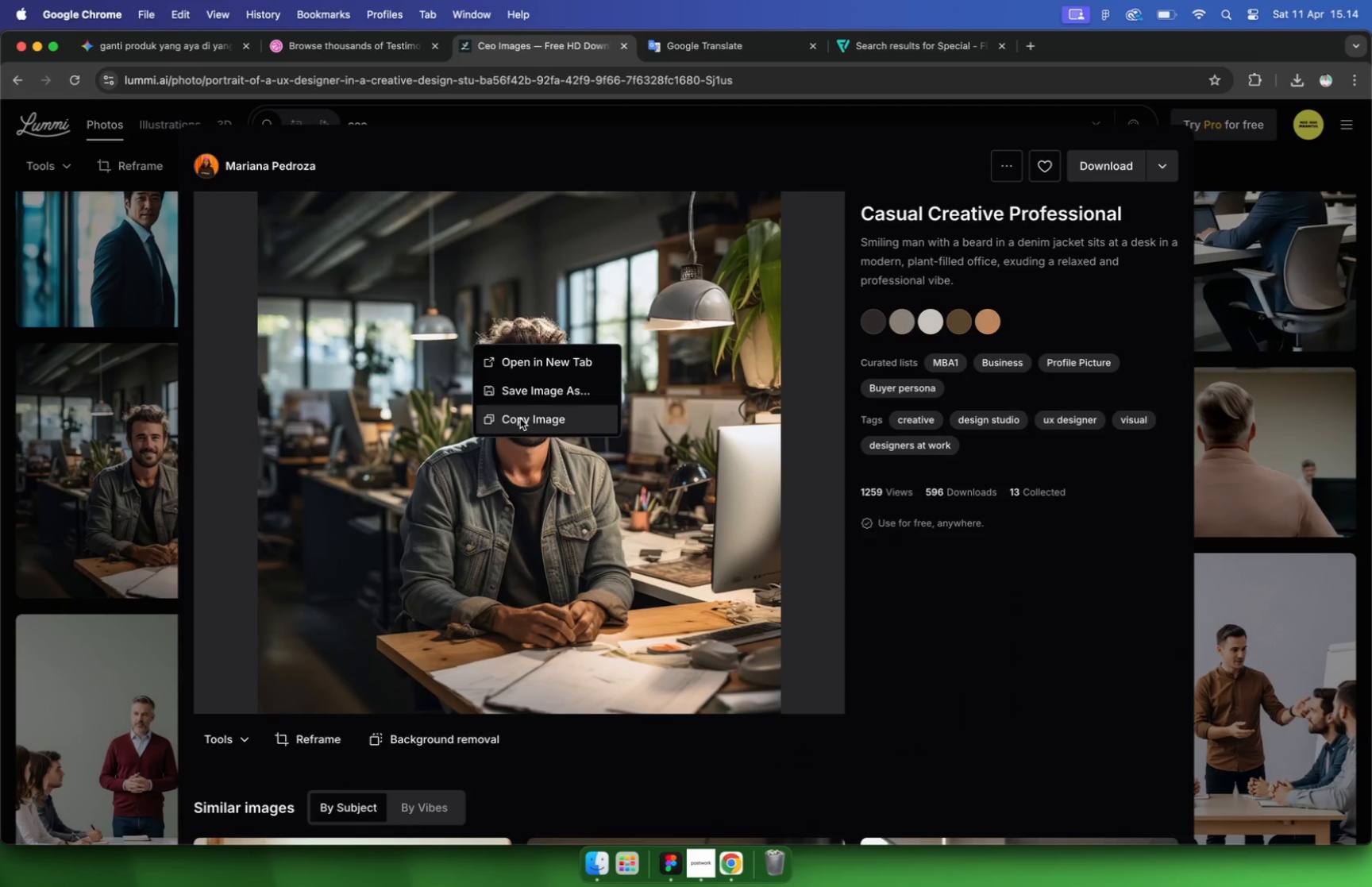 
left_click([516, 482])
 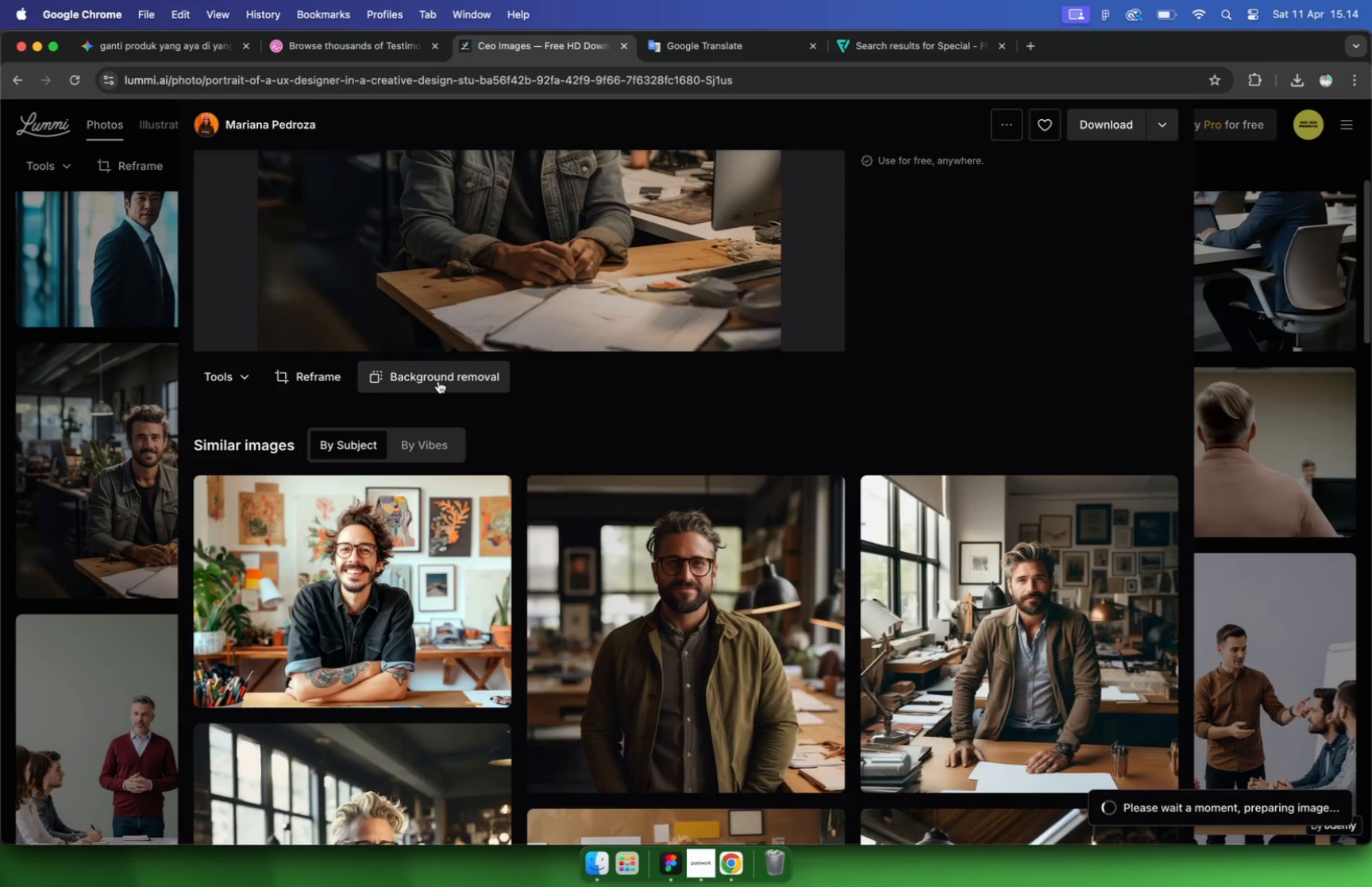 
scroll: coordinate [438, 379], scroll_direction: down, amount: 54.0
 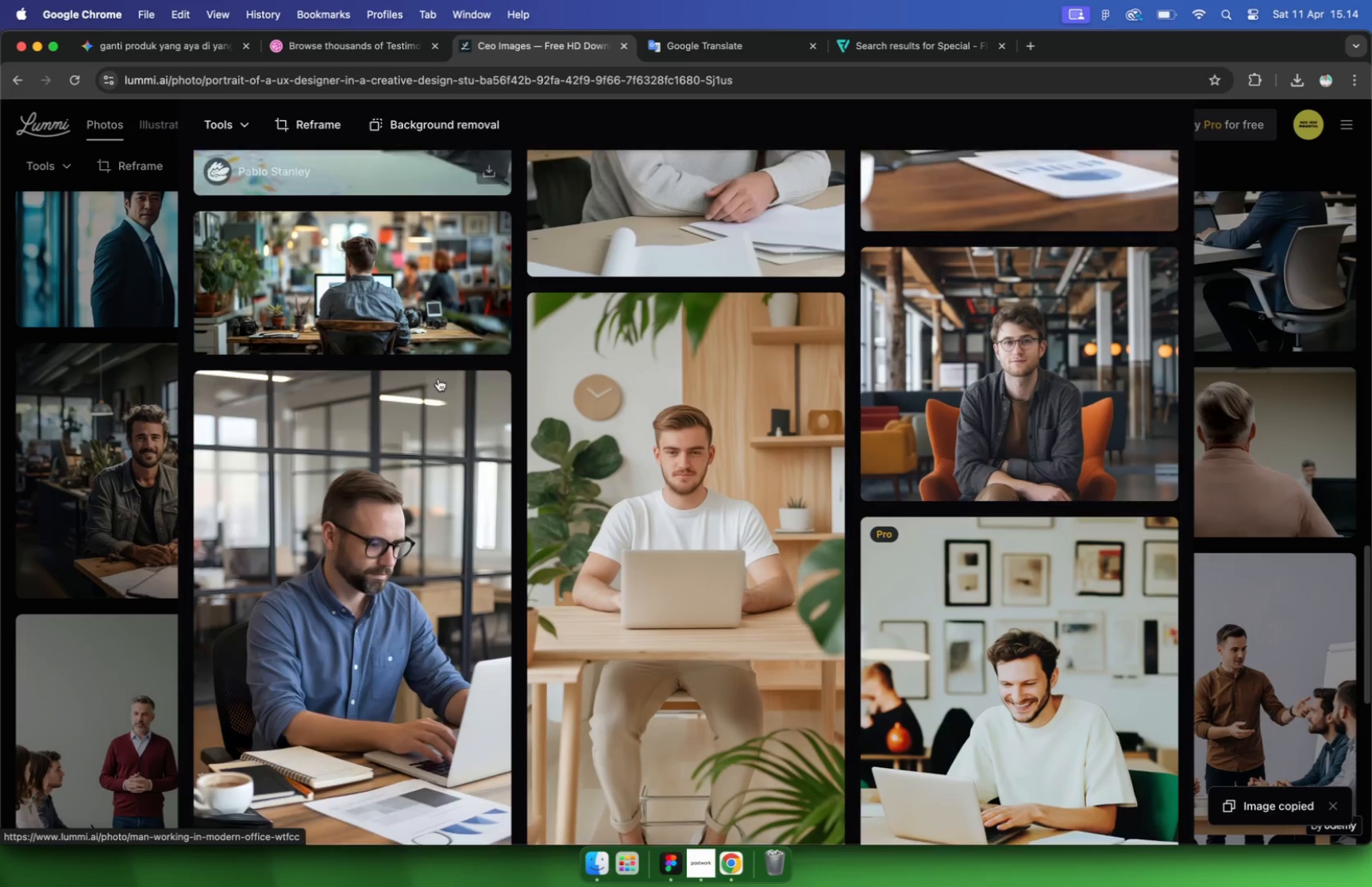 
left_click([665, 861])
 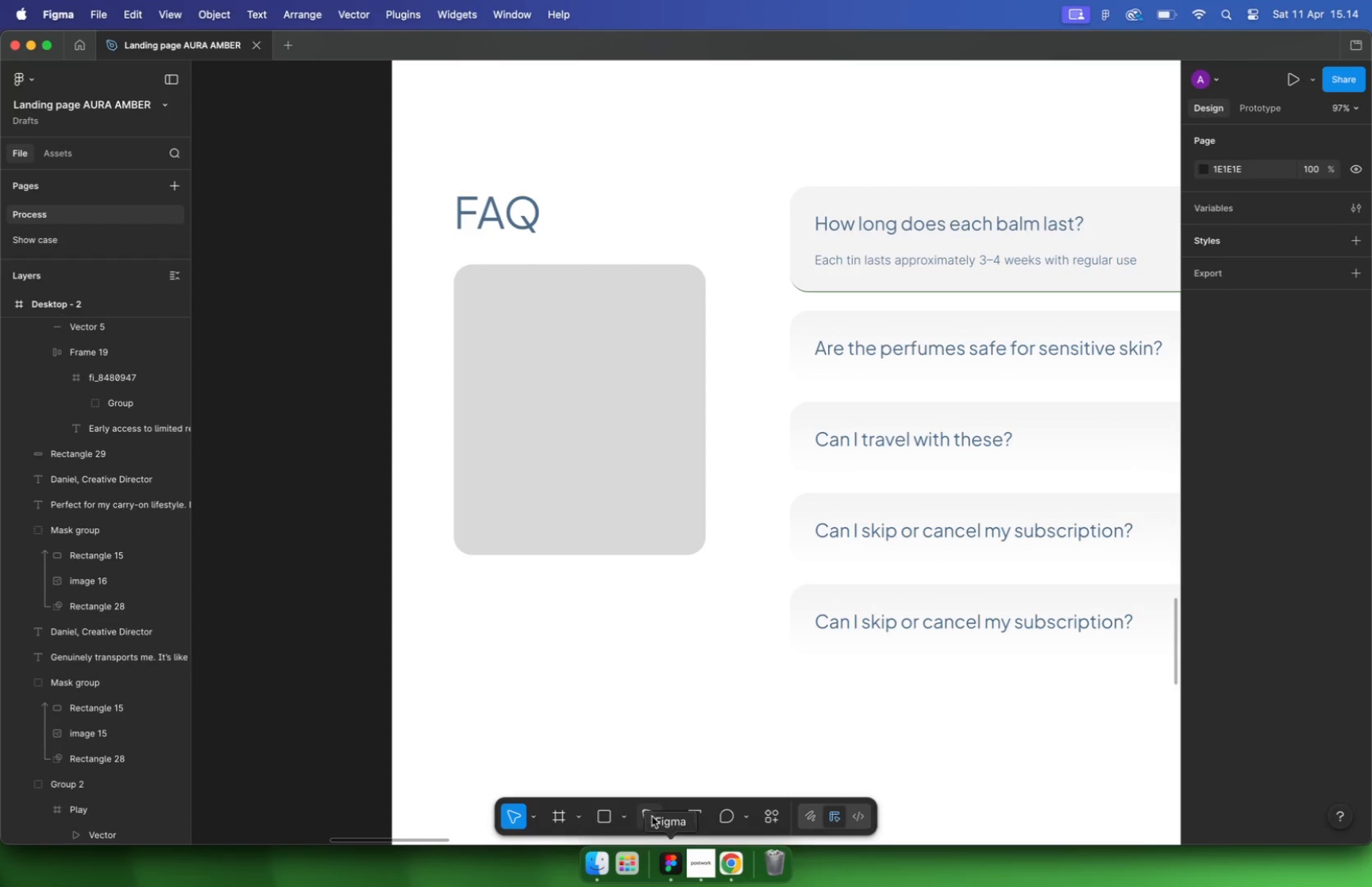 
left_click([584, 673])
 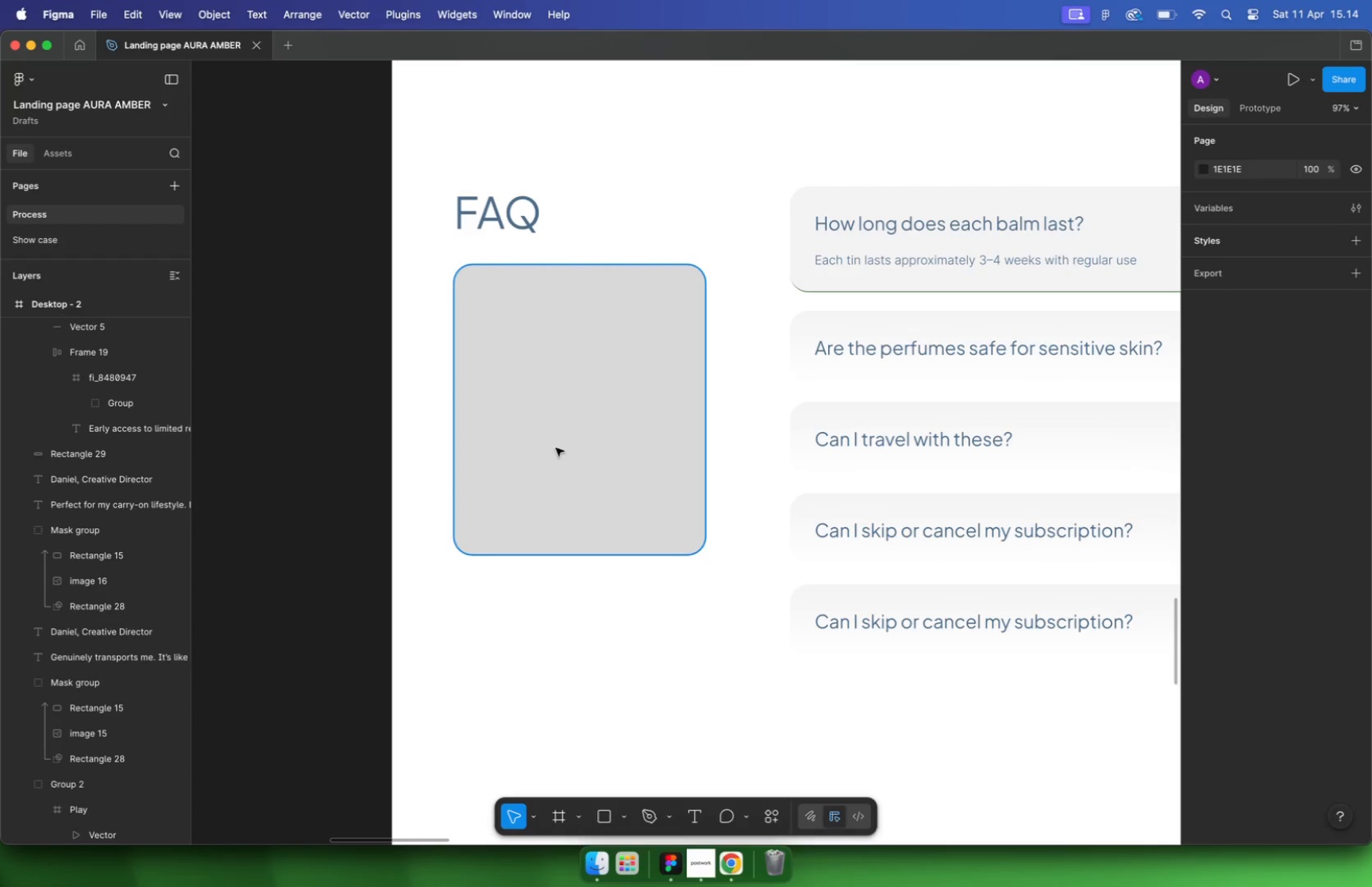 
hold_key(key=CommandLeft, duration=0.45)
 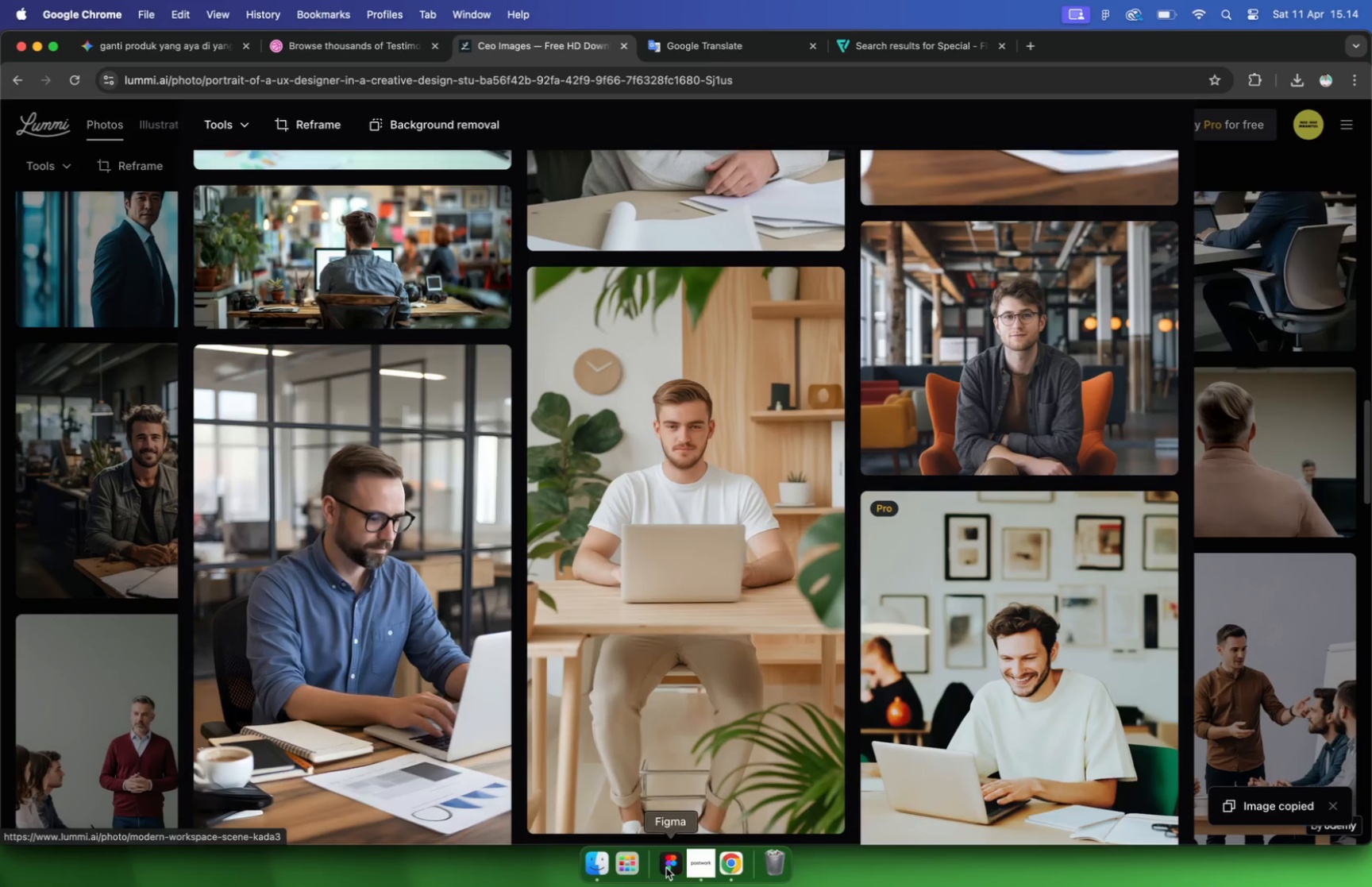 
left_click([564, 589])
 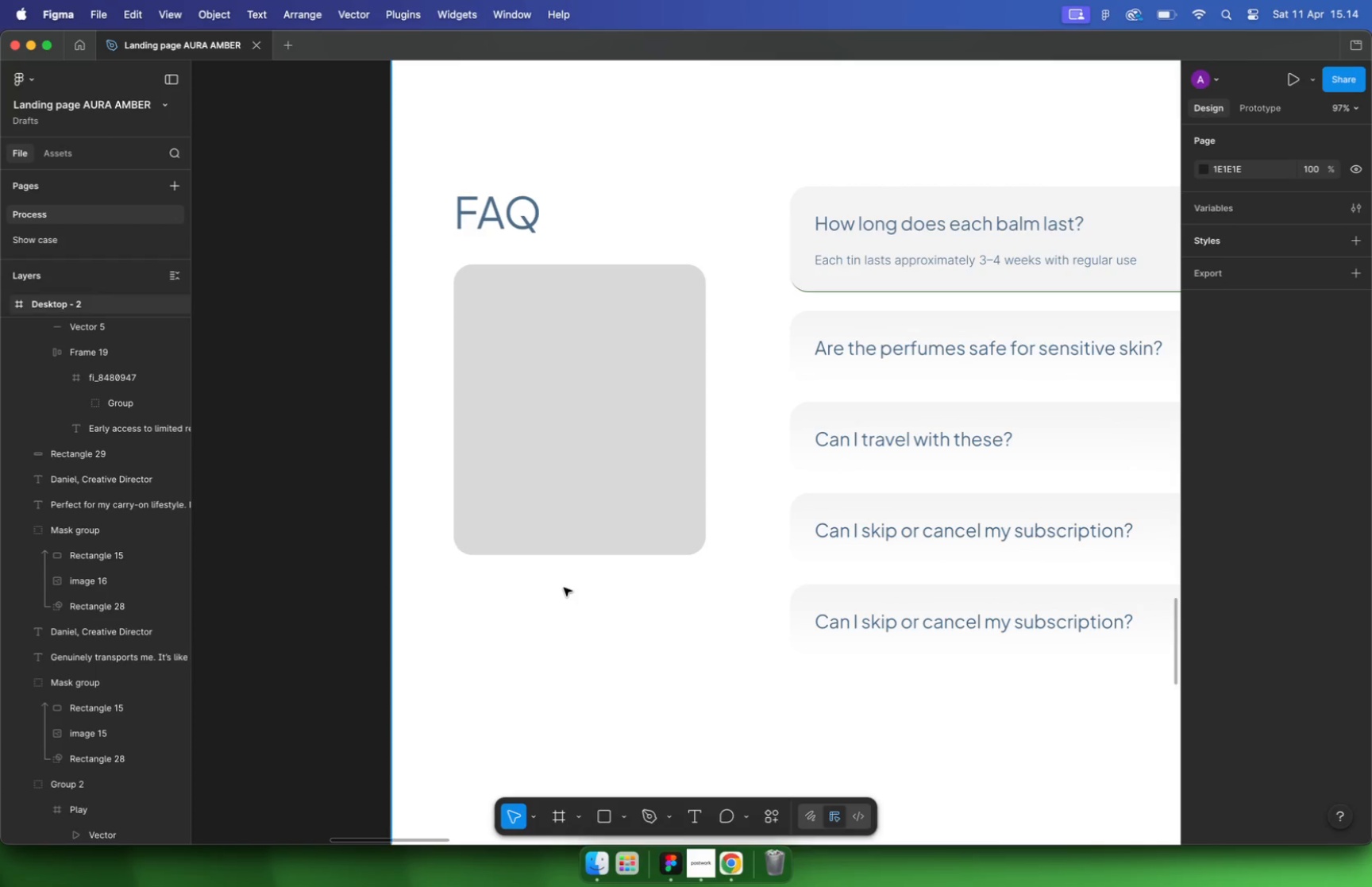 
key(Meta+V)
 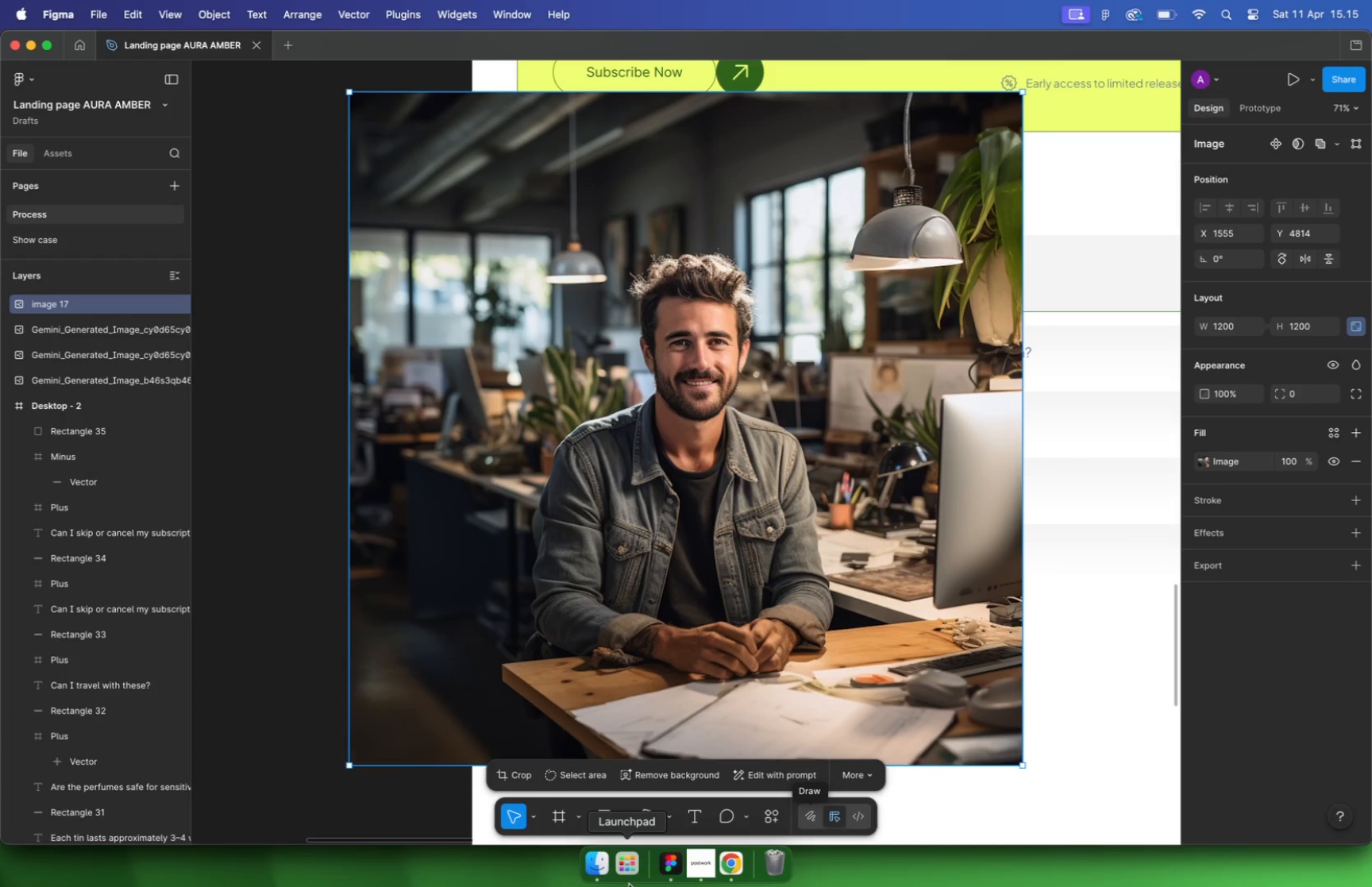 
wait(5.63)
 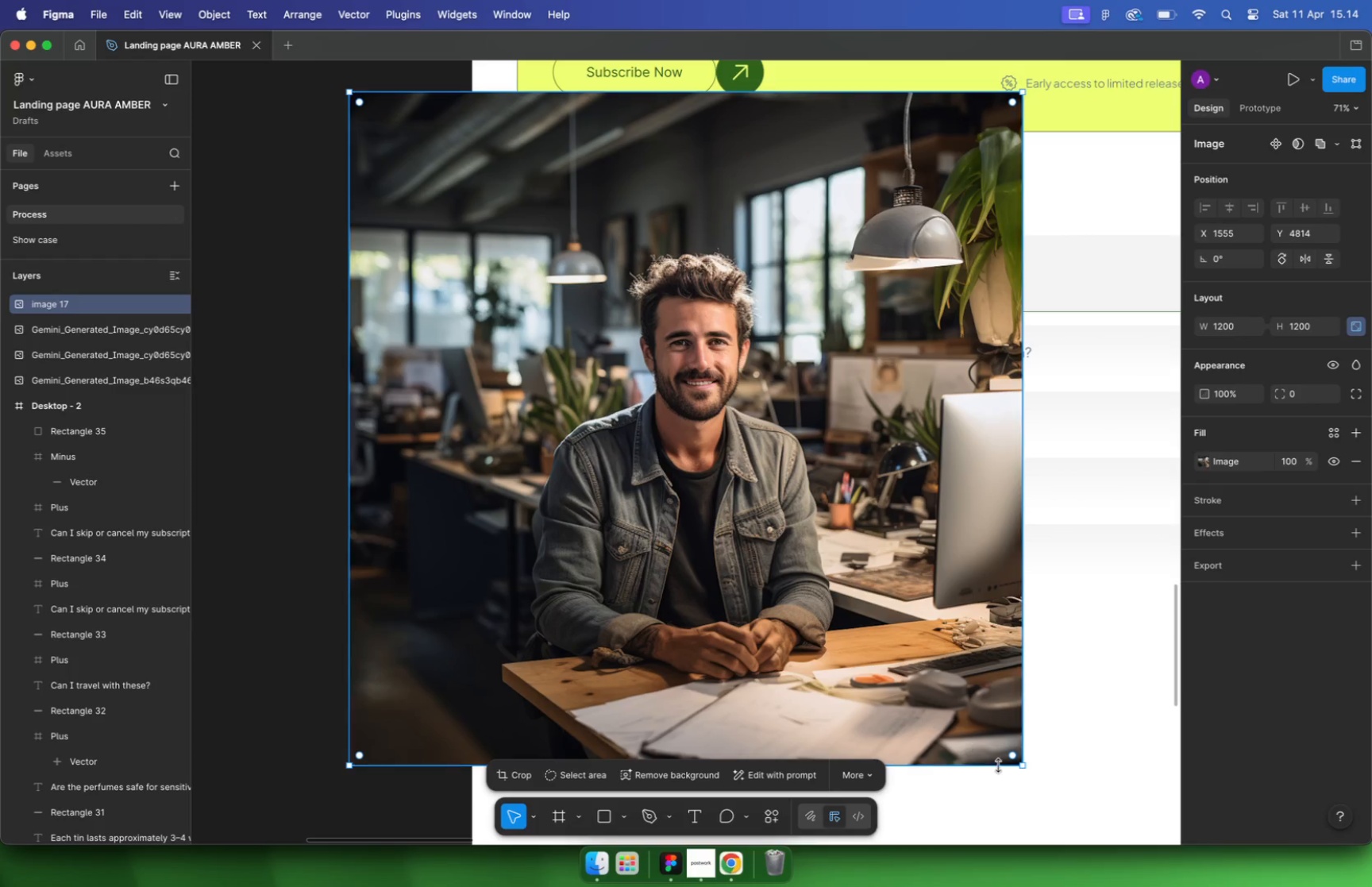 
key(Meta+CommandLeft)
 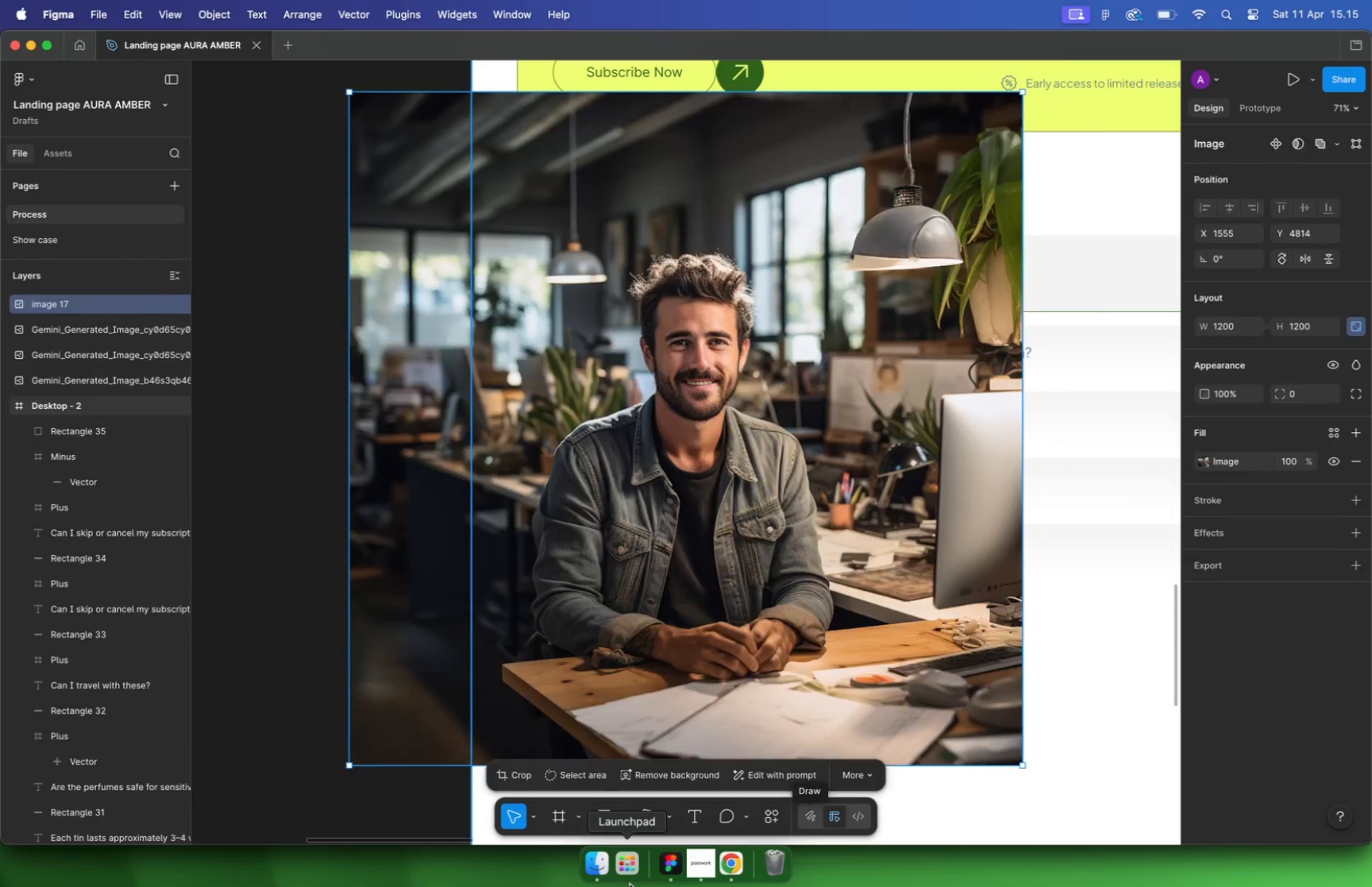 
key(Meta+Z)
 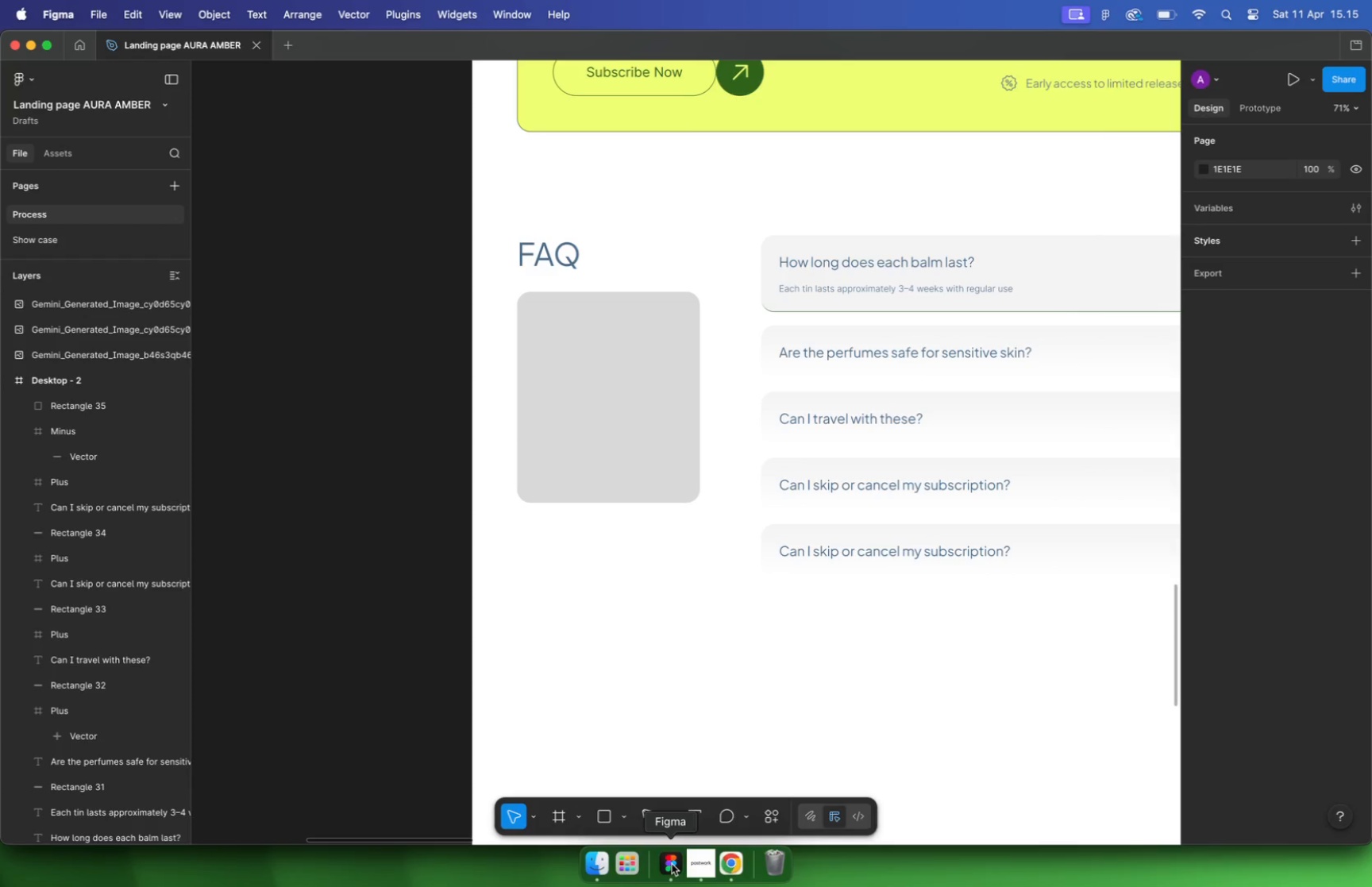 
left_click([671, 863])
 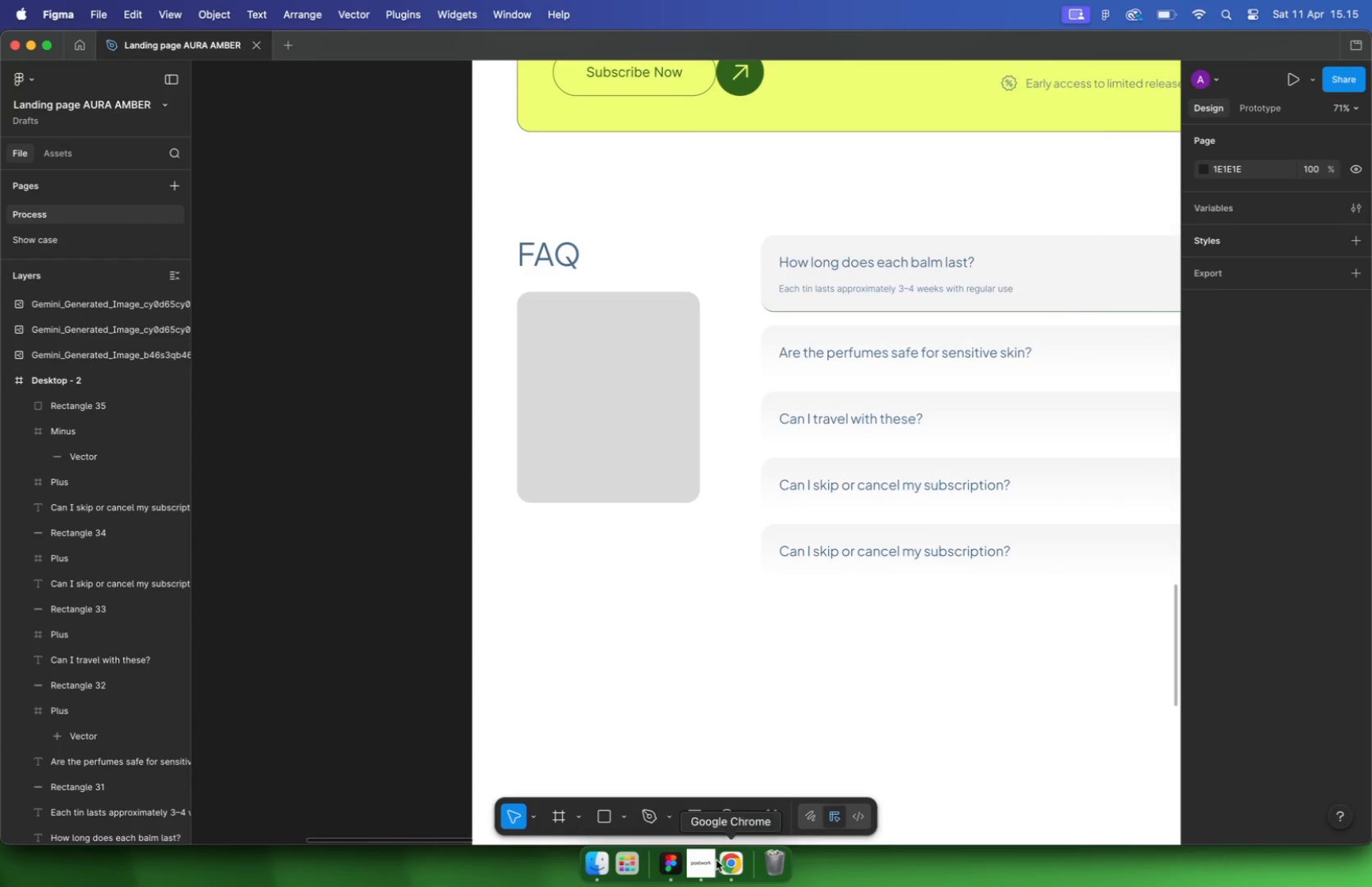 
left_click([723, 860])
 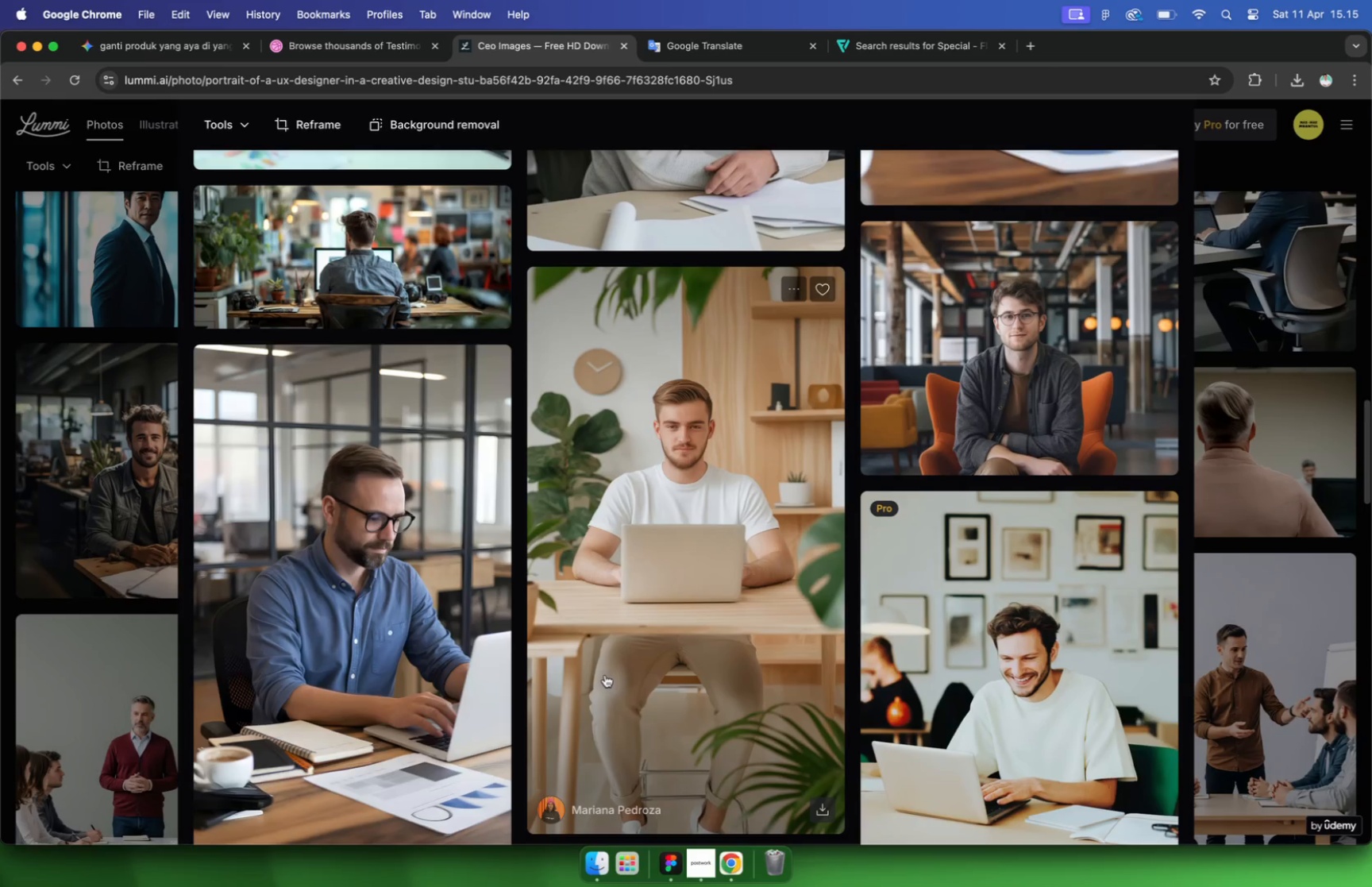 
scroll: coordinate [605, 675], scroll_direction: down, amount: 10.0
 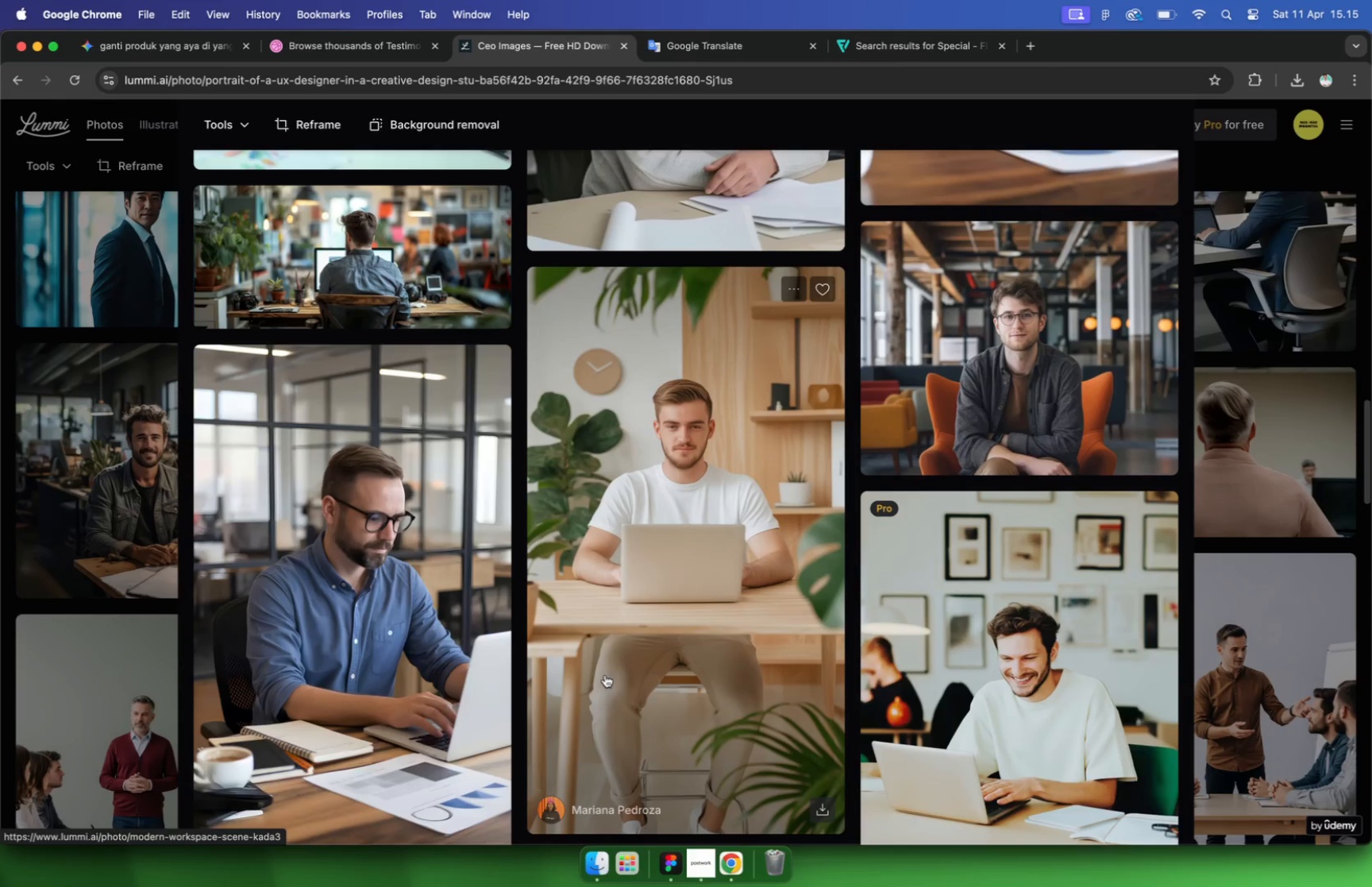 
scroll: coordinate [572, 592], scroll_direction: up, amount: 138.0
 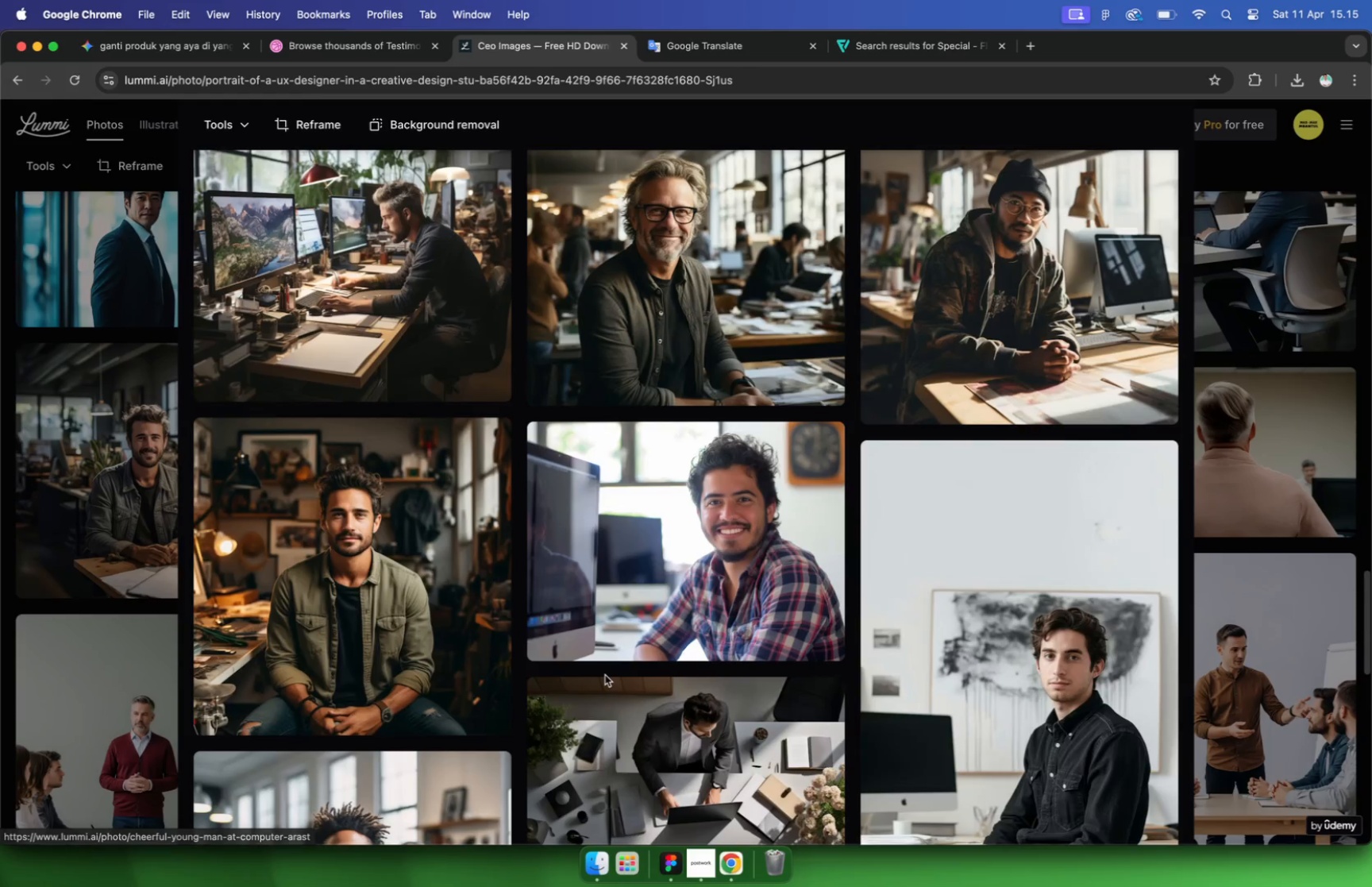 
scroll: coordinate [578, 465], scroll_direction: down, amount: 24.0
 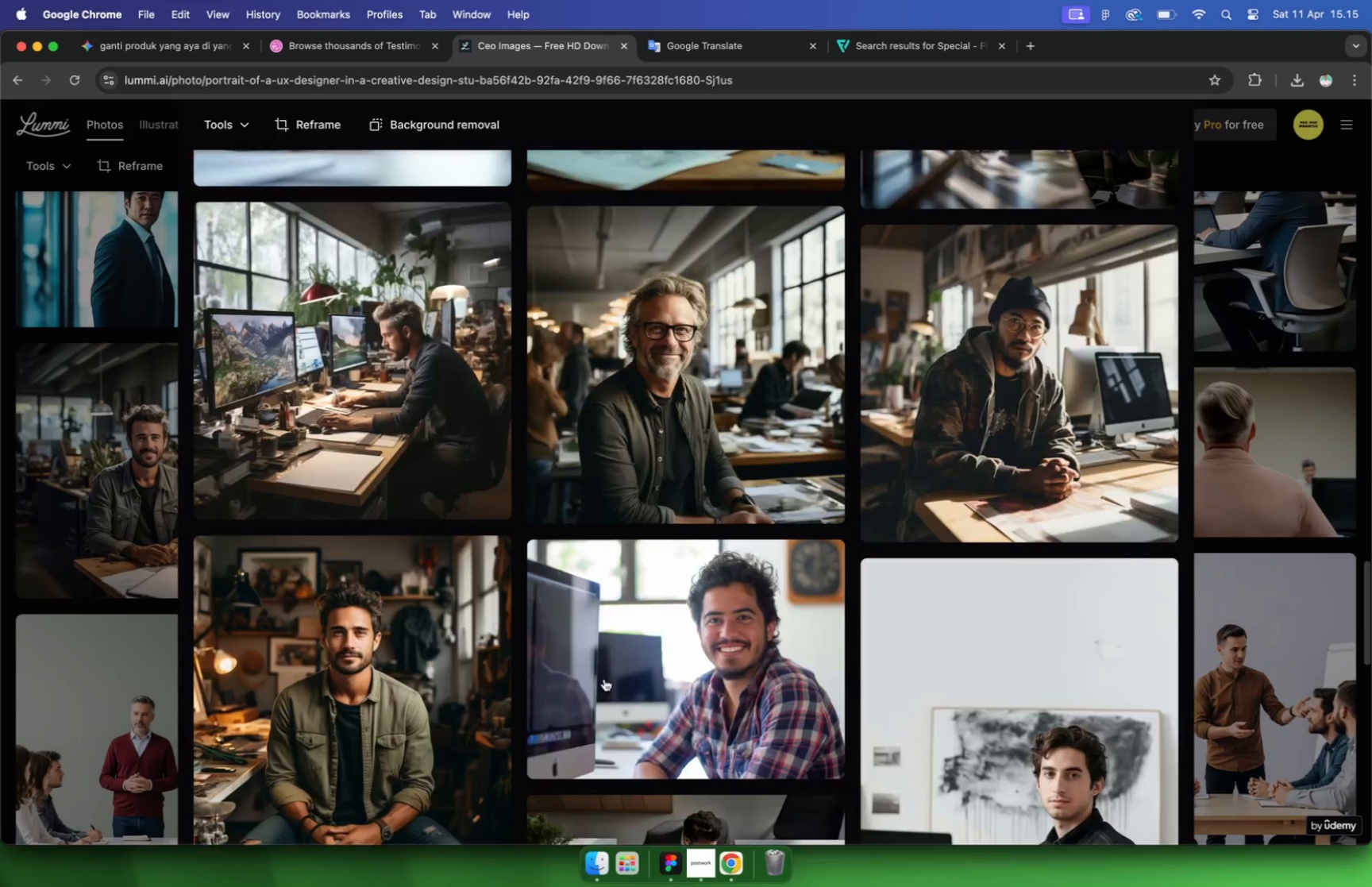 
scroll: coordinate [577, 475], scroll_direction: up, amount: 13.0
 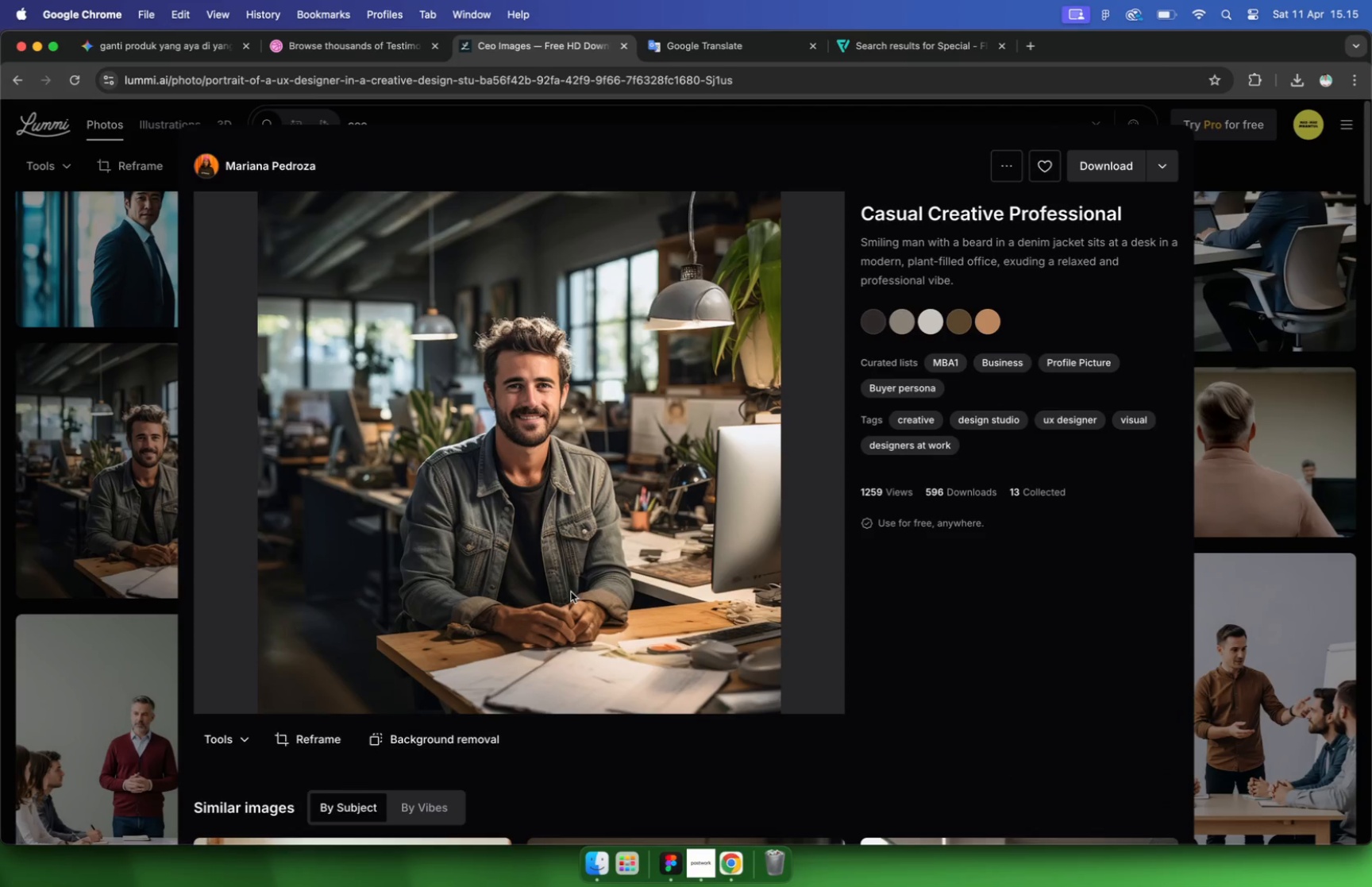 
scroll: coordinate [577, 473], scroll_direction: down, amount: 47.0
 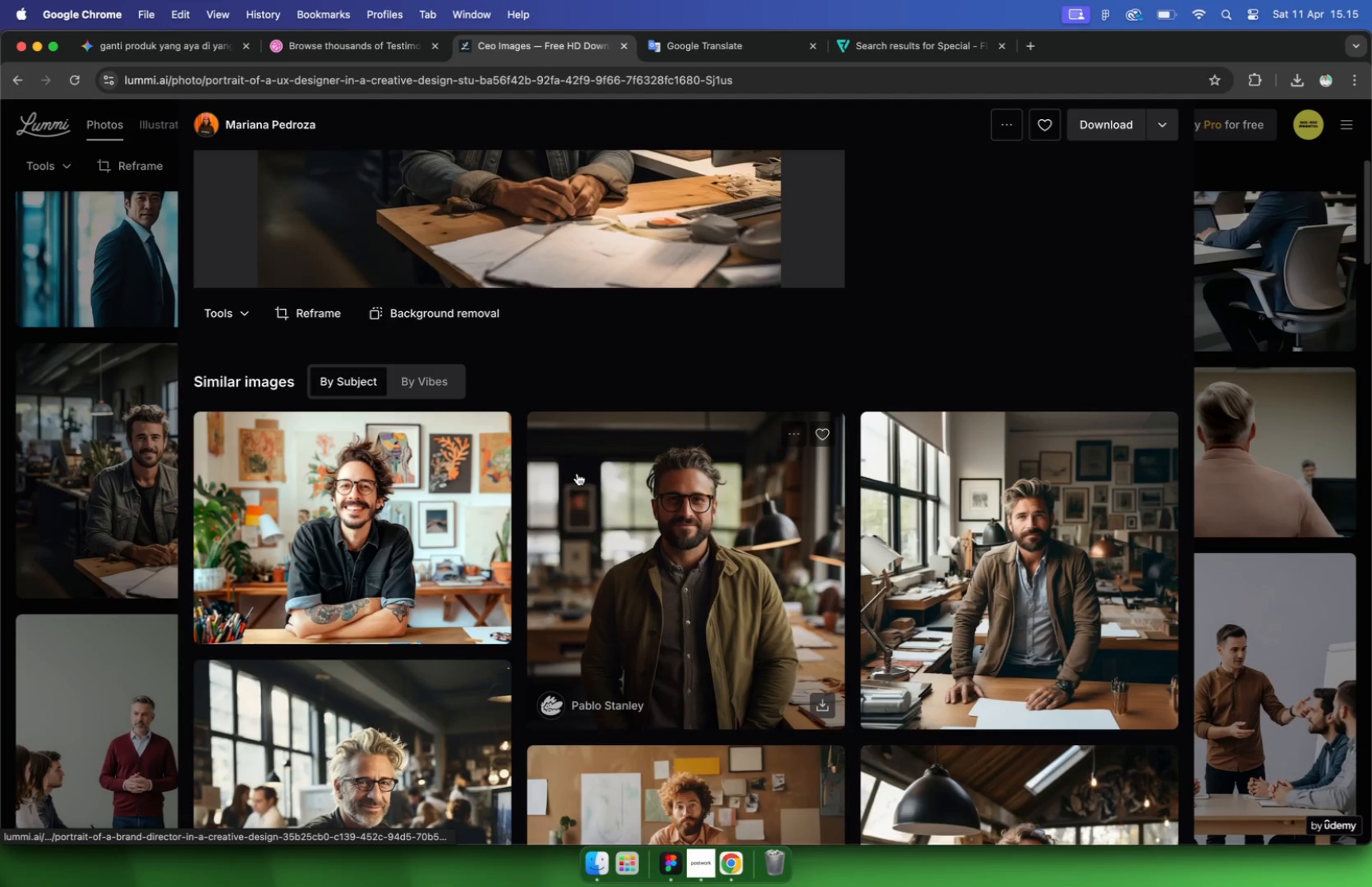 
scroll: coordinate [577, 472], scroll_direction: up, amount: 2.0
 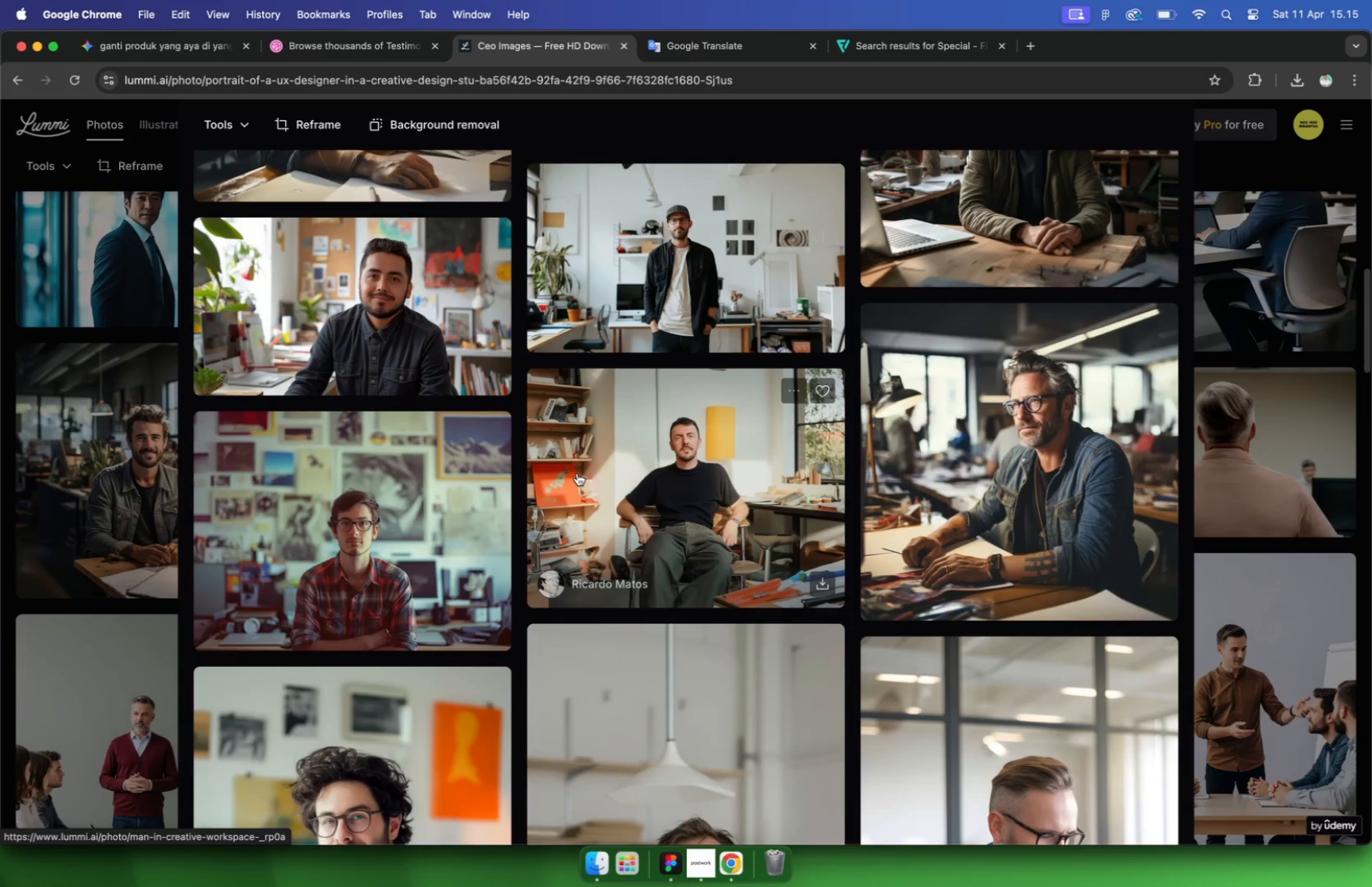 
left_click([148, 505])
 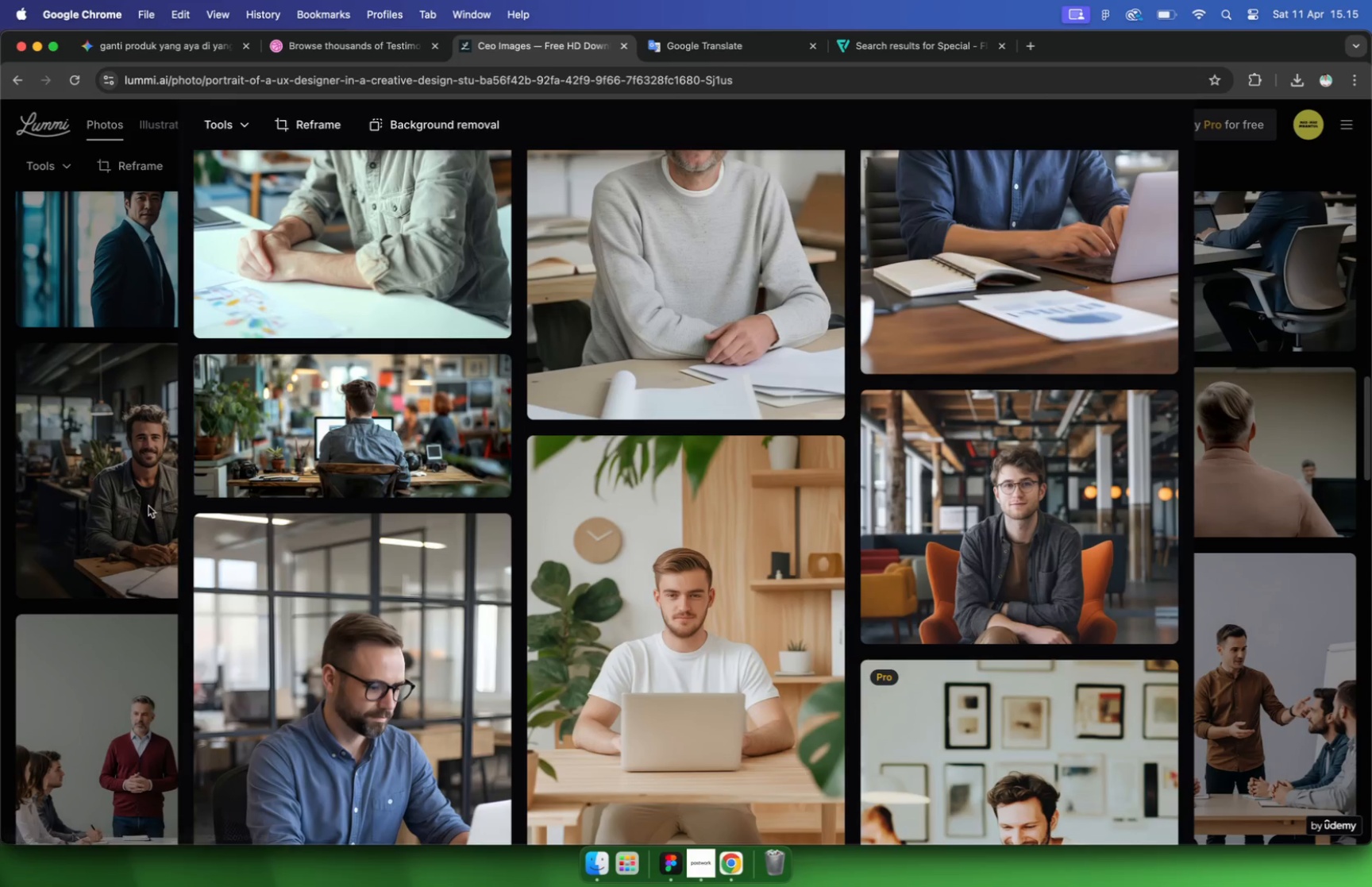 
scroll: coordinate [321, 507], scroll_direction: up, amount: 8.0
 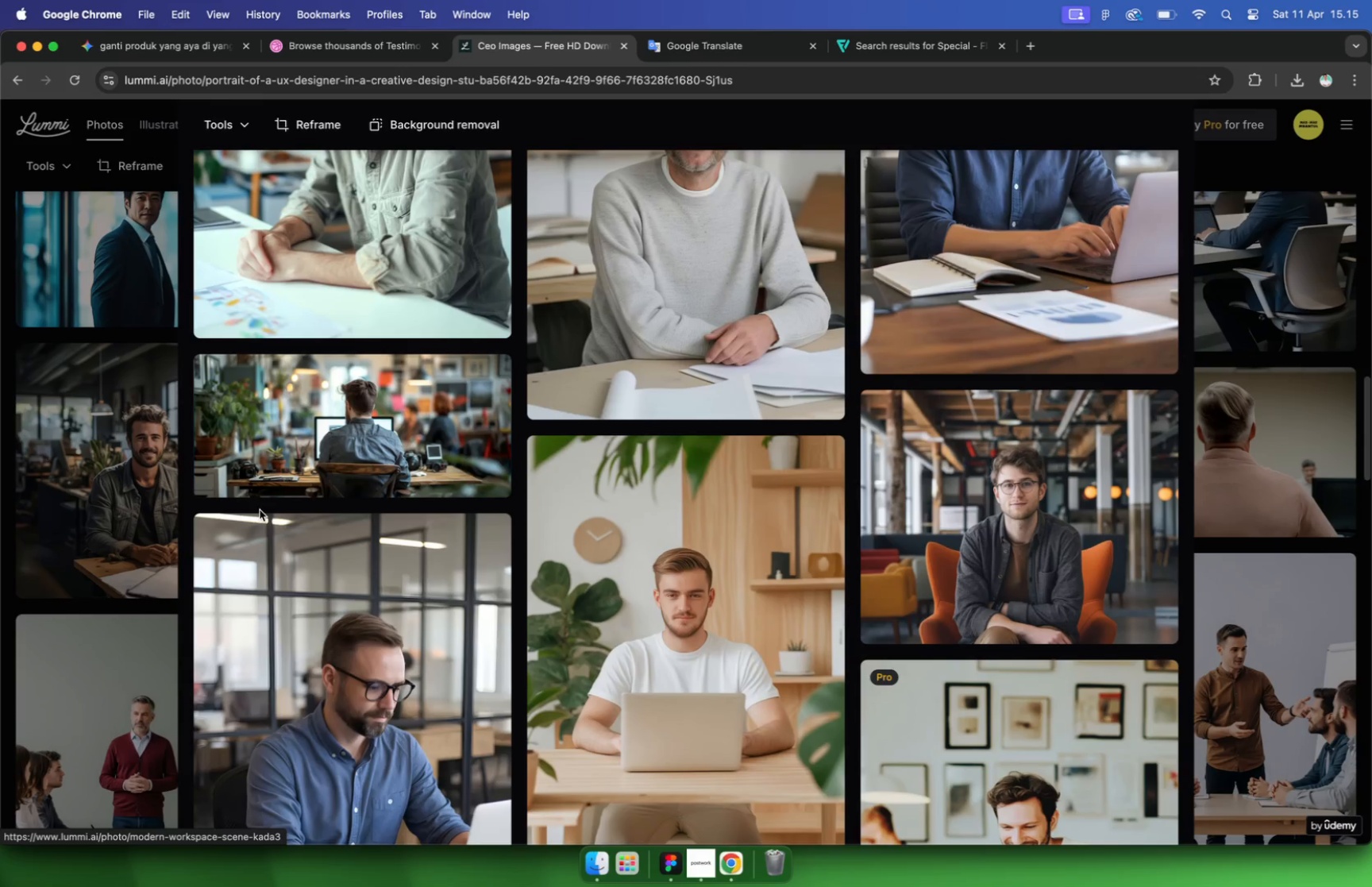 
scroll: coordinate [321, 504], scroll_direction: down, amount: 36.0
 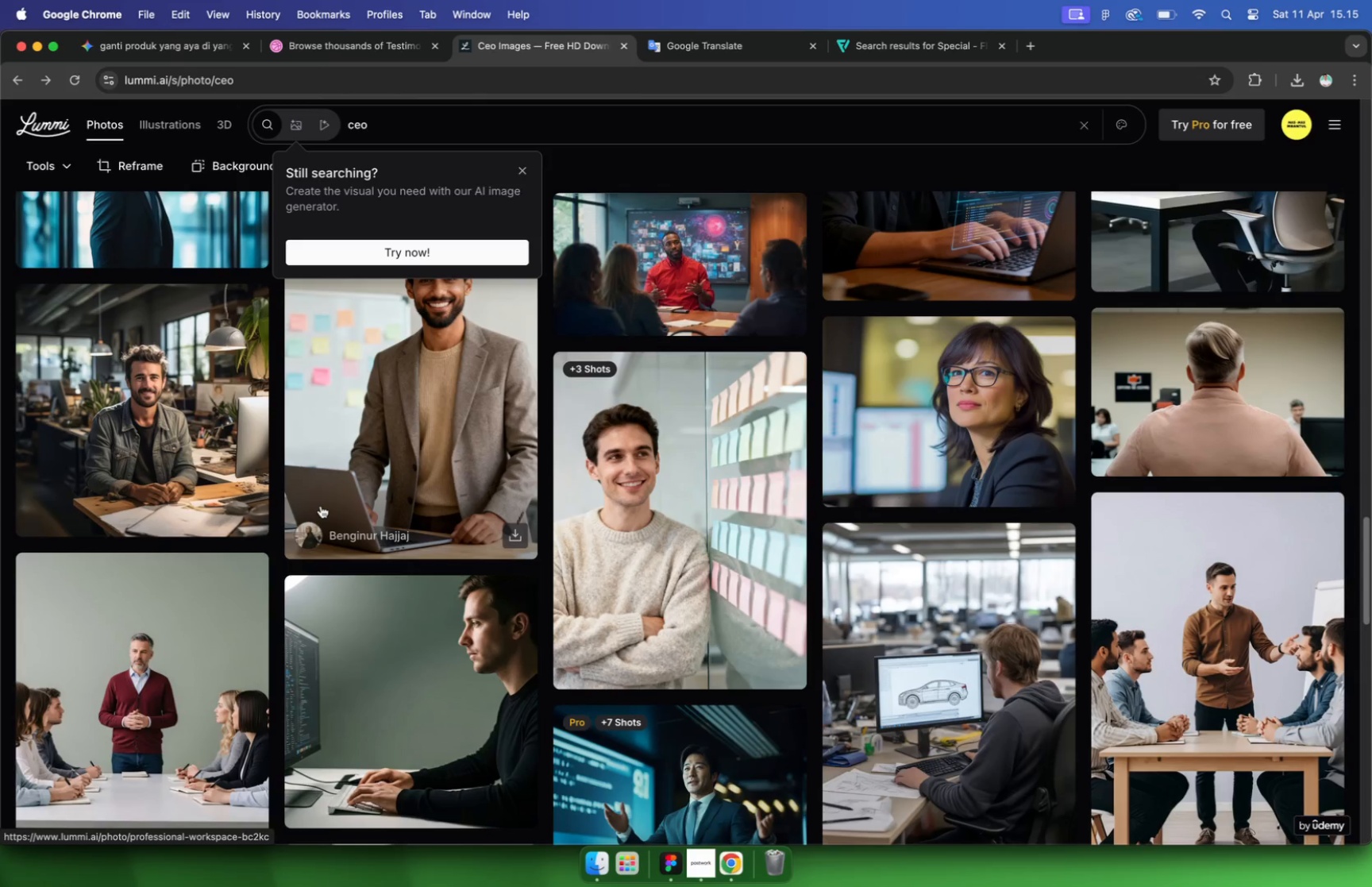 
scroll: coordinate [387, 549], scroll_direction: up, amount: 5.0
 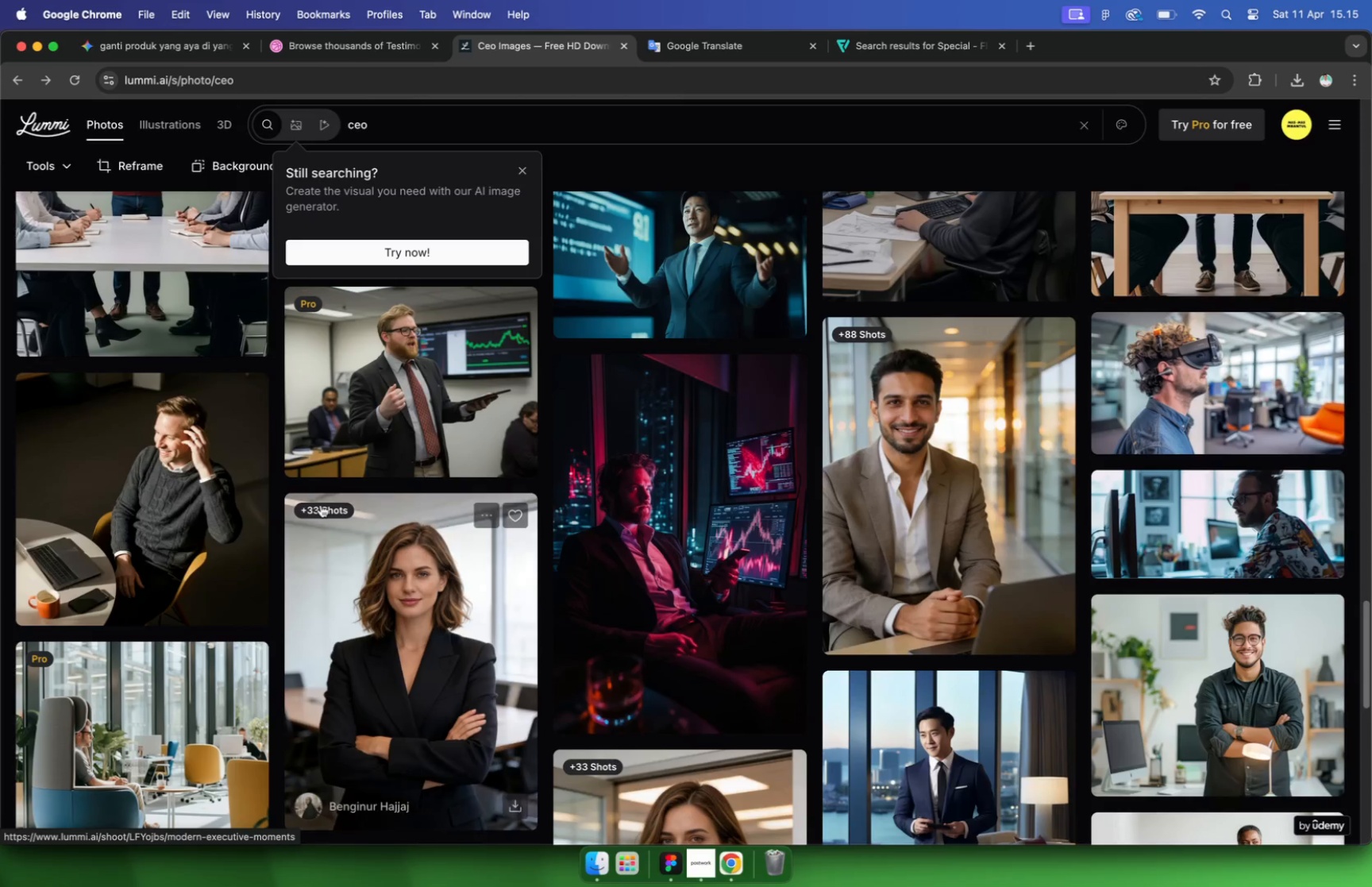 
scroll: coordinate [452, 592], scroll_direction: down, amount: 45.0
 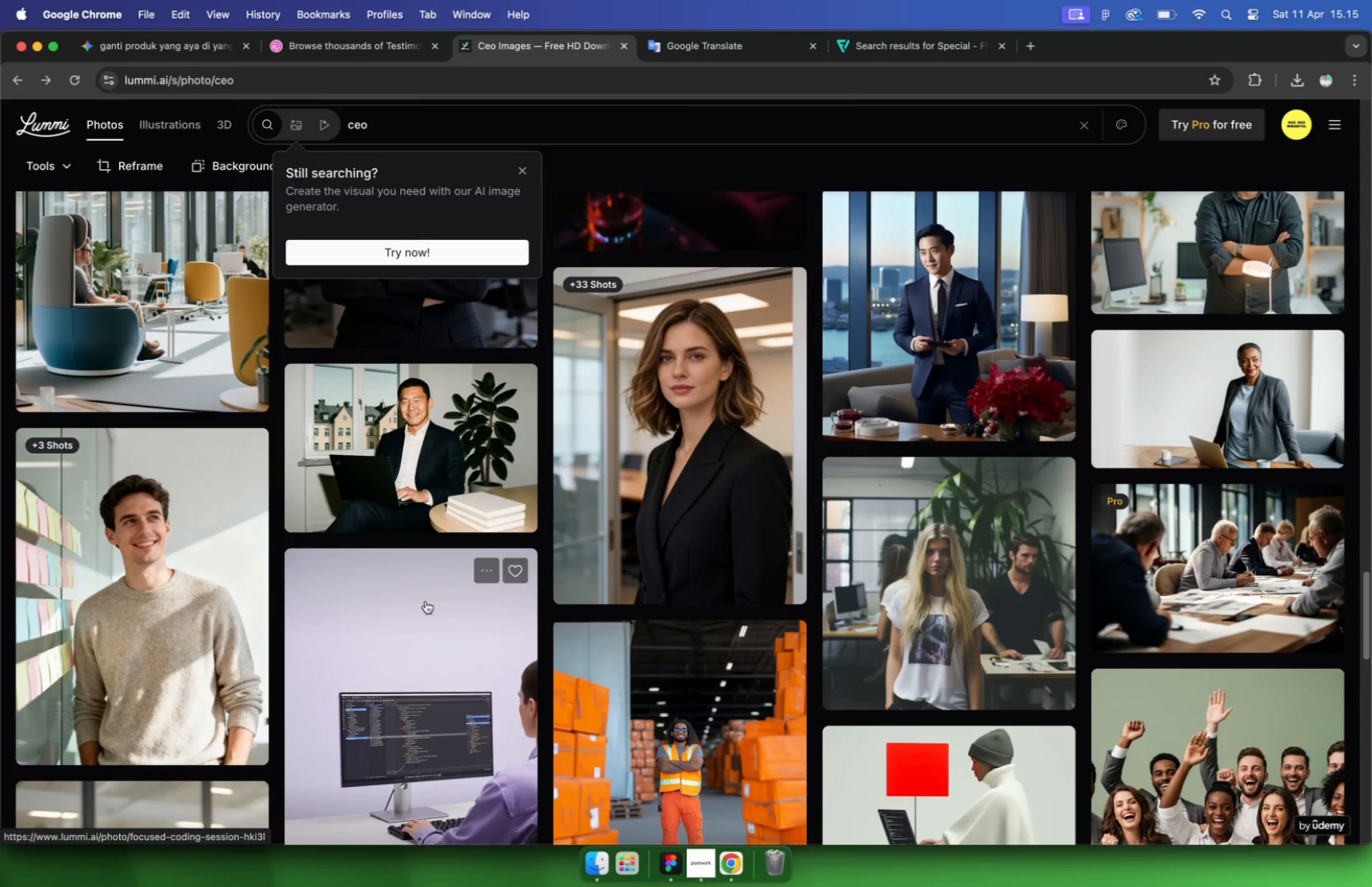 
scroll: coordinate [459, 599], scroll_direction: up, amount: 182.0
 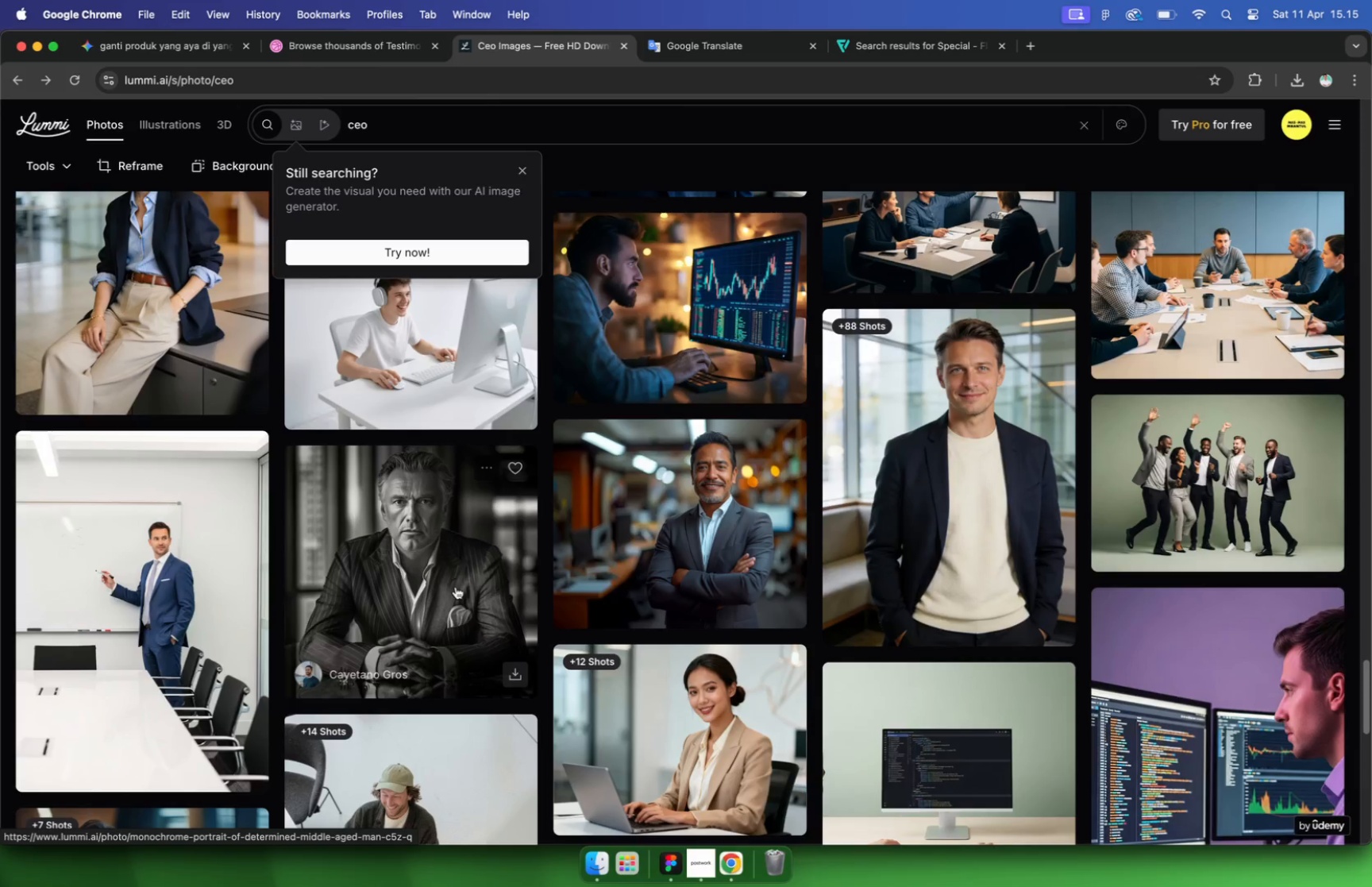 
left_click([523, 168])
 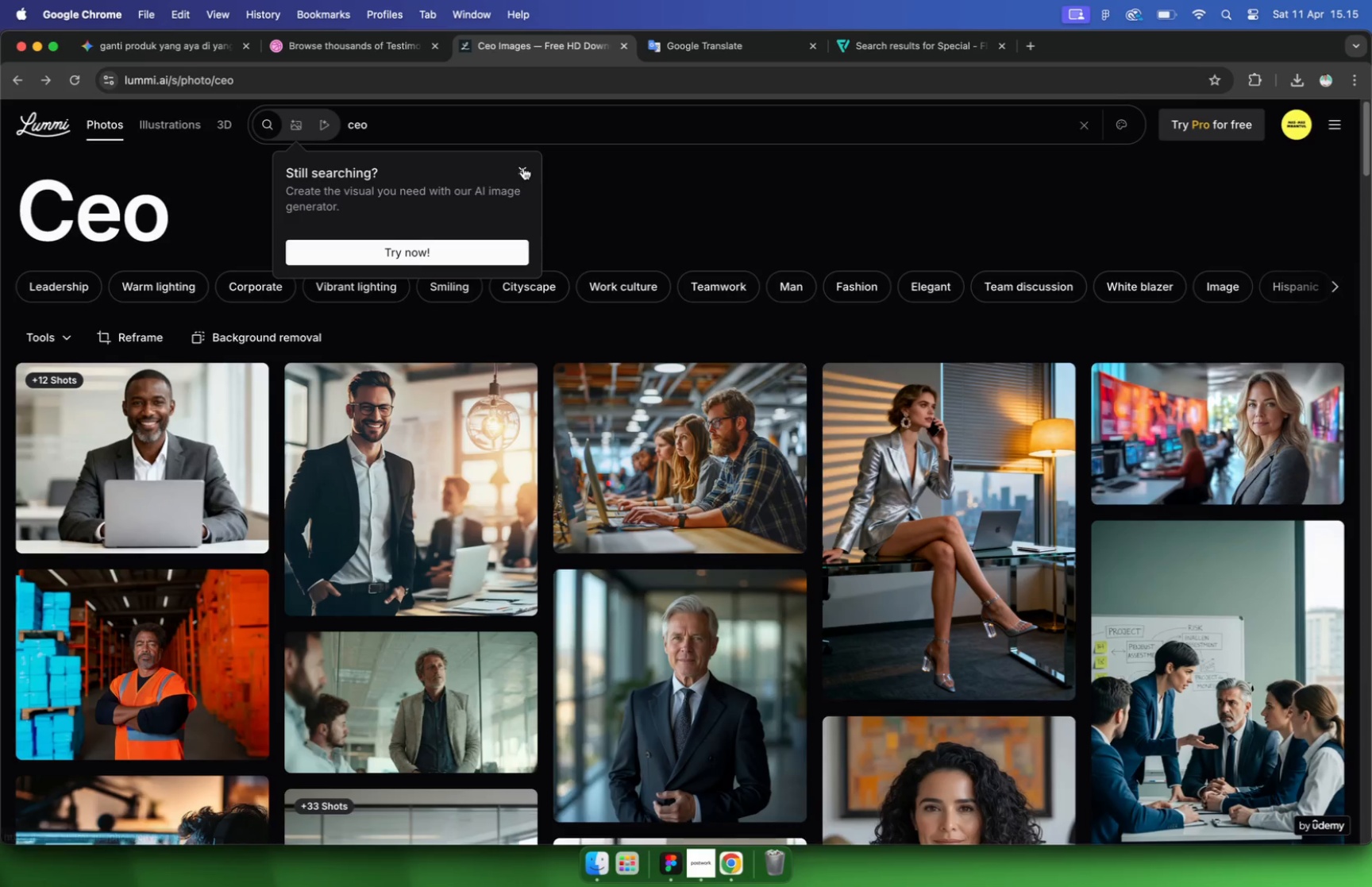 
scroll: coordinate [546, 415], scroll_direction: down, amount: 10.0
 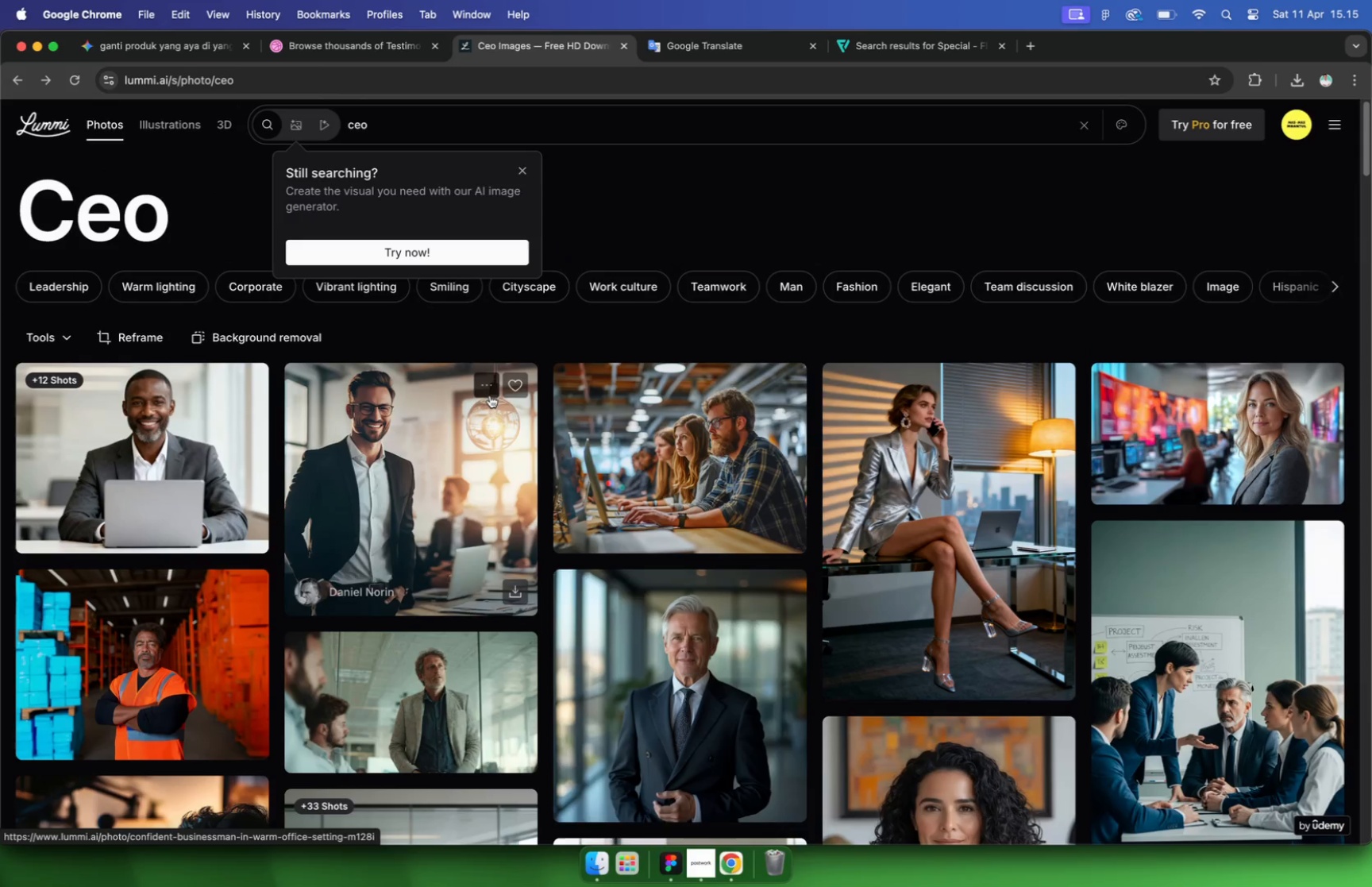 
scroll: coordinate [541, 403], scroll_direction: up, amount: 23.0
 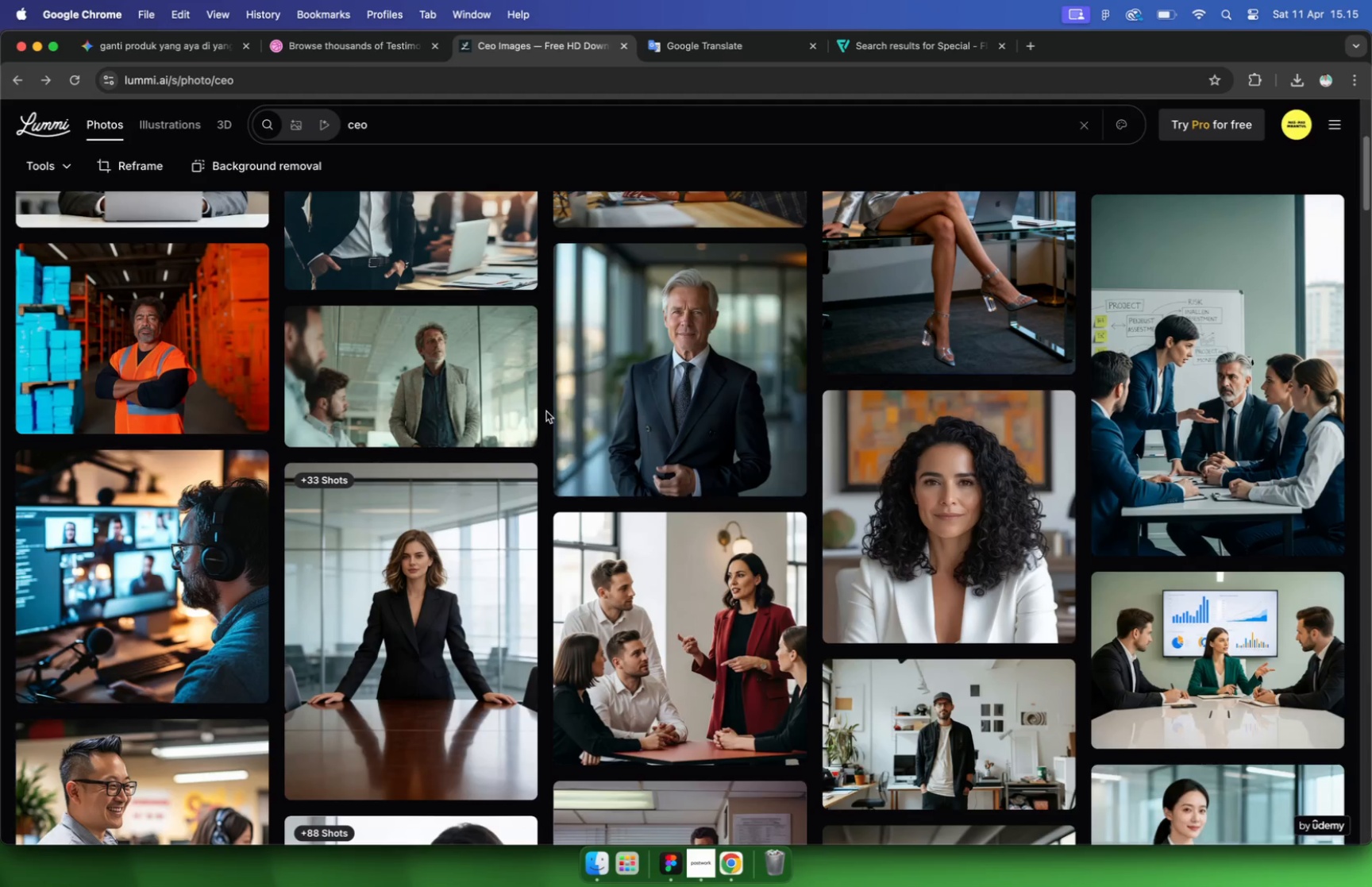 
scroll: coordinate [631, 503], scroll_direction: down, amount: 83.0
 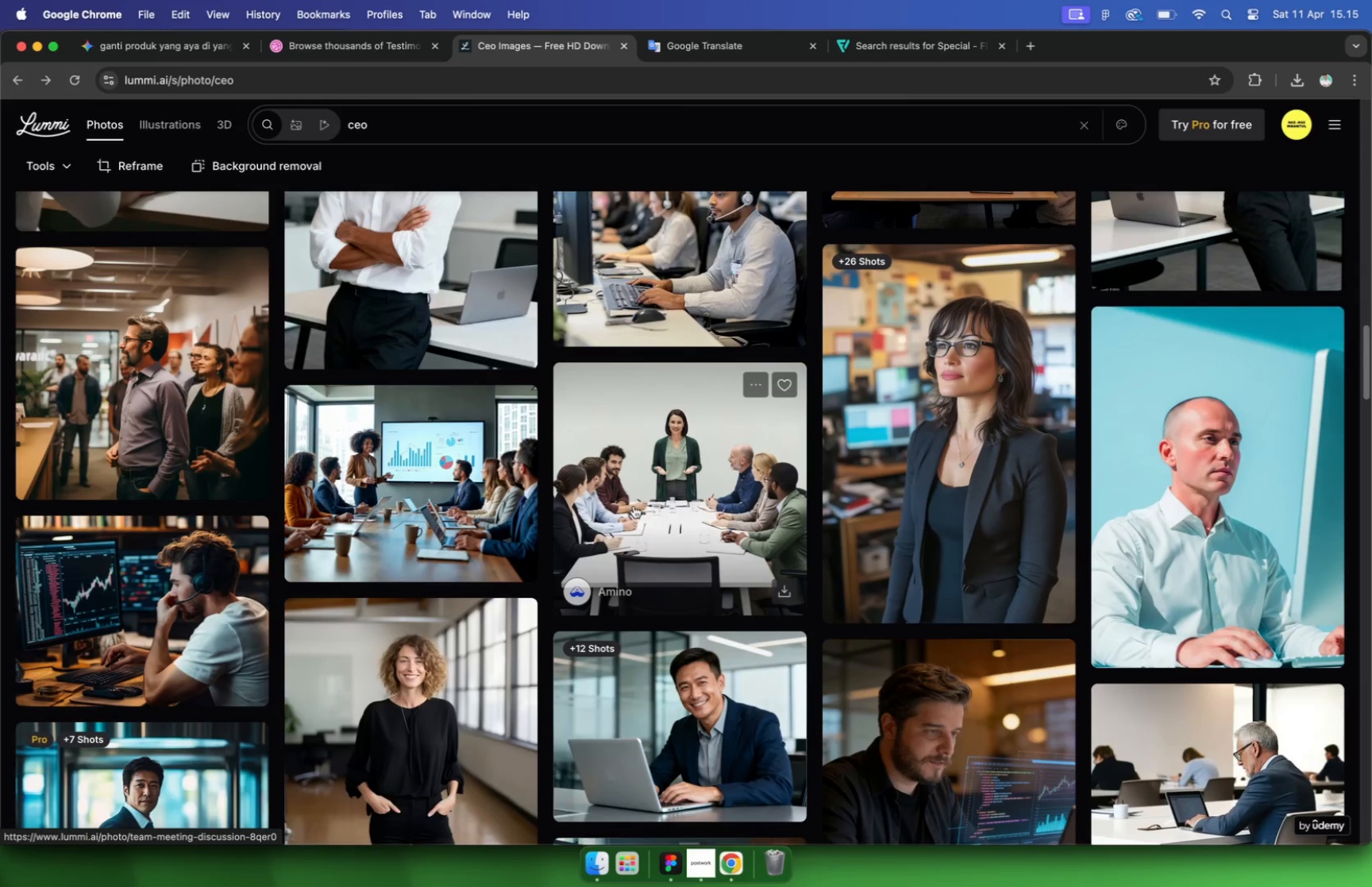 
scroll: coordinate [630, 501], scroll_direction: down, amount: 41.0
 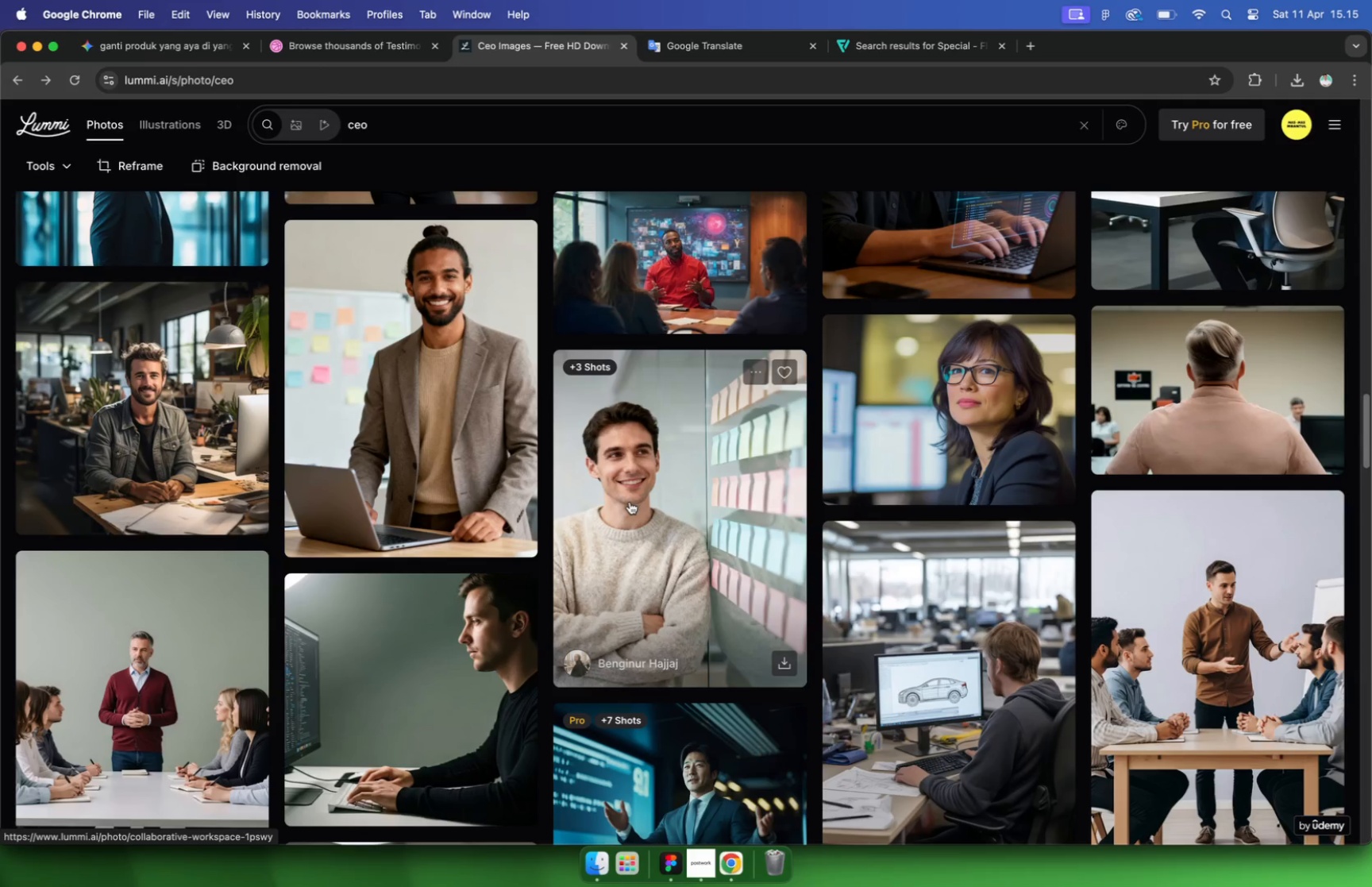 
scroll: coordinate [328, 478], scroll_direction: up, amount: 42.0
 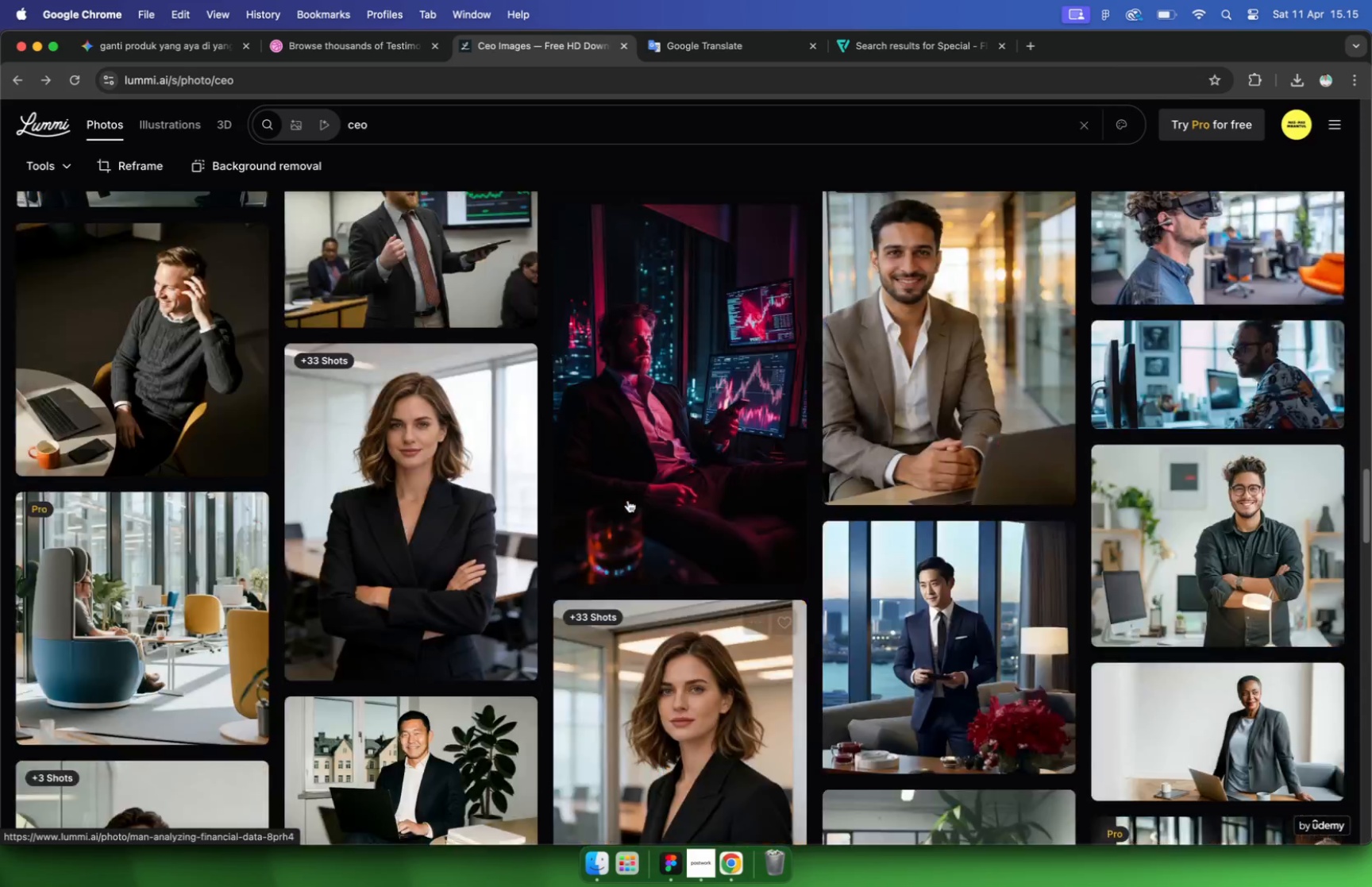 
scroll: coordinate [609, 529], scroll_direction: down, amount: 30.0
 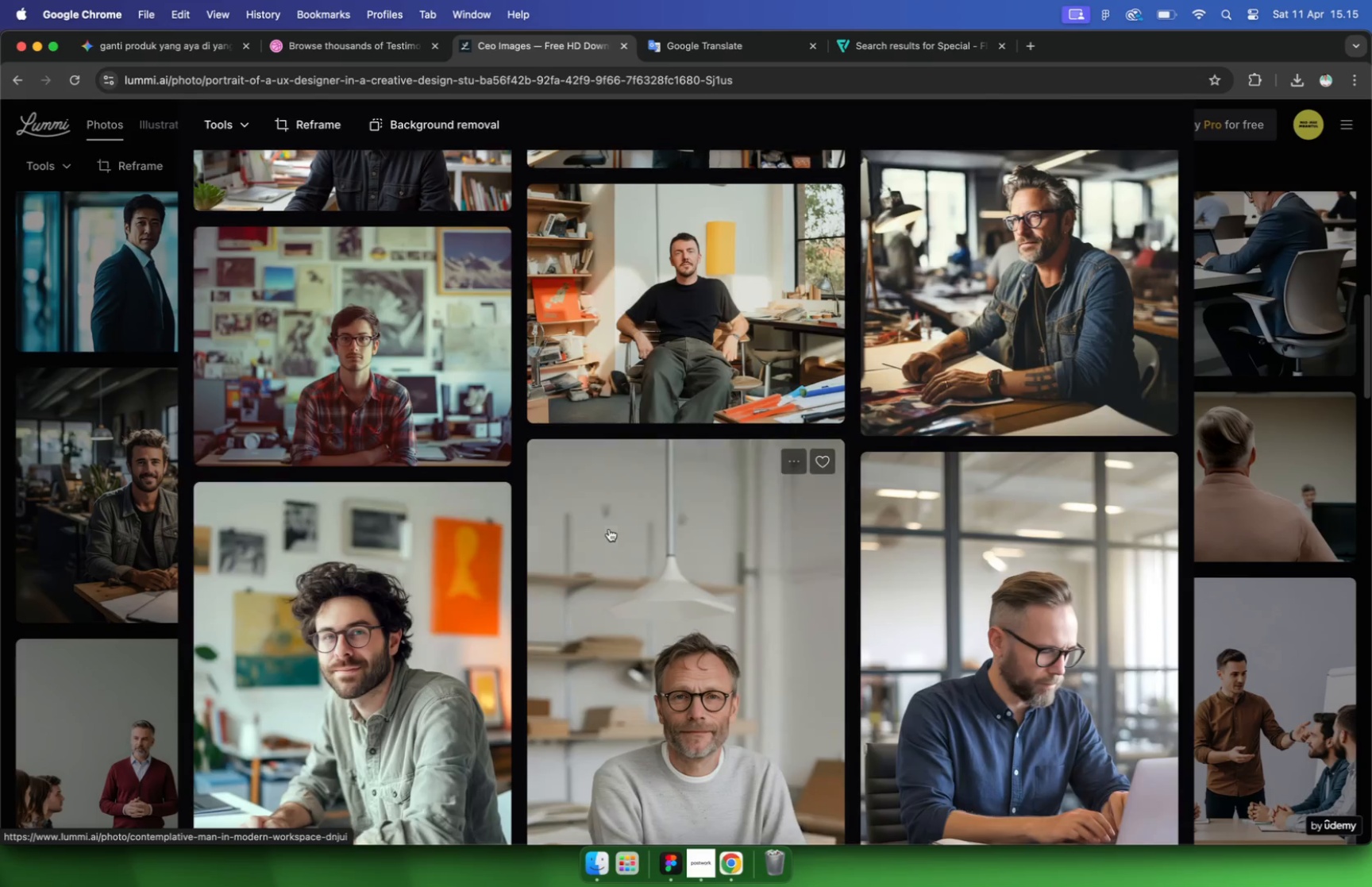 
left_click([422, 518])
 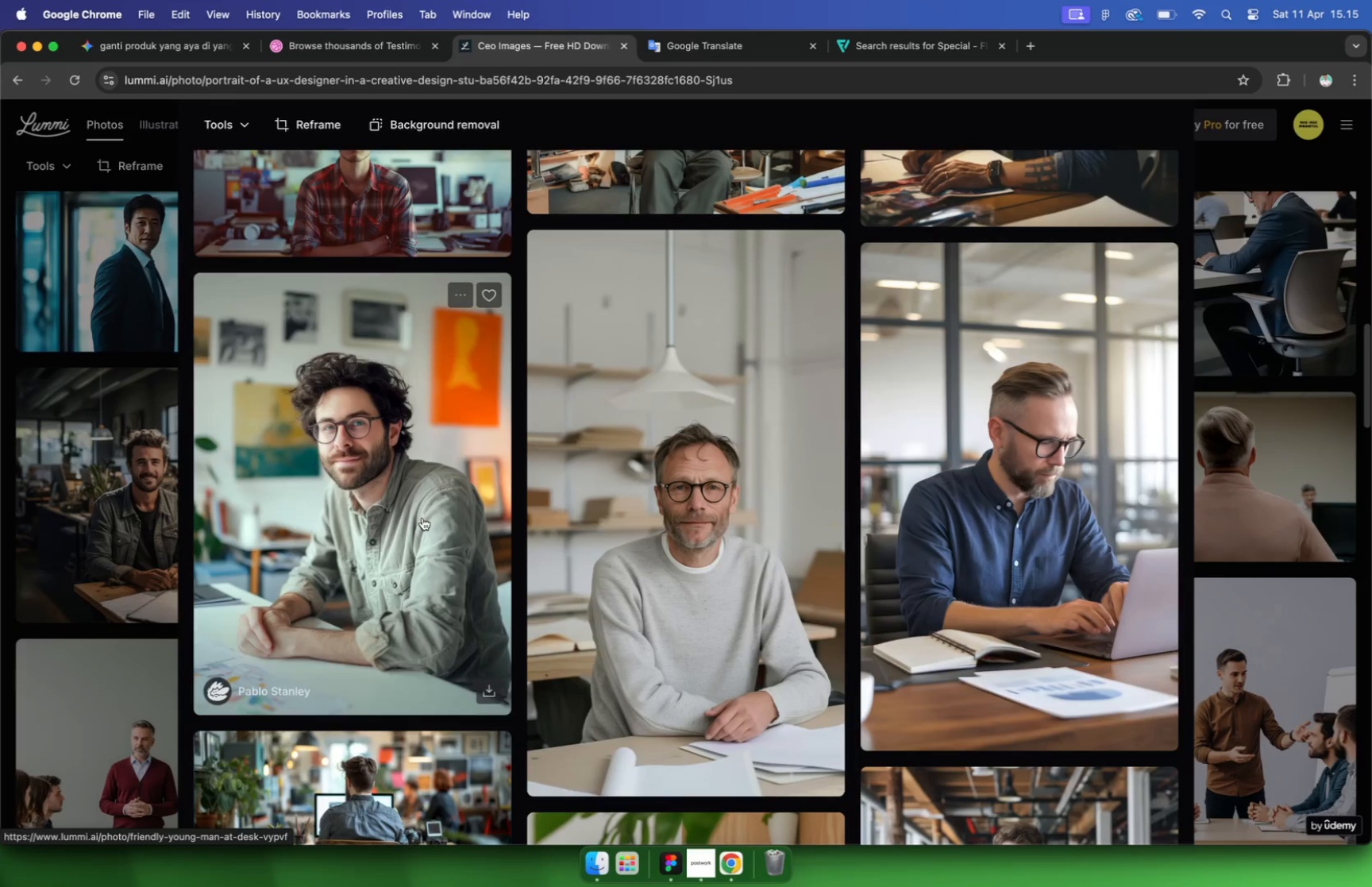 
scroll: coordinate [399, 514], scroll_direction: down, amount: 17.0
 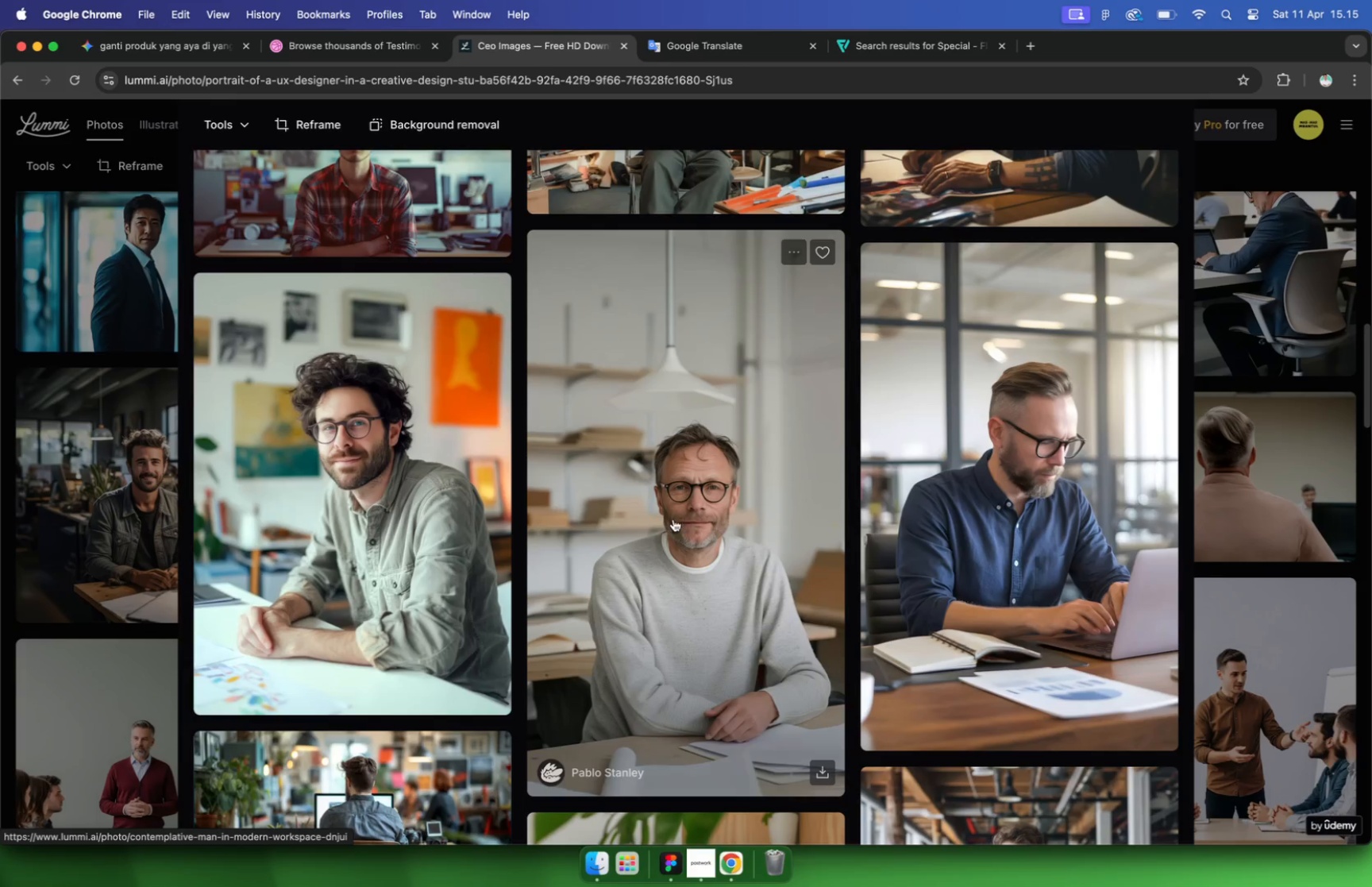 
scroll: coordinate [547, 476], scroll_direction: up, amount: 33.0
 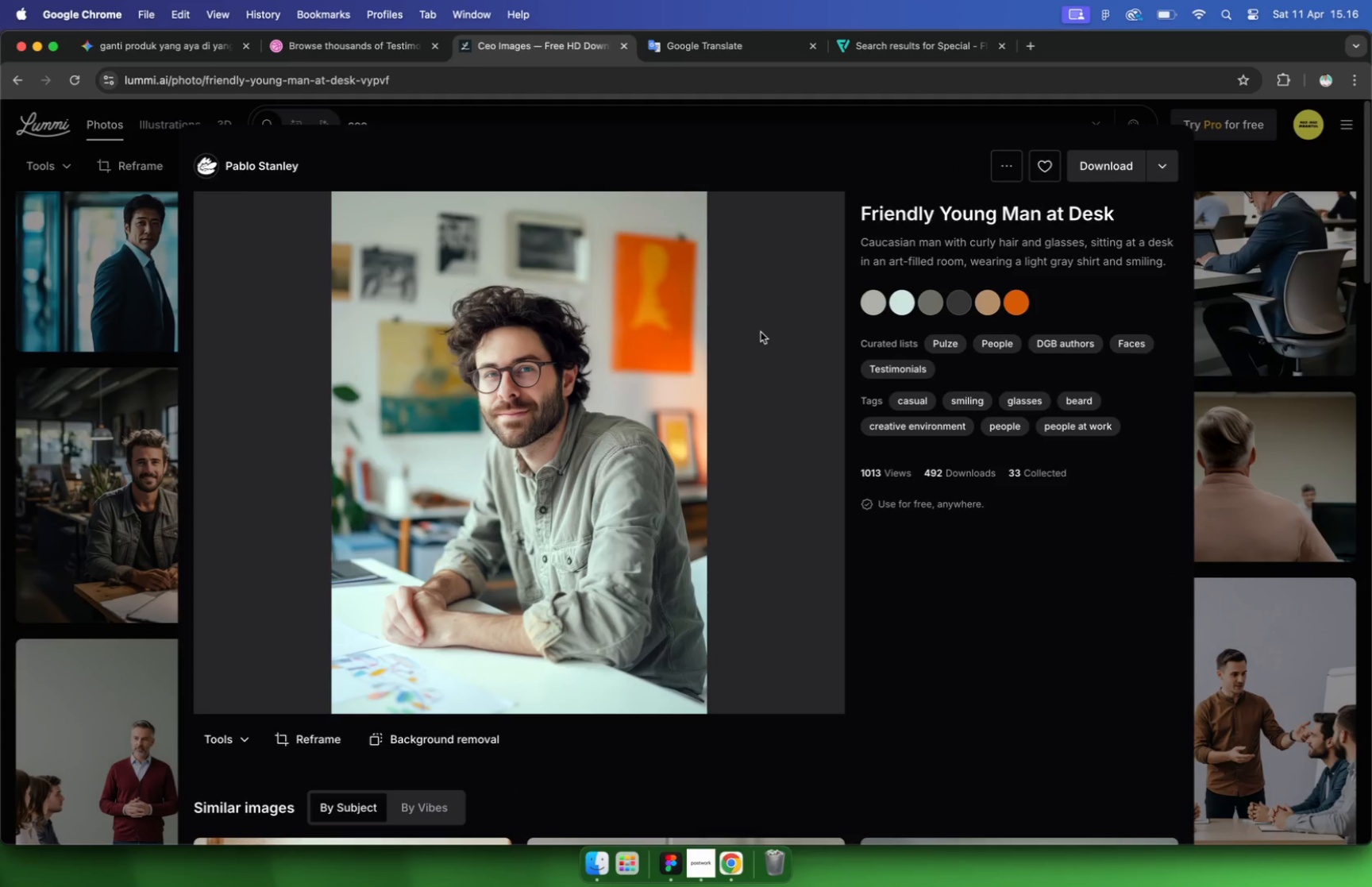 
left_click([652, 442])
 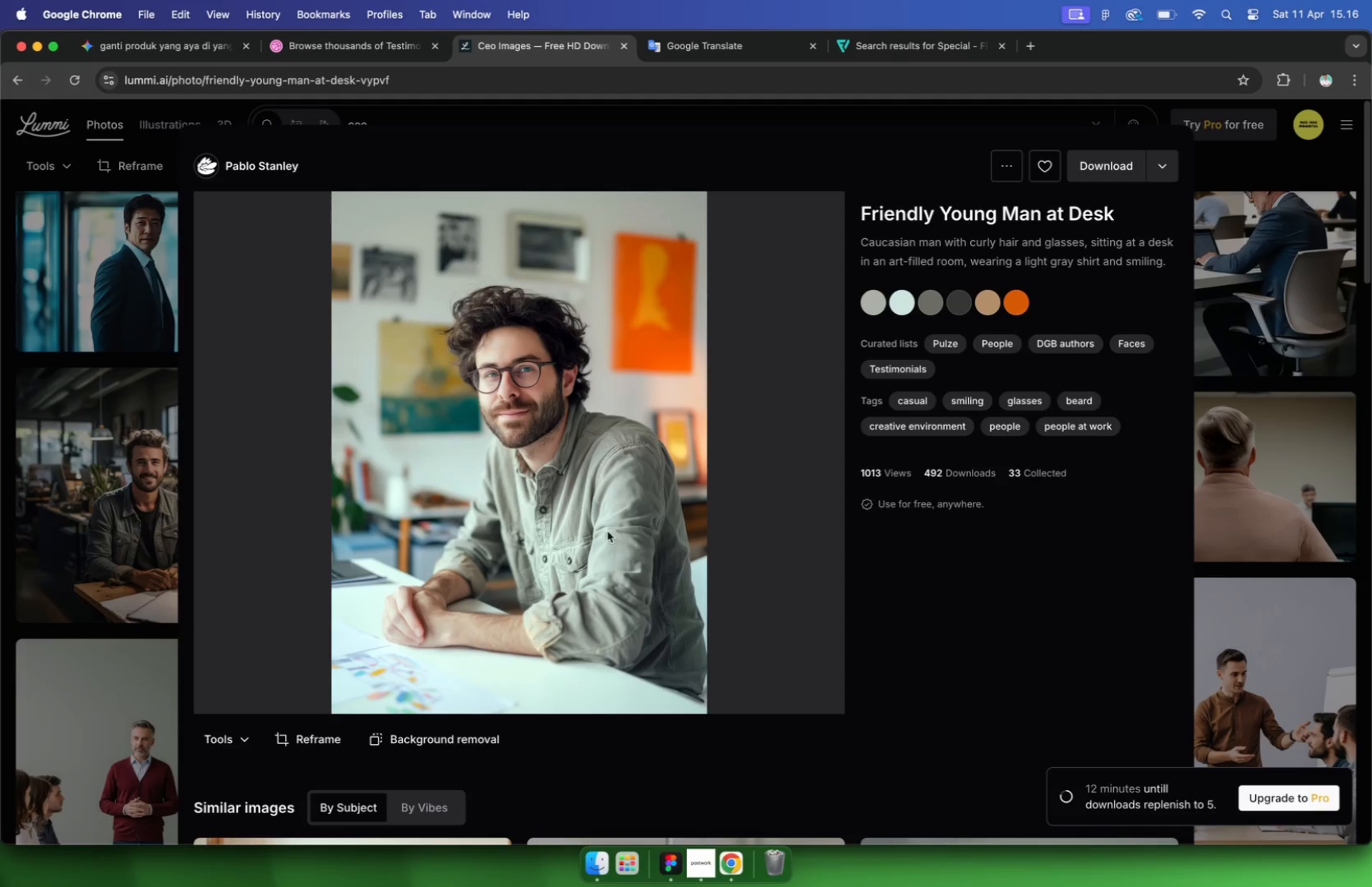 
wait(13.91)
 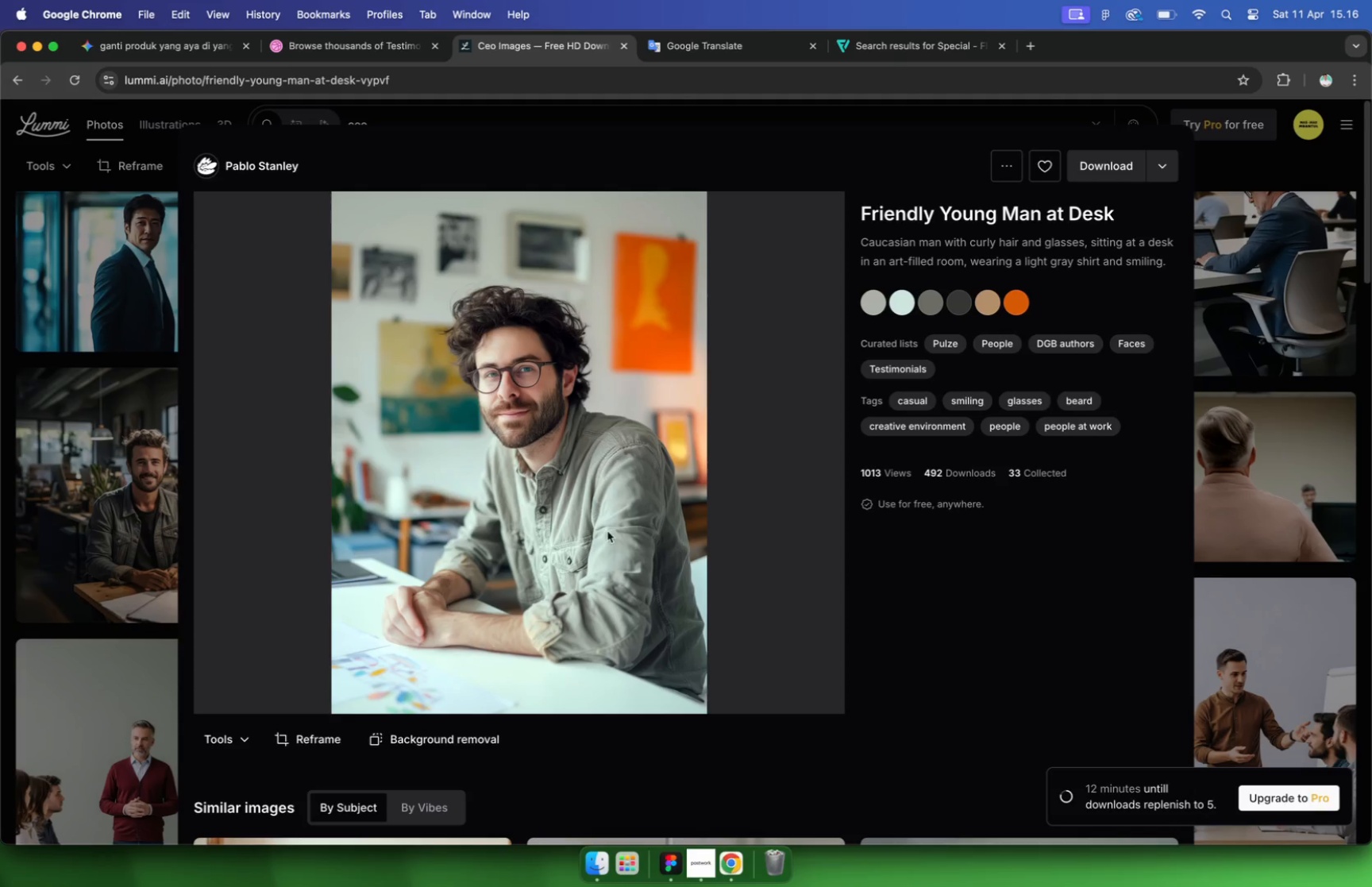 
left_click([869, 126])
 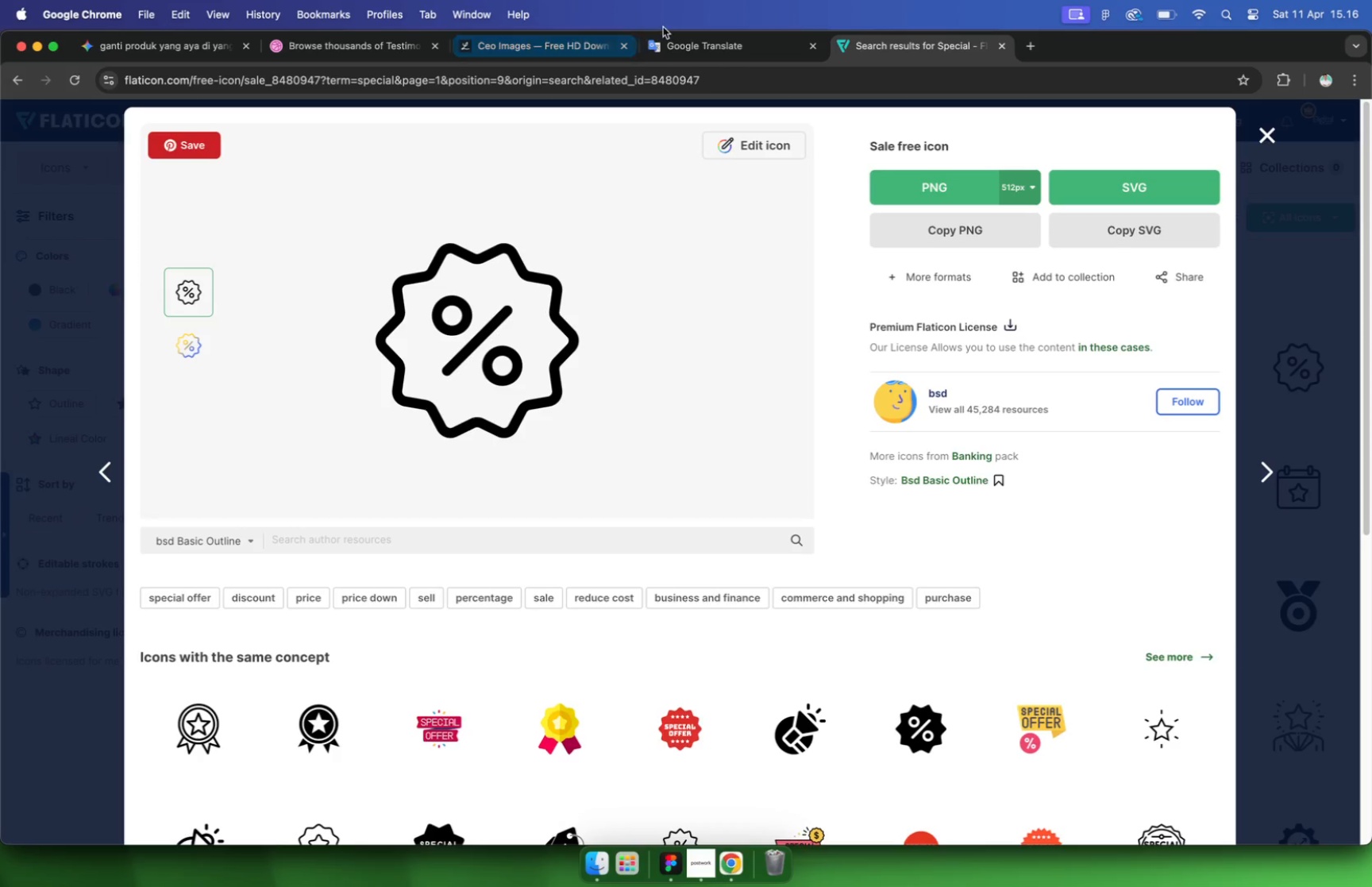 
wait(5.81)
 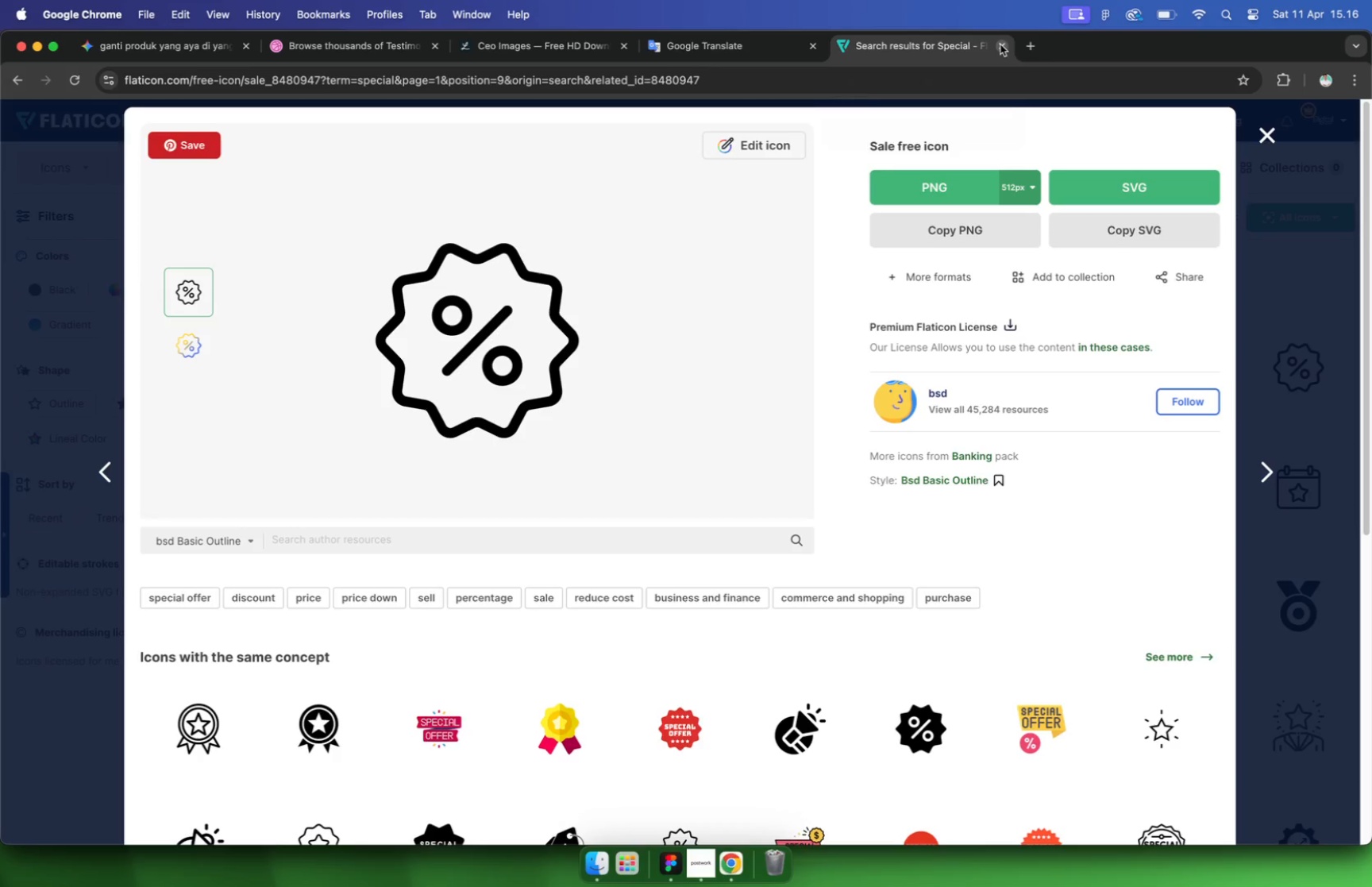 
left_click([1033, 45])
 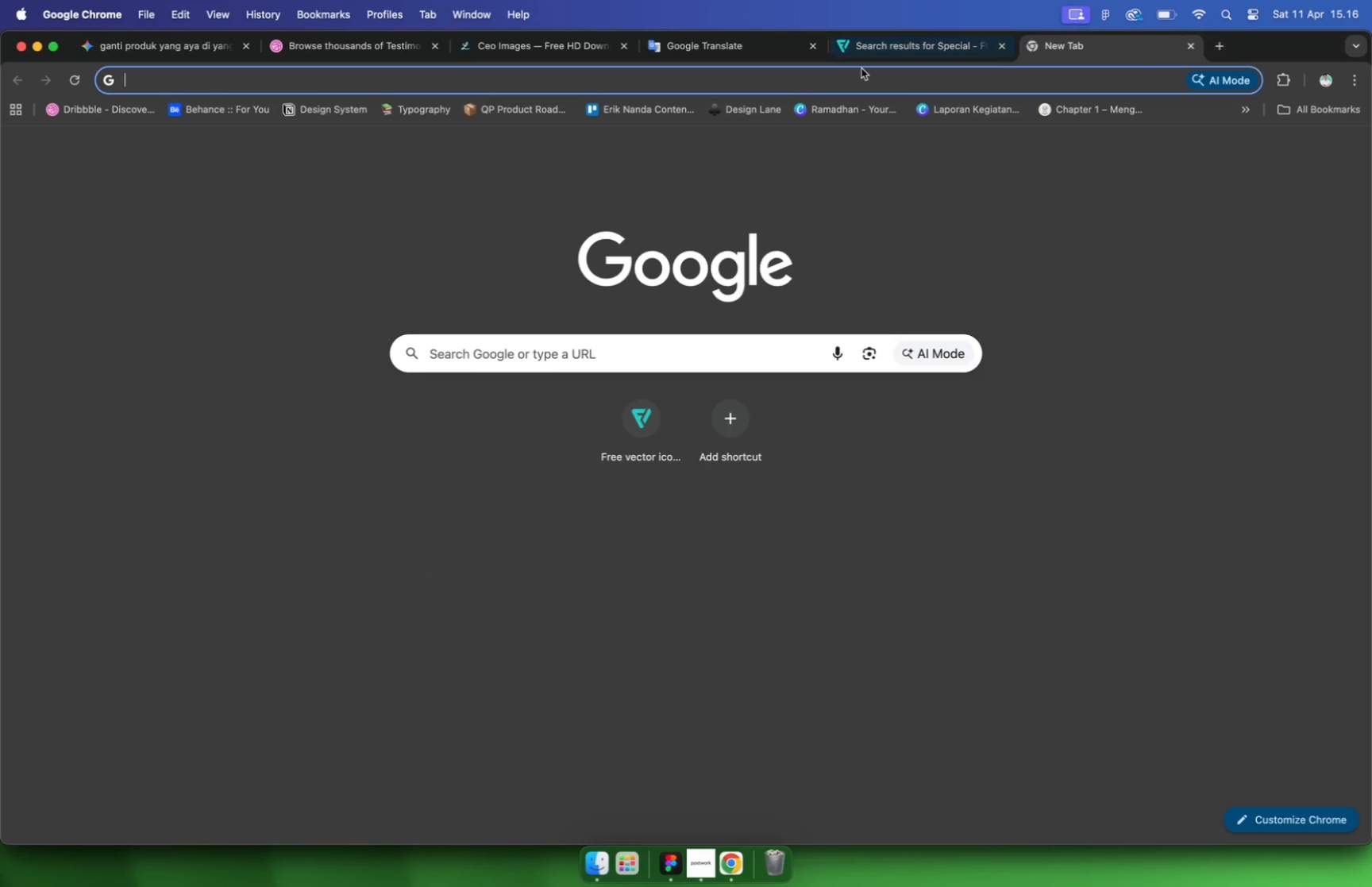 
left_click([840, 80])
 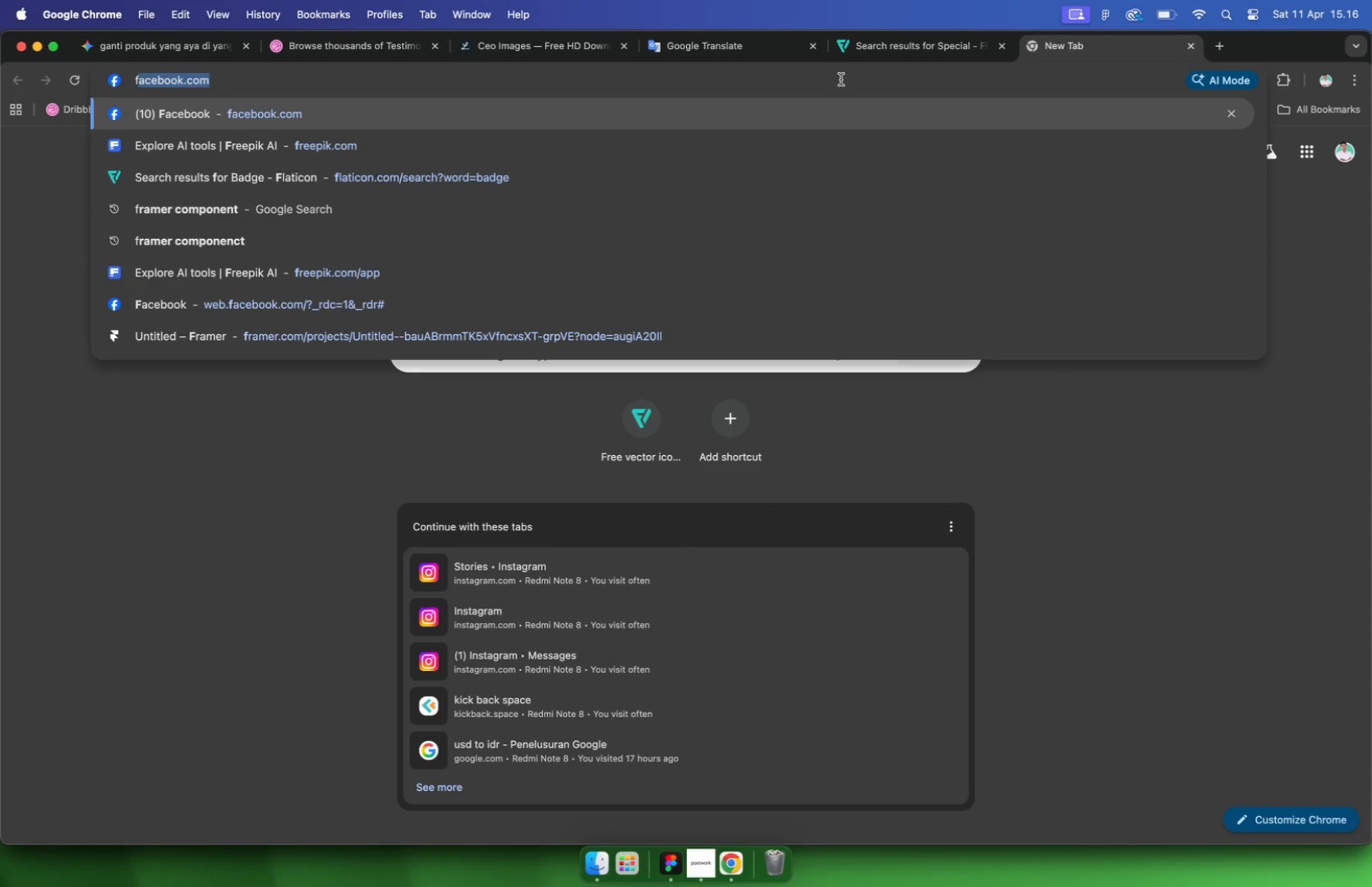 
type(flat)
 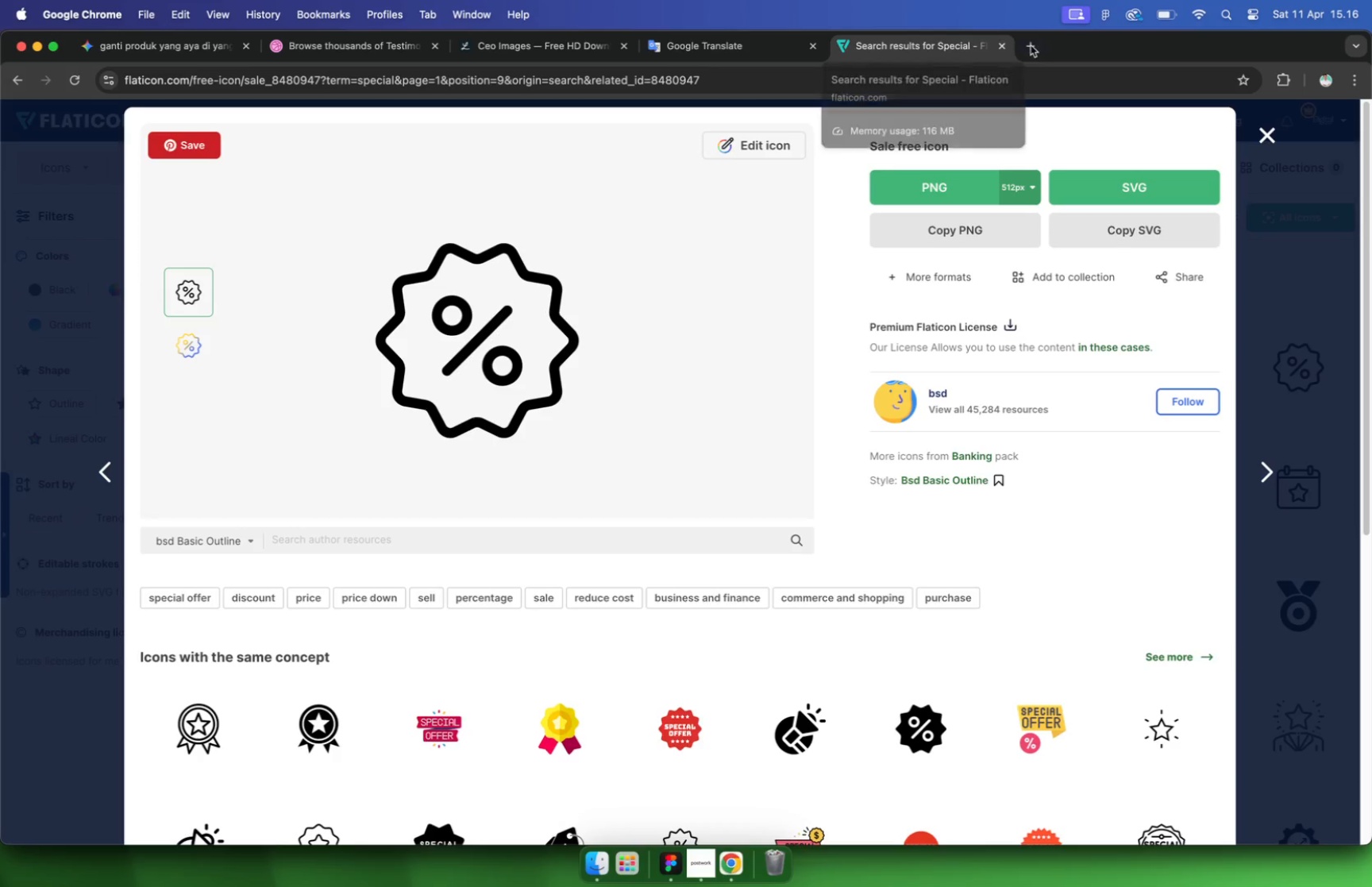 
key(Enter)
 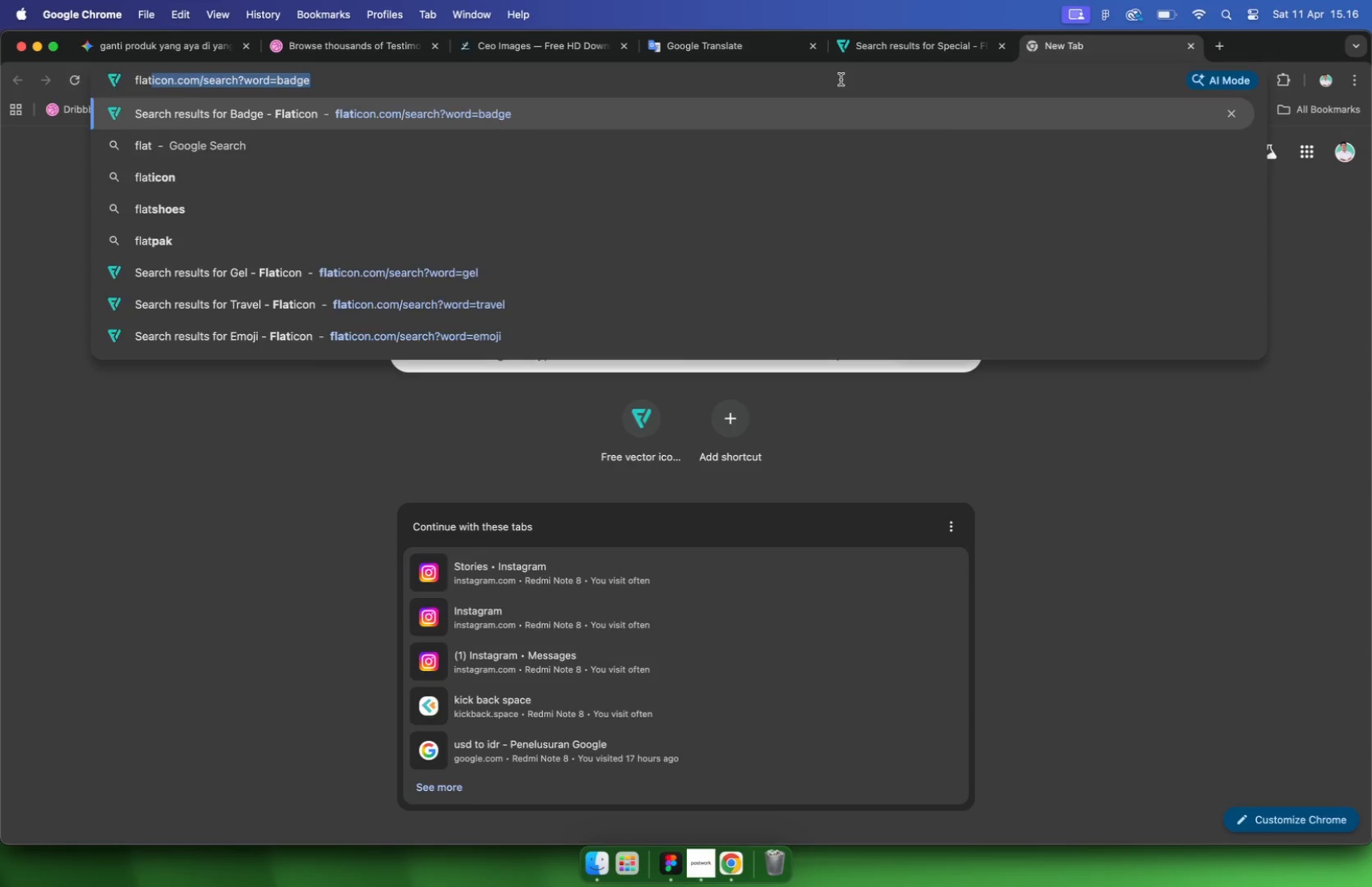 
left_click_drag(start_coordinate=[167, 169], to_coordinate=[10, 141])
 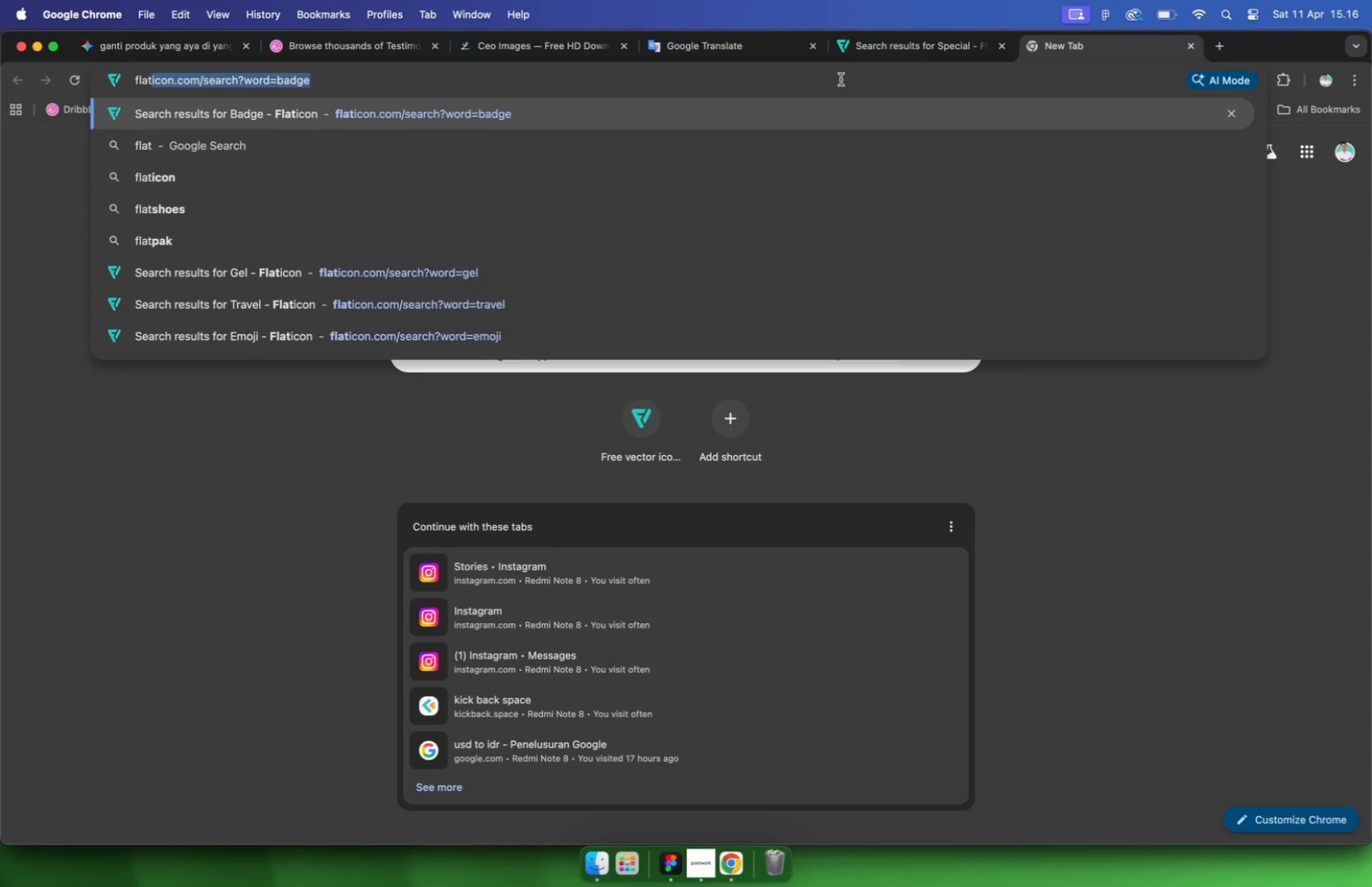 
type(ceo)
 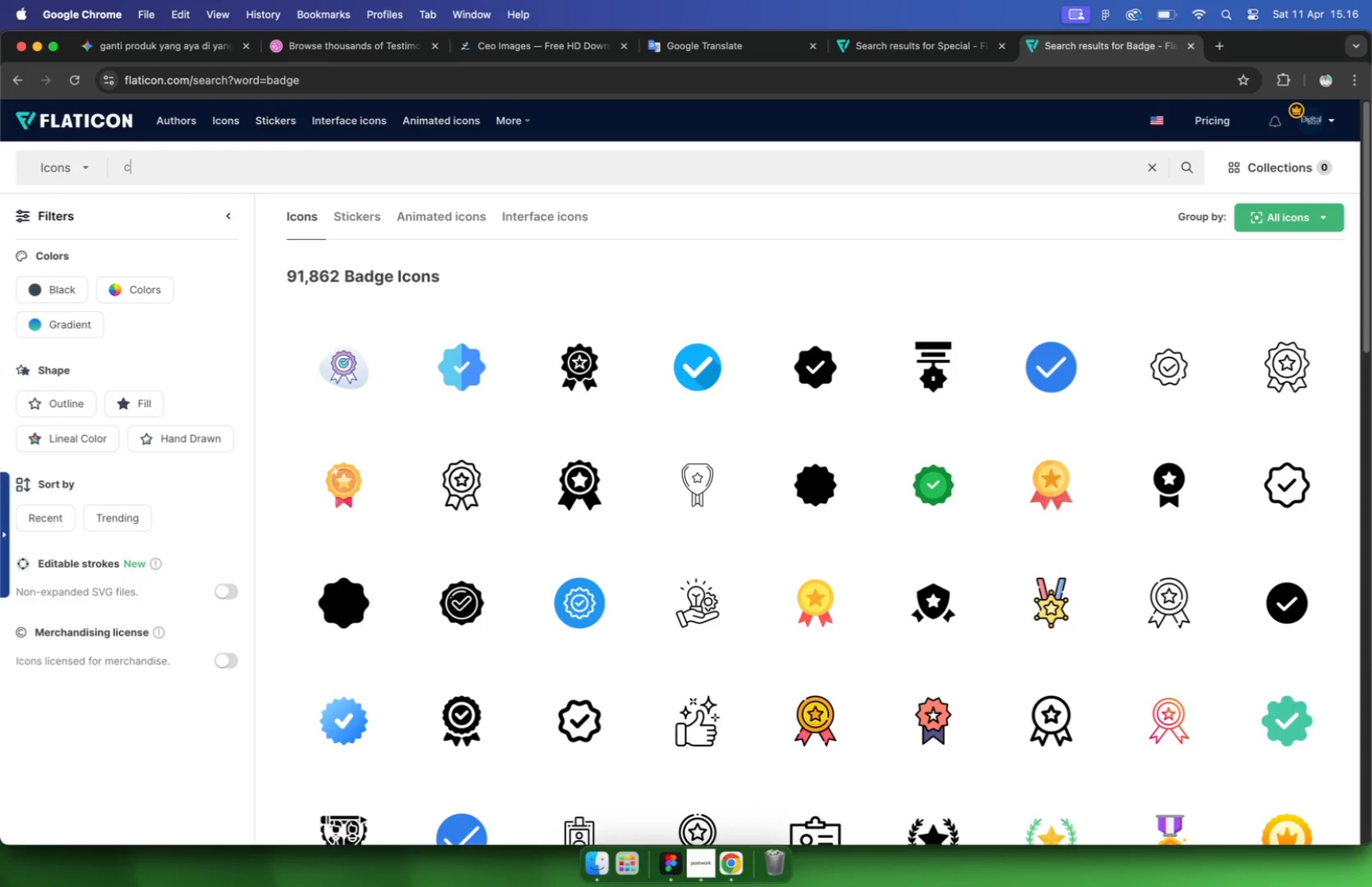 
key(Enter)
 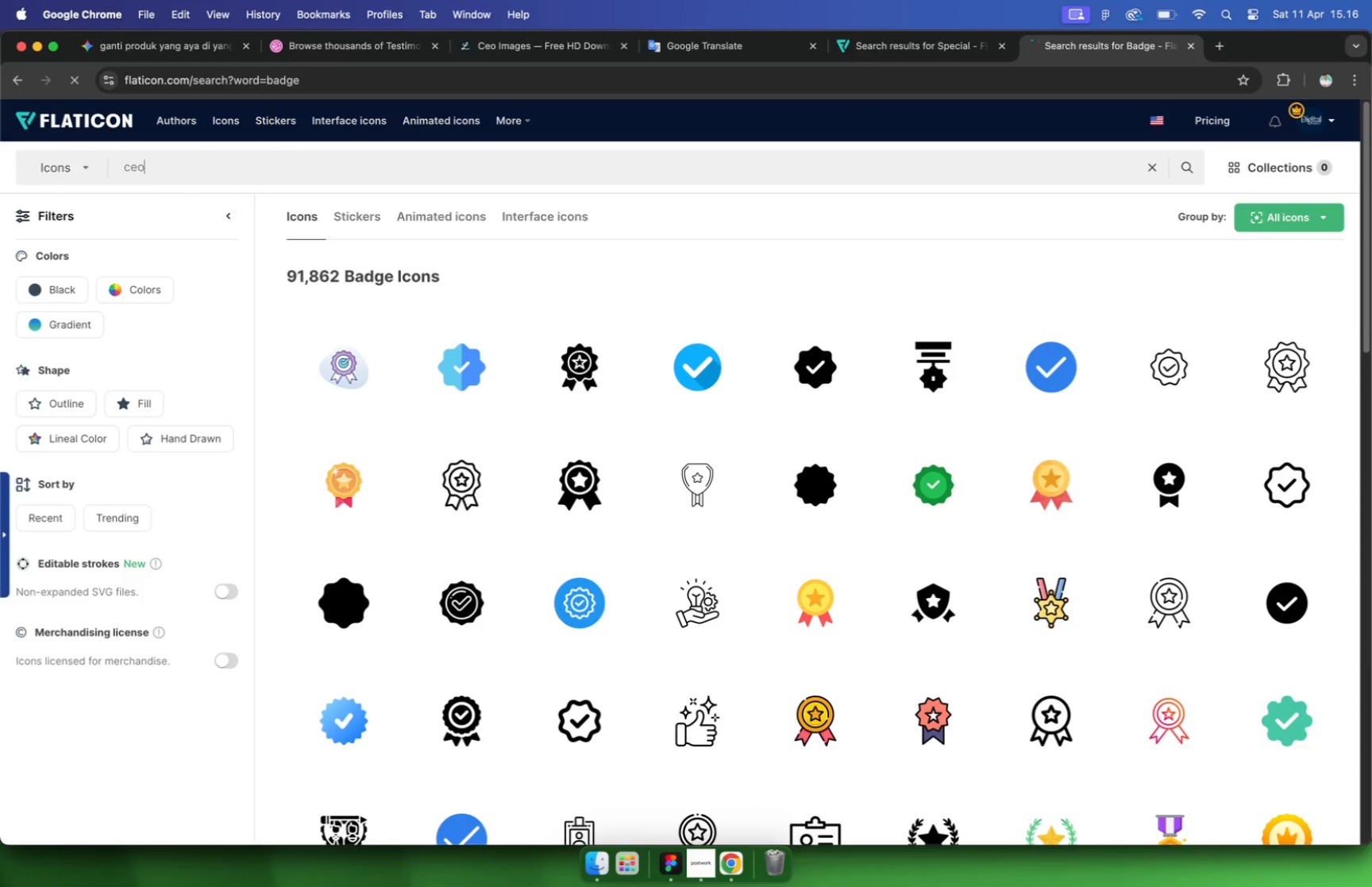 
scroll: coordinate [784, 367], scroll_direction: down, amount: 5.0
 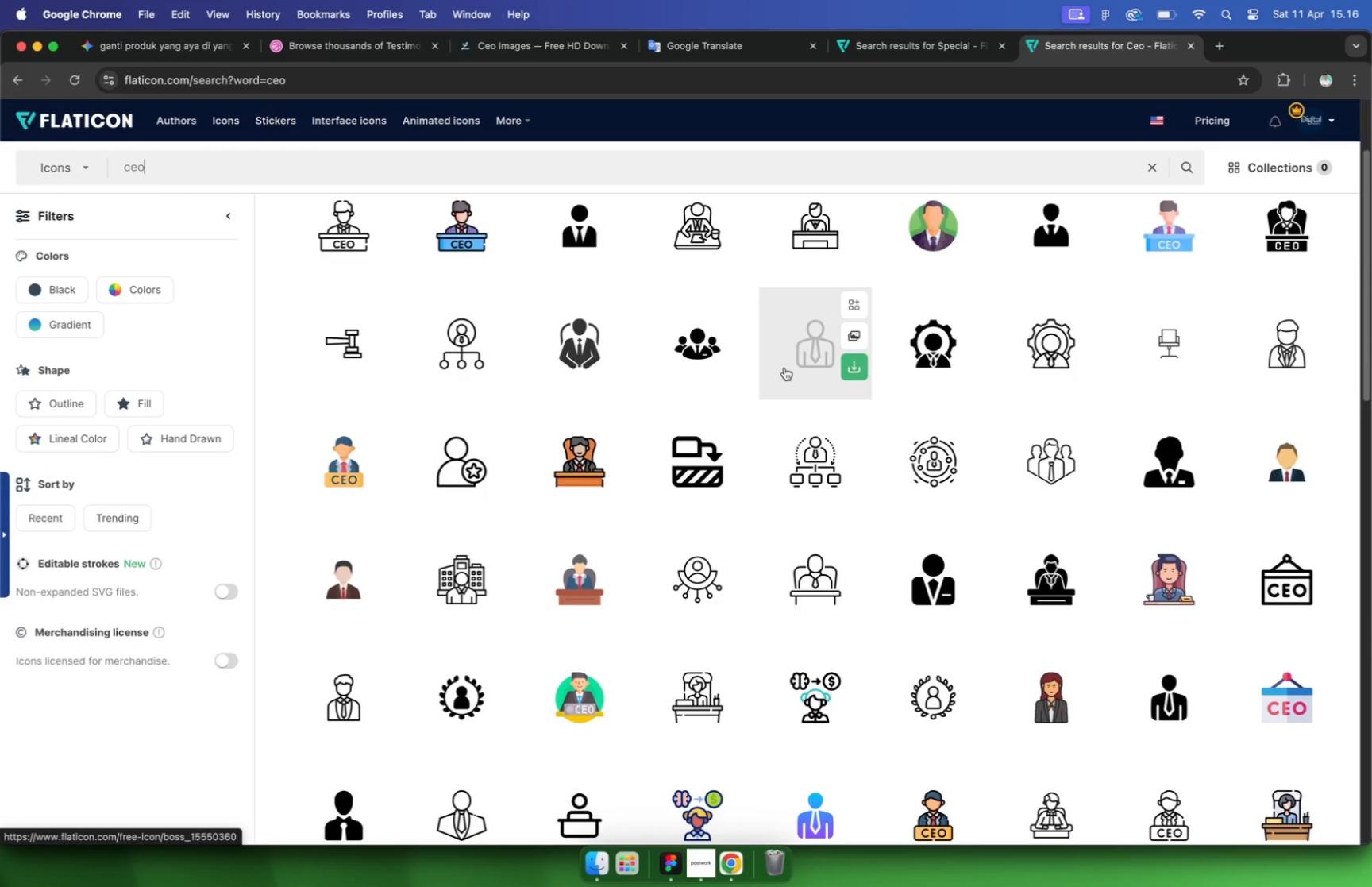 
left_click([968, 79])
 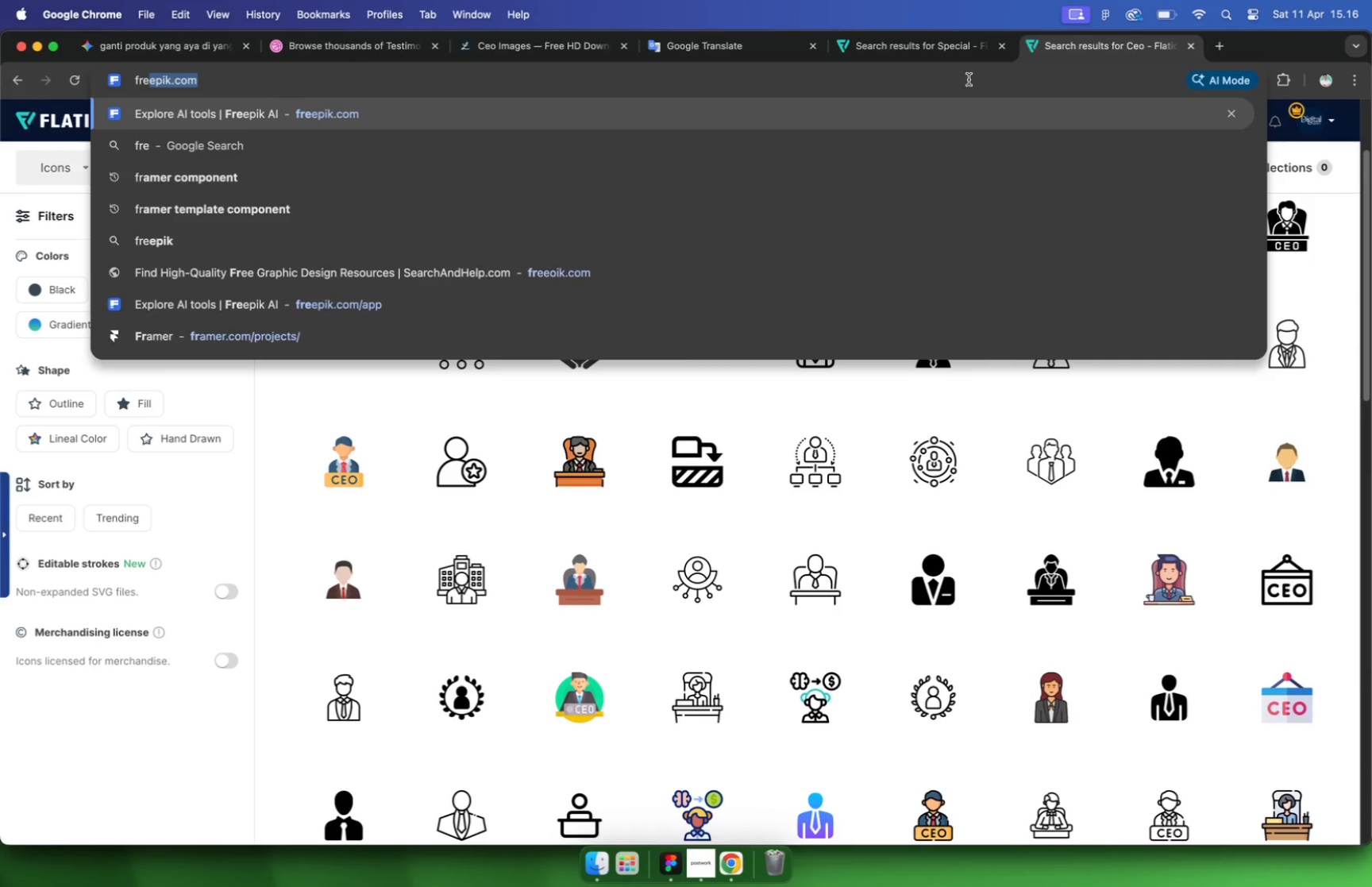 
type(free)
 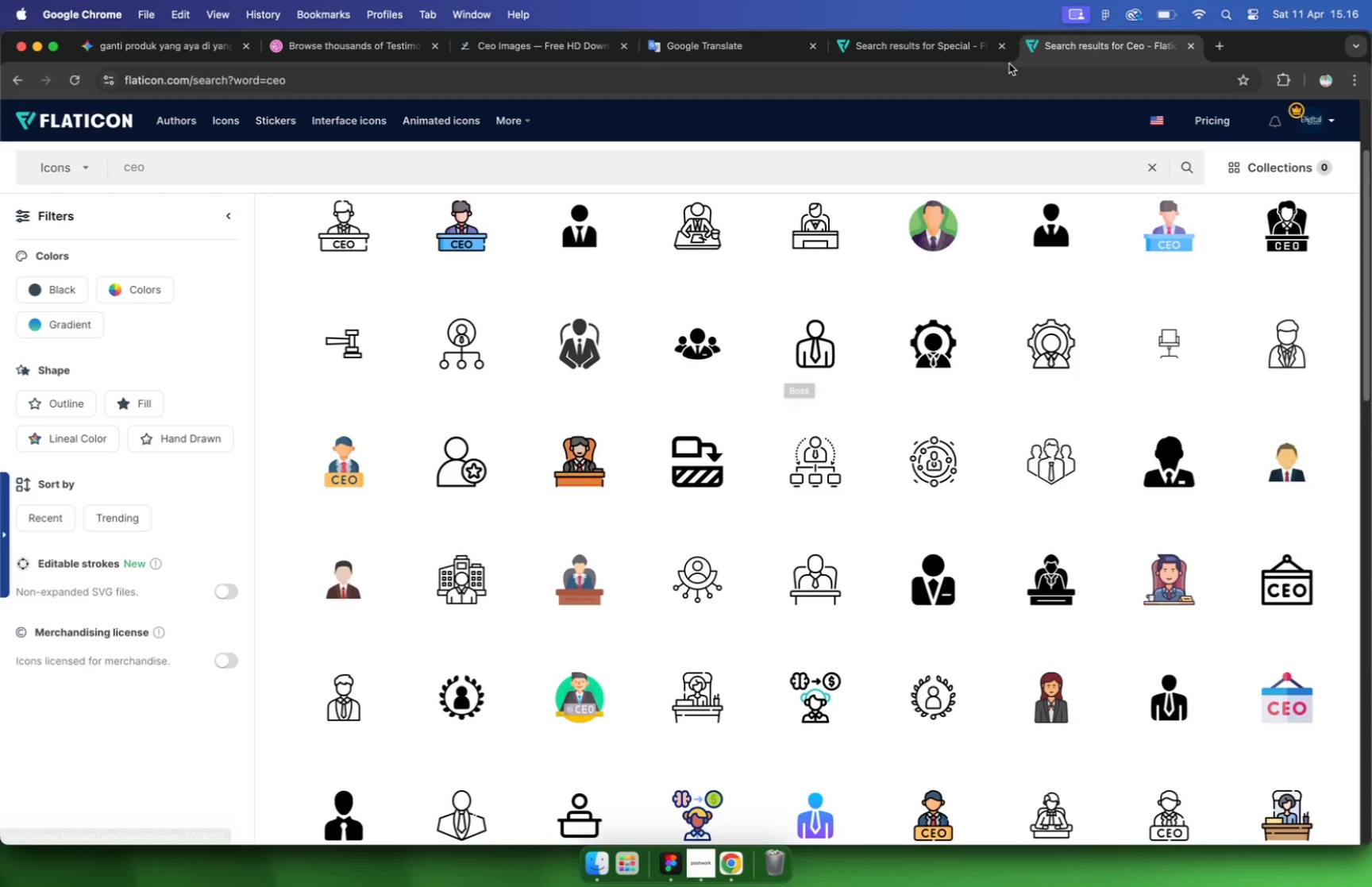 
key(Enter)
 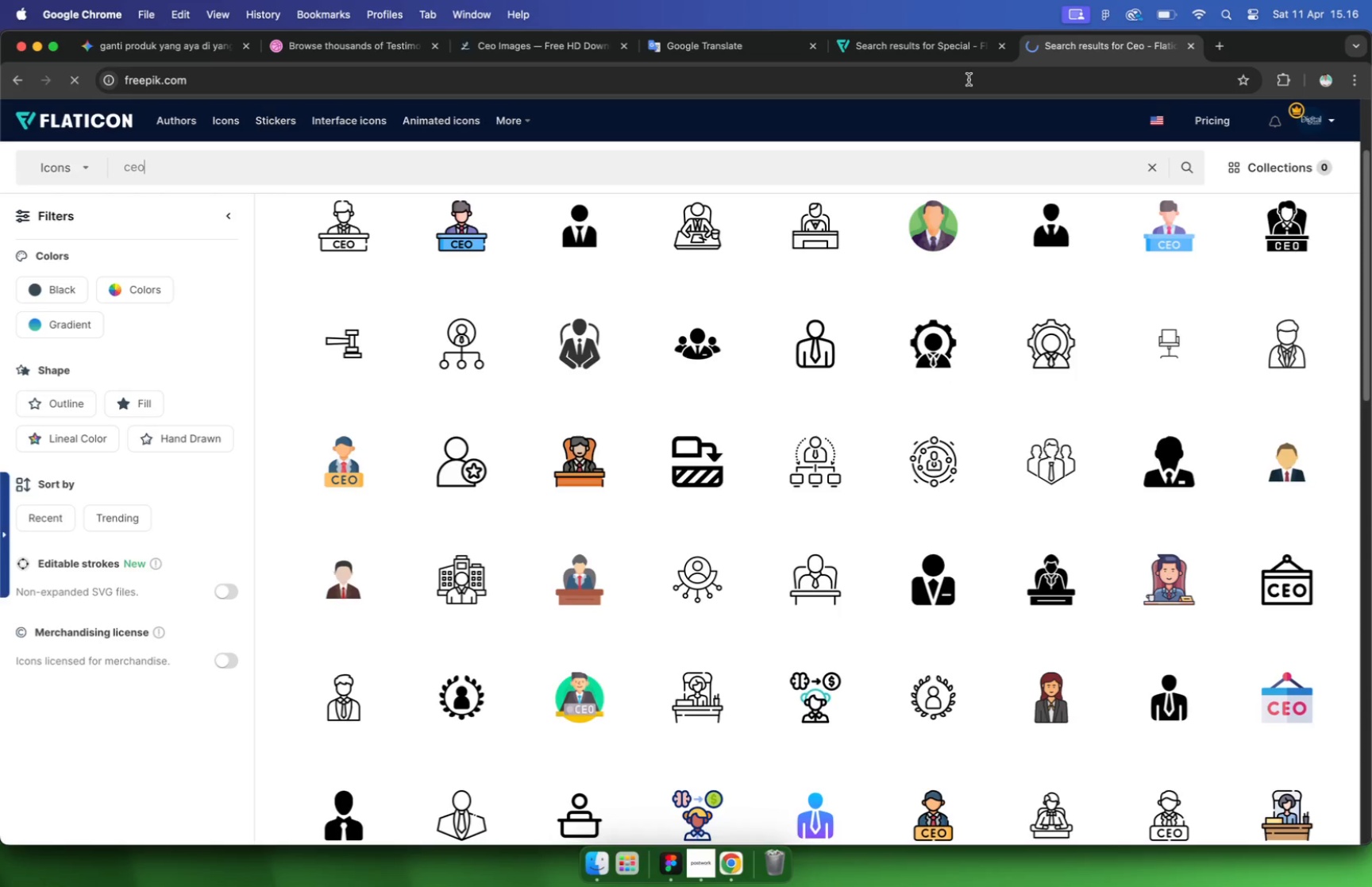 
mouse_move([842, 133])
 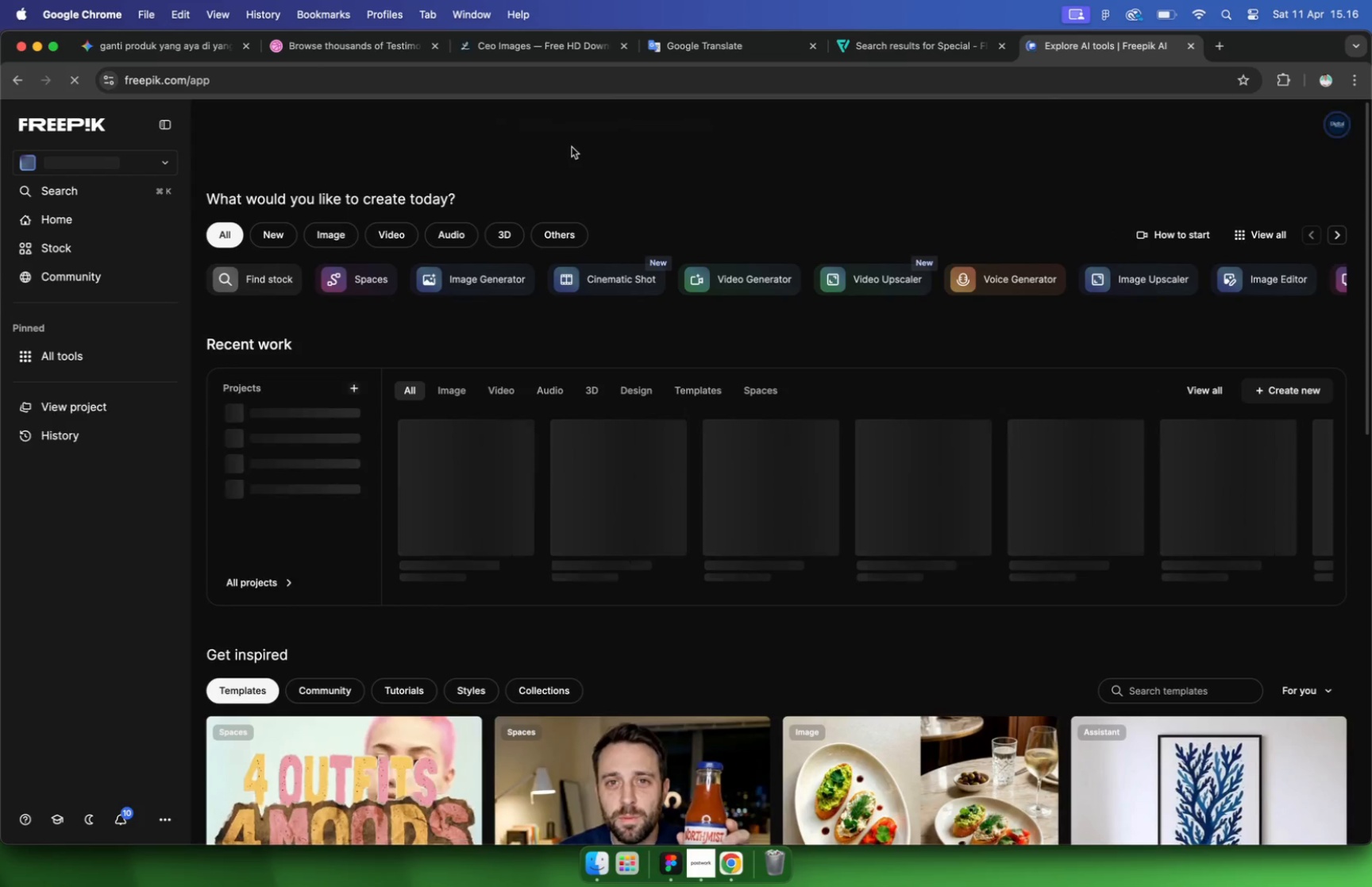 
scroll: coordinate [584, 173], scroll_direction: down, amount: 10.0
 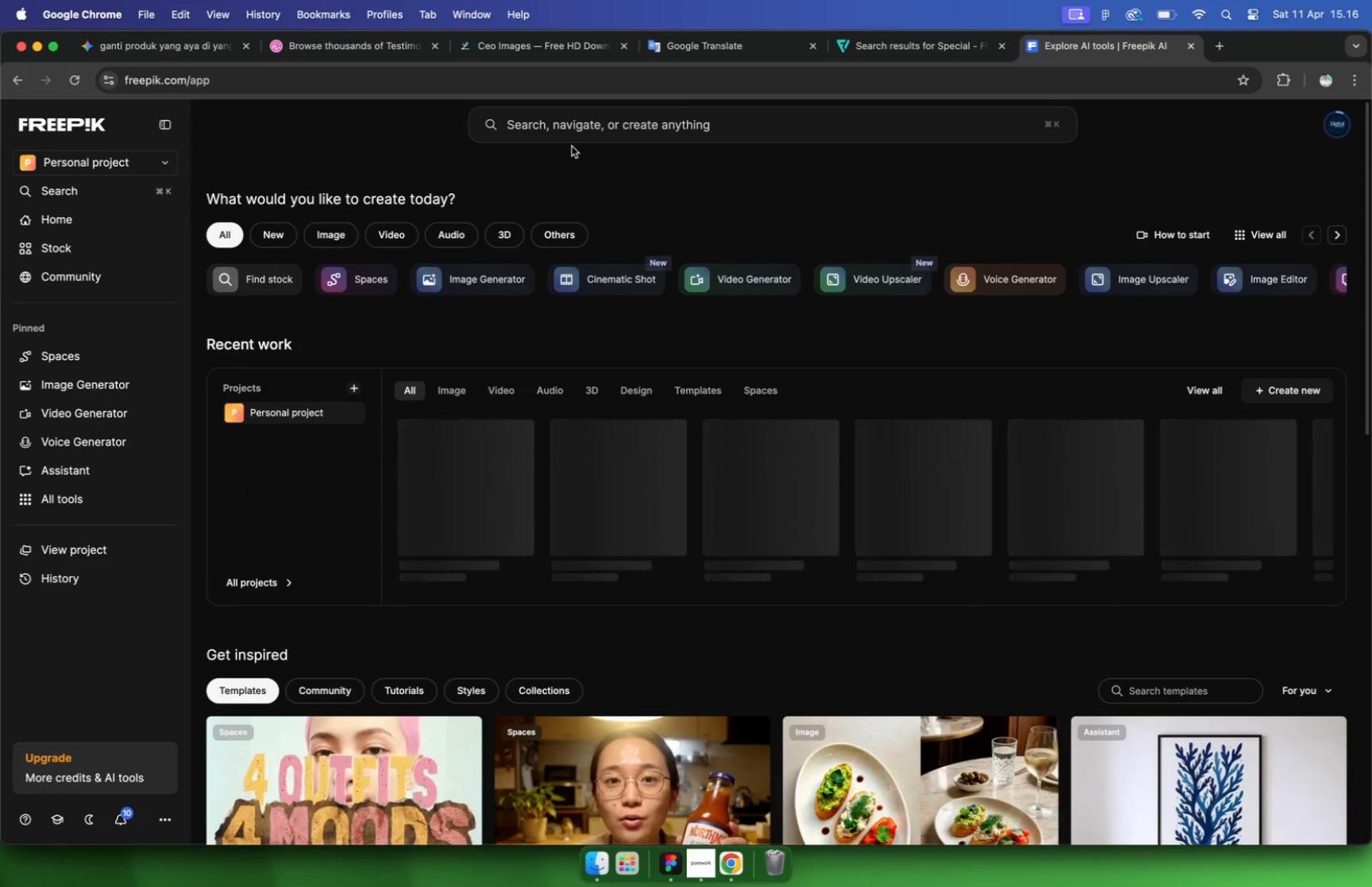 
scroll: coordinate [580, 175], scroll_direction: up, amount: 23.0
 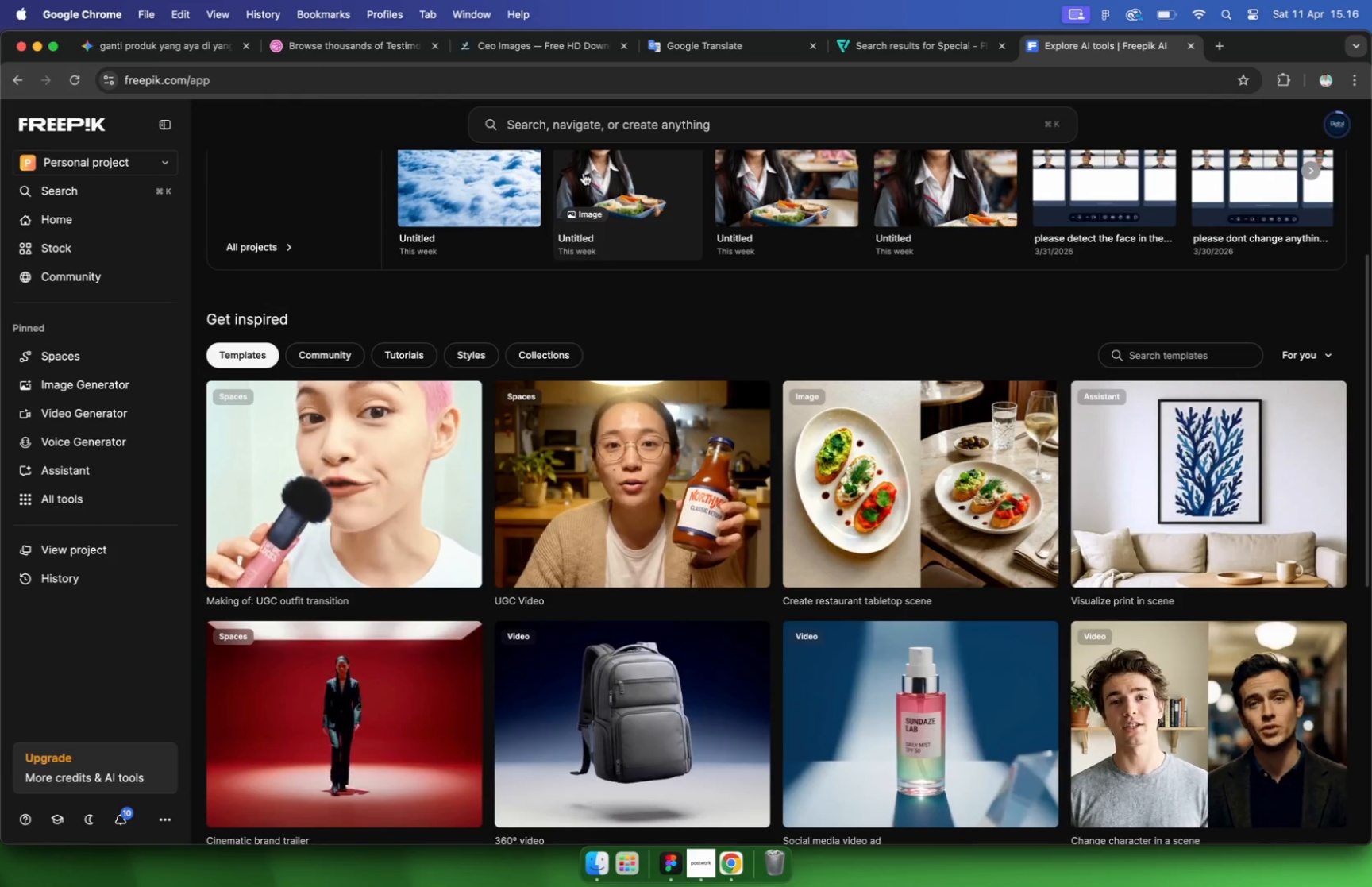 
type(Girl Ce)
key(Backspace)
type(EO)
 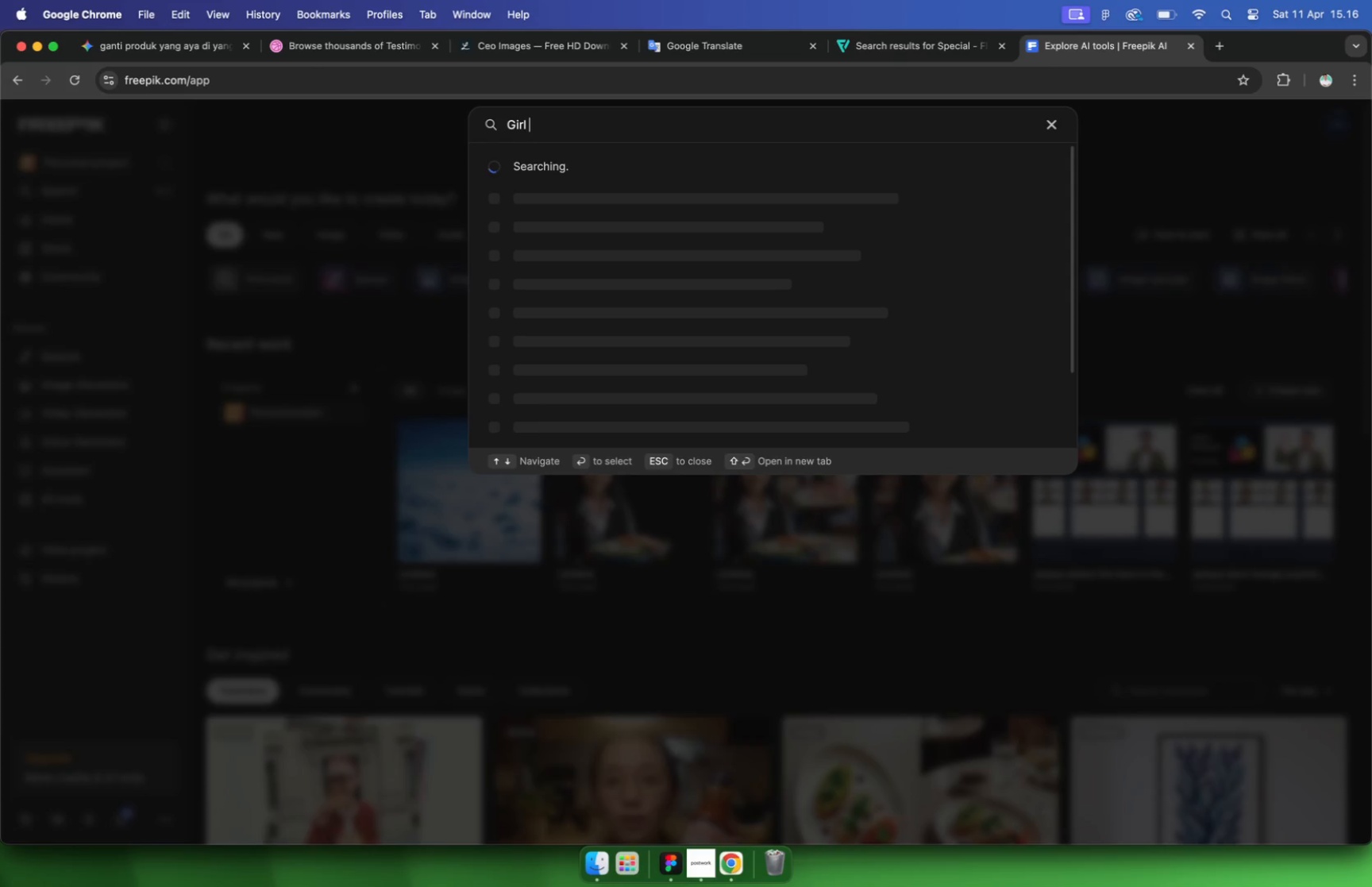 
 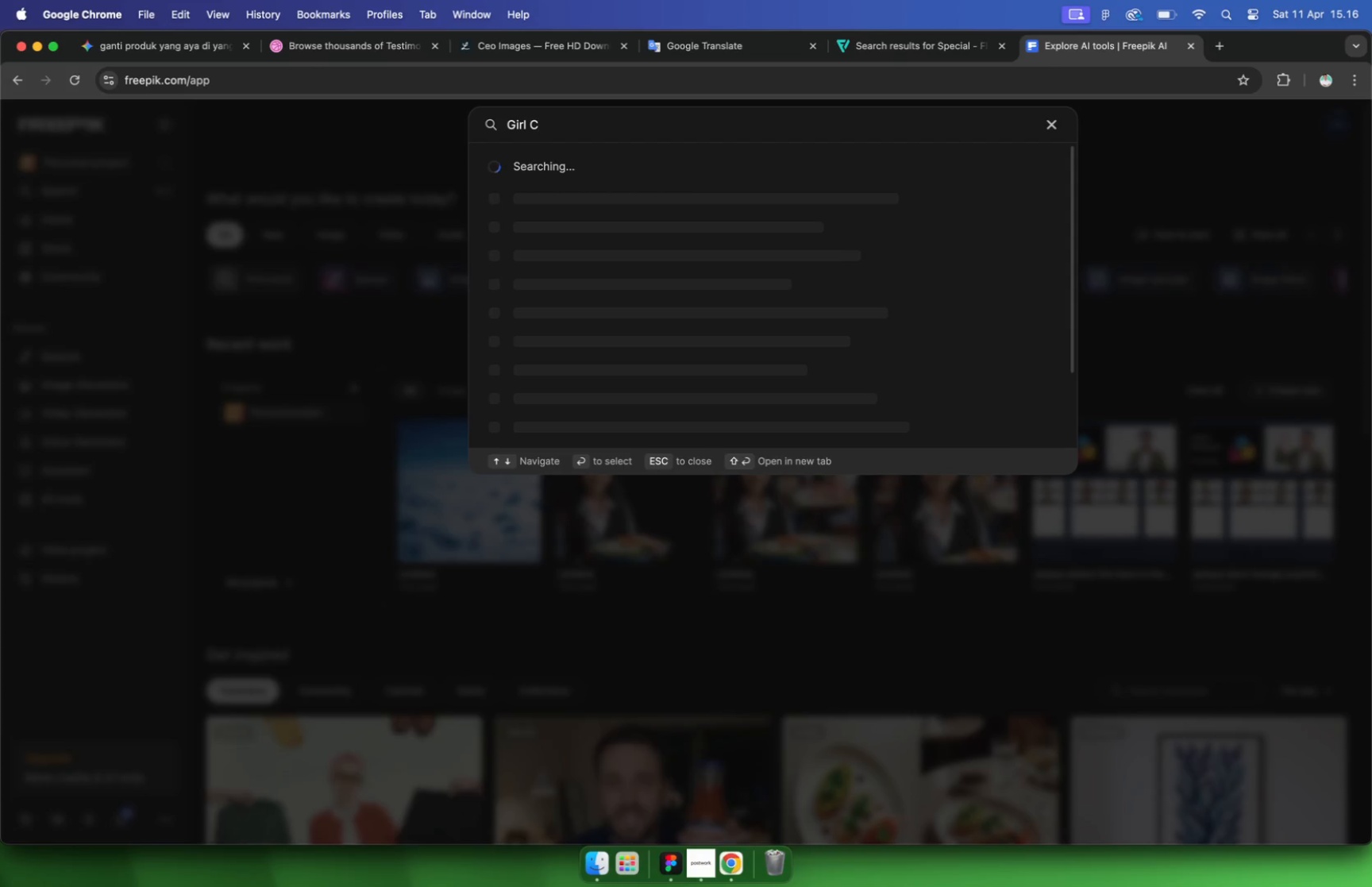 
key(Enter)
 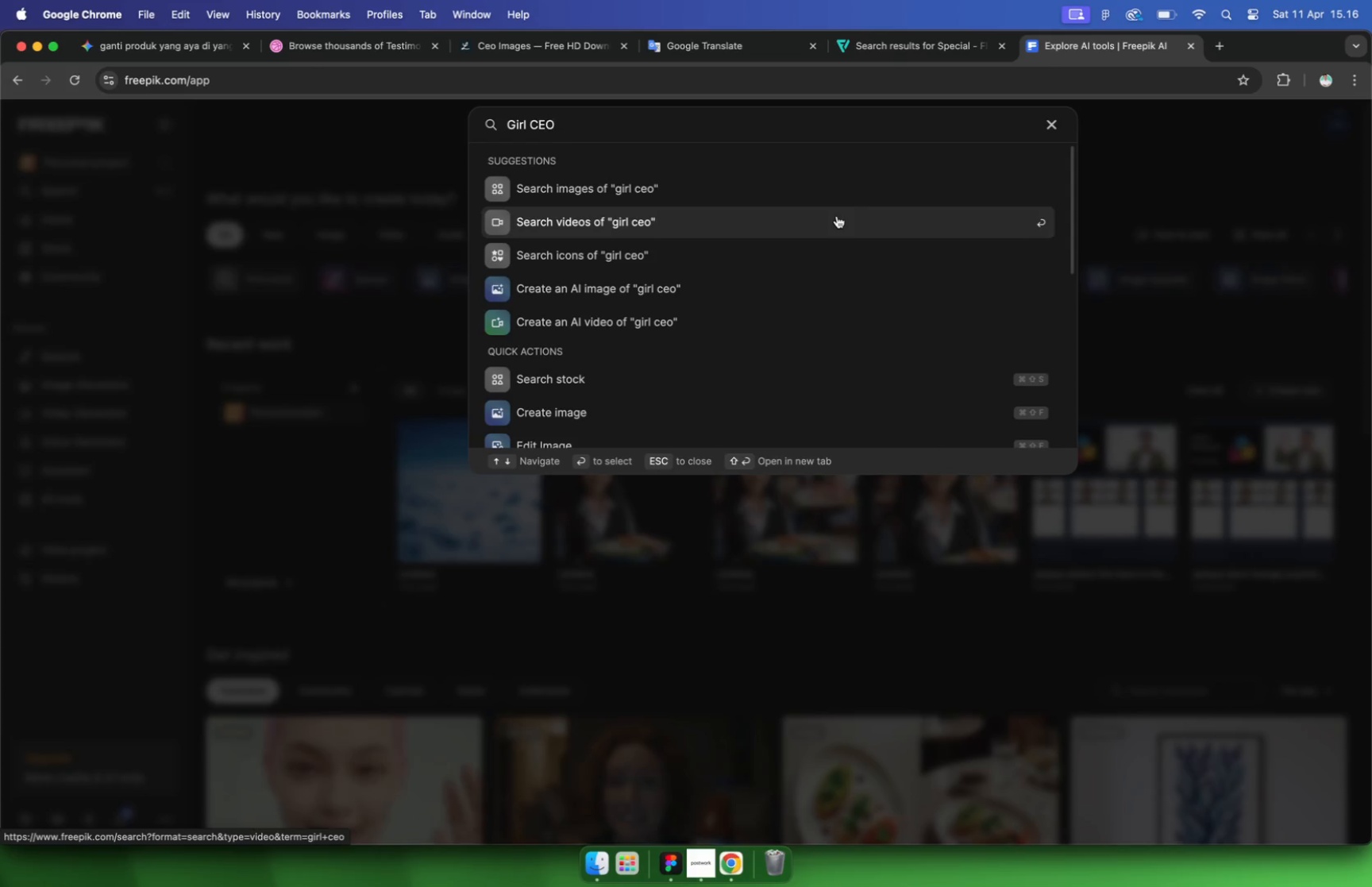 
wait(5.23)
 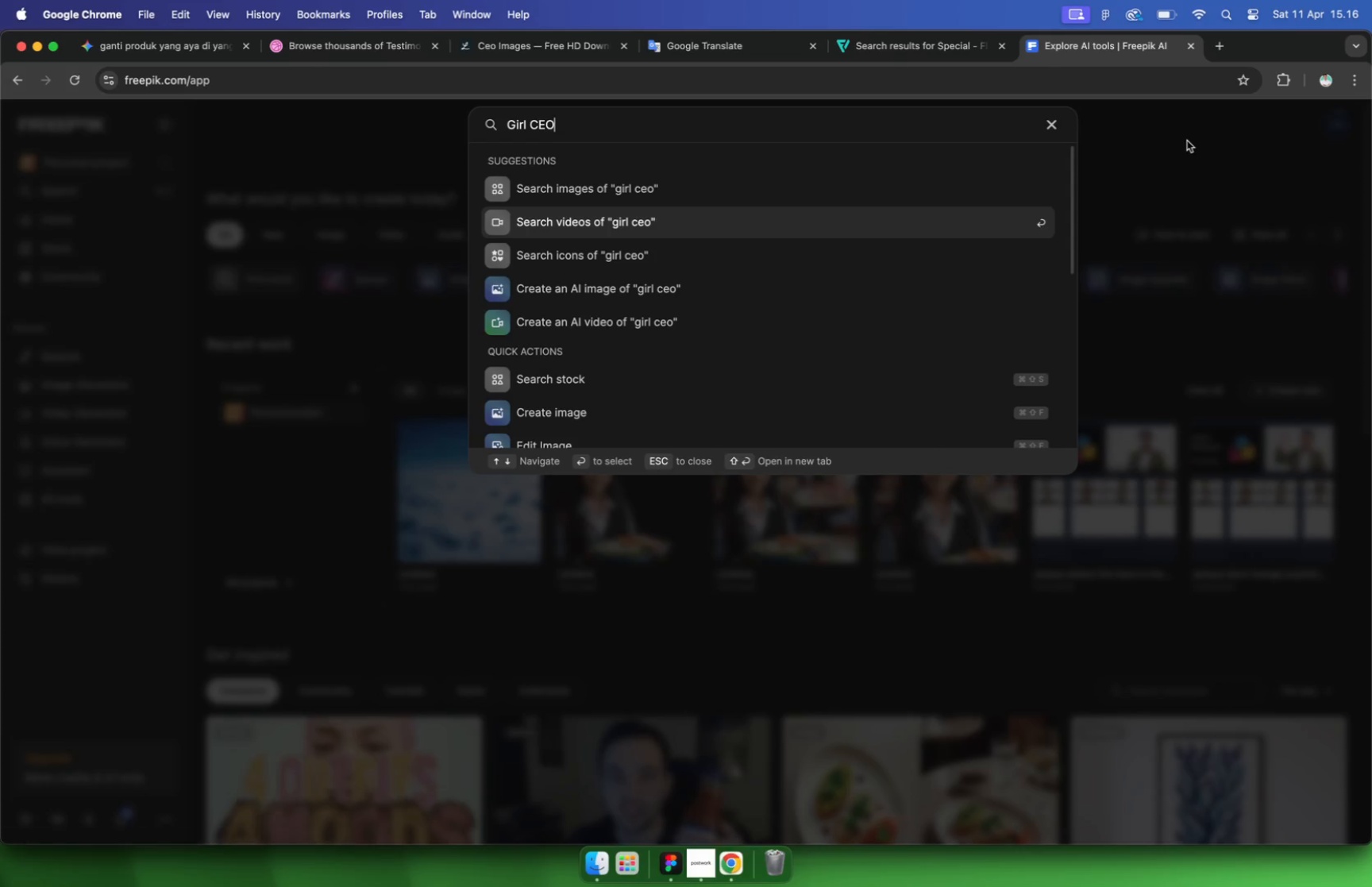 
left_click([1187, 141])
 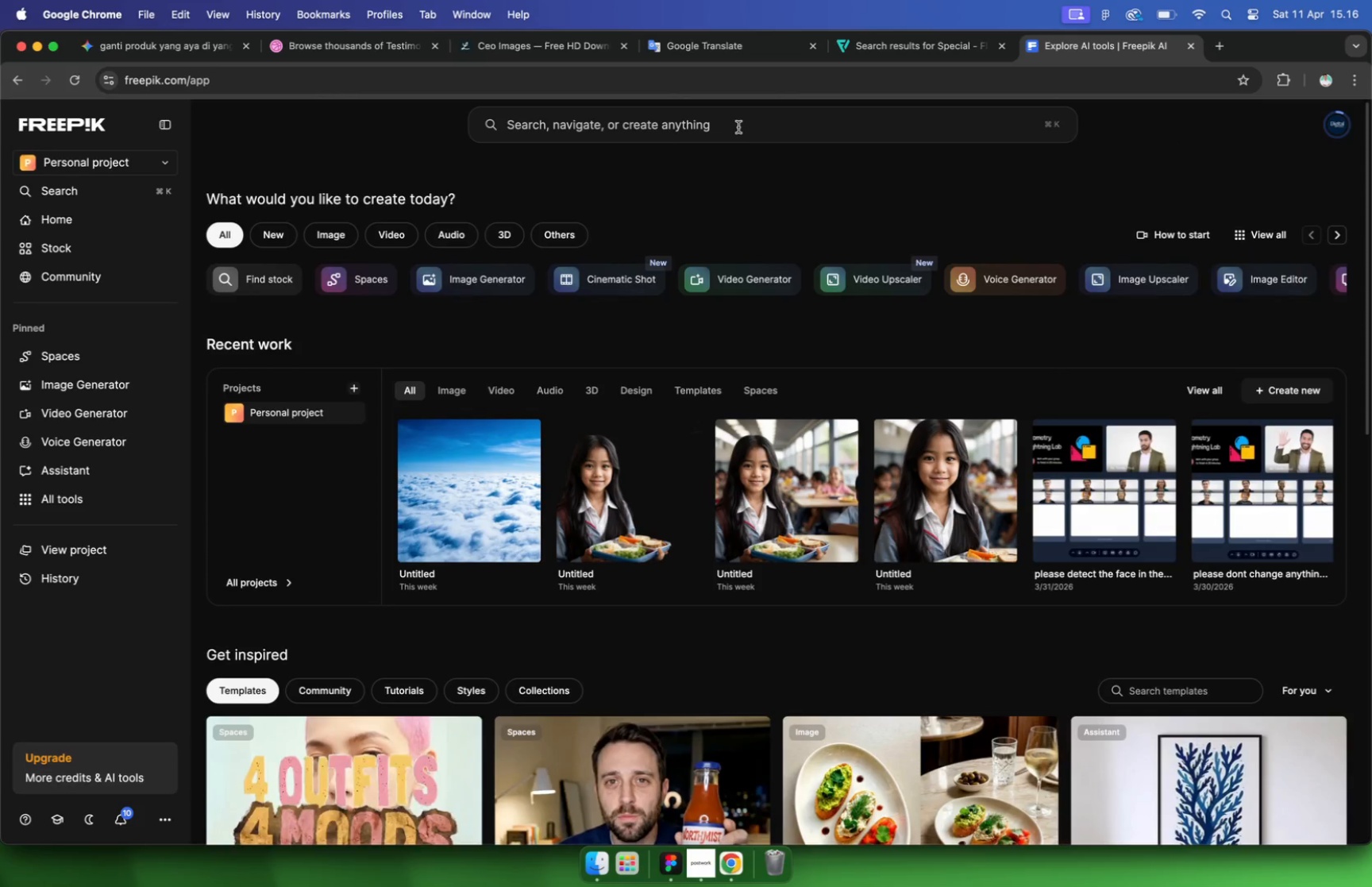 
type(Girl CEO)
 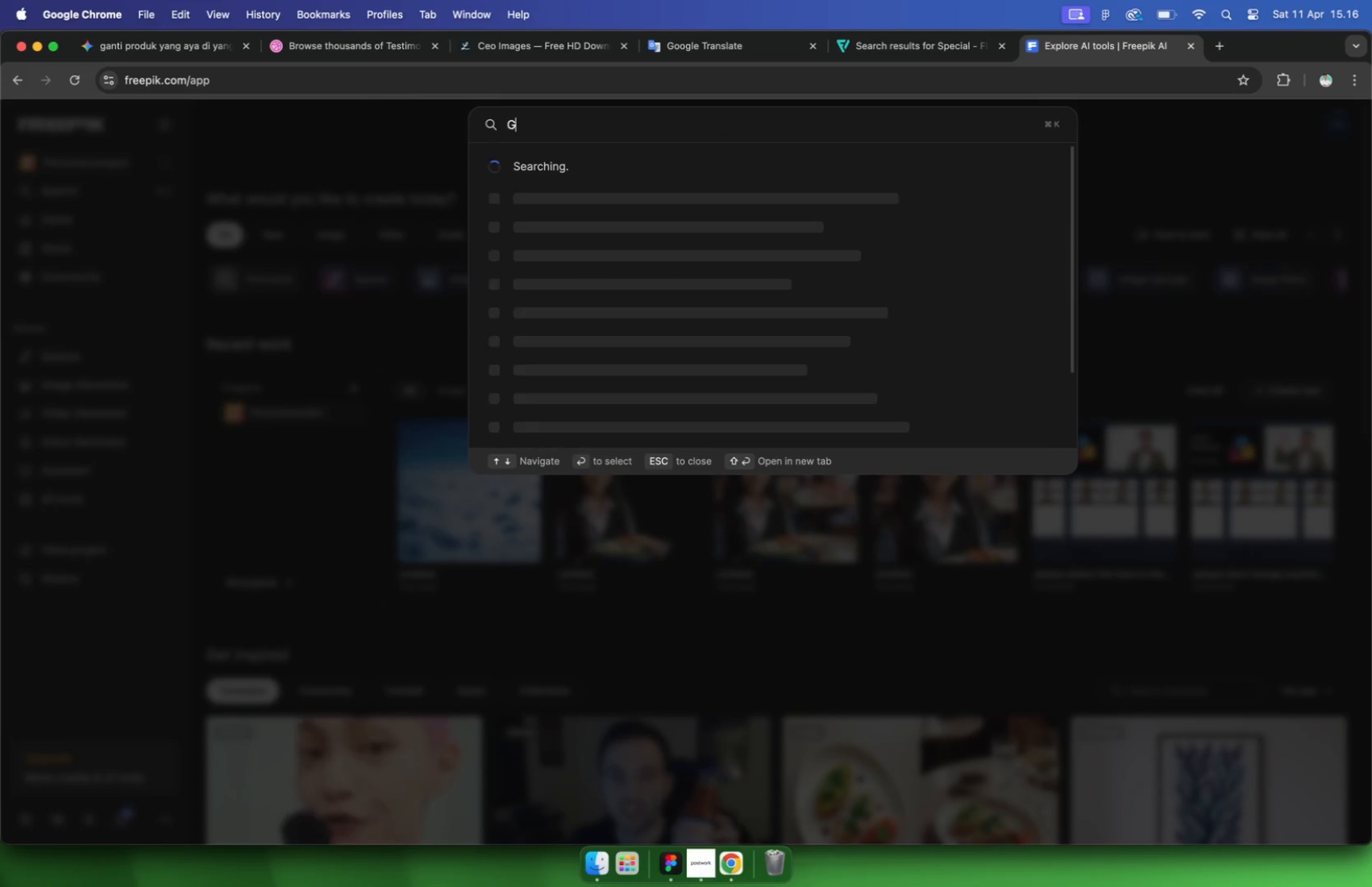 
 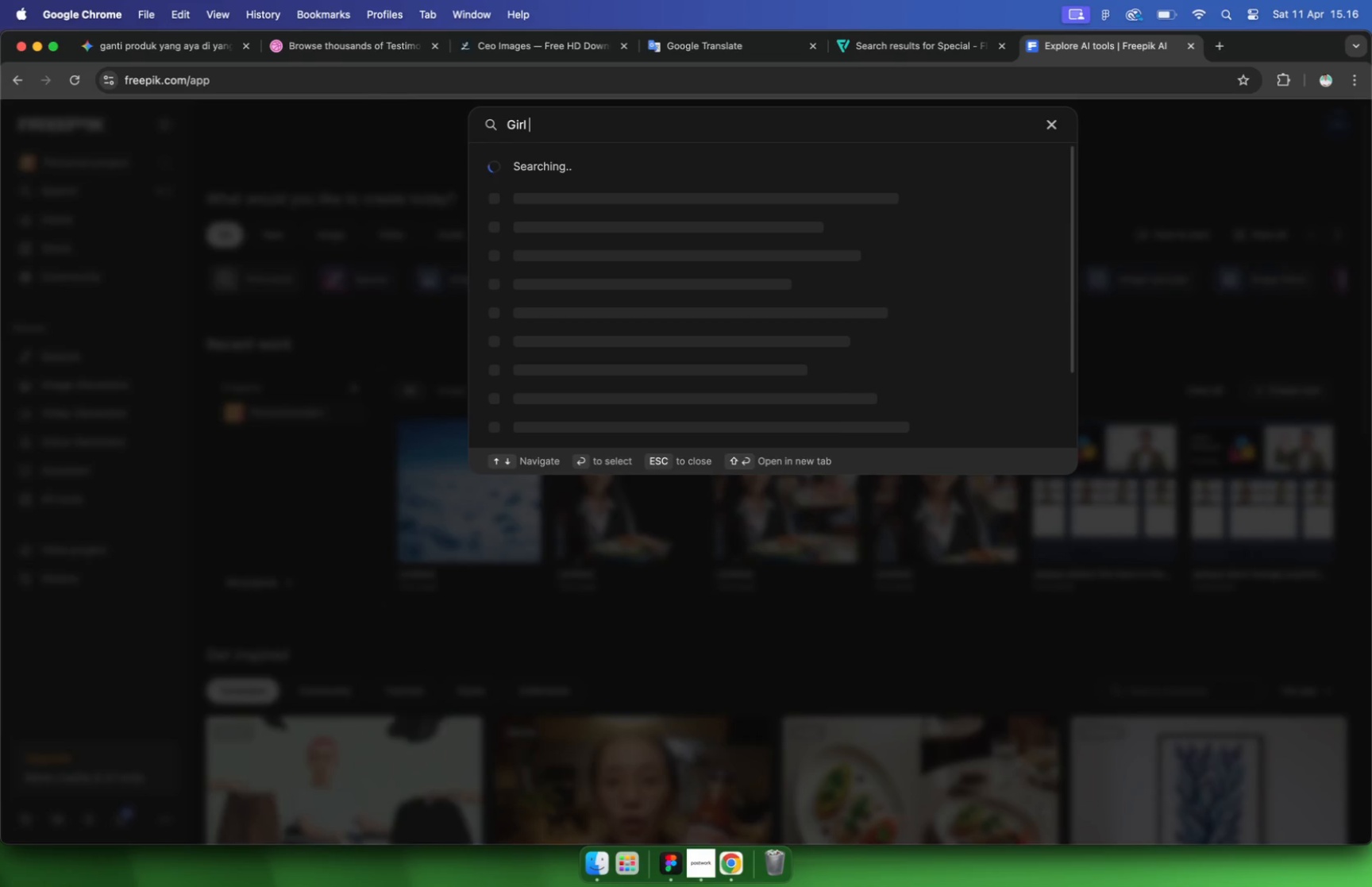 
key(Enter)
 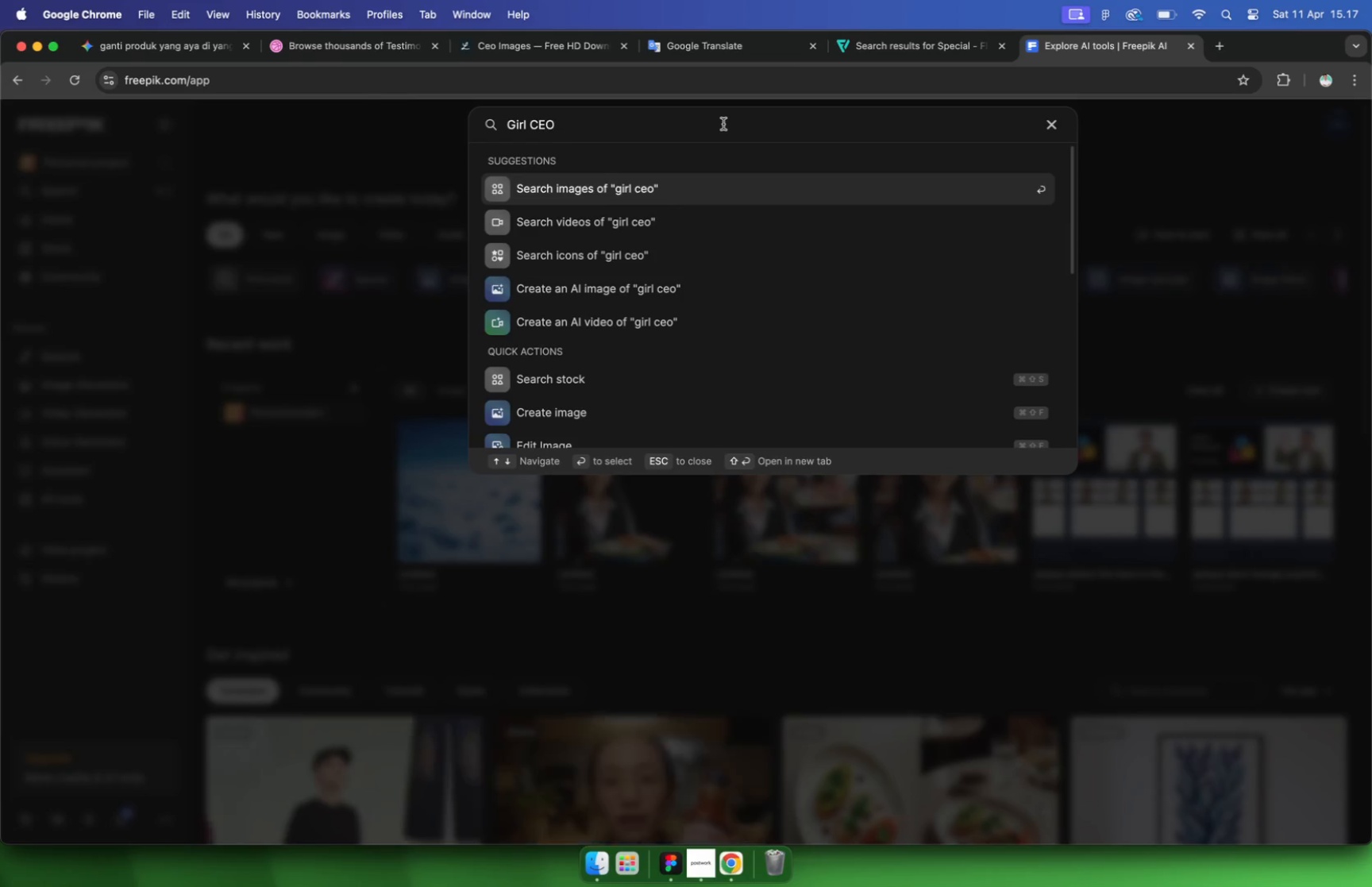 
key(Enter)
 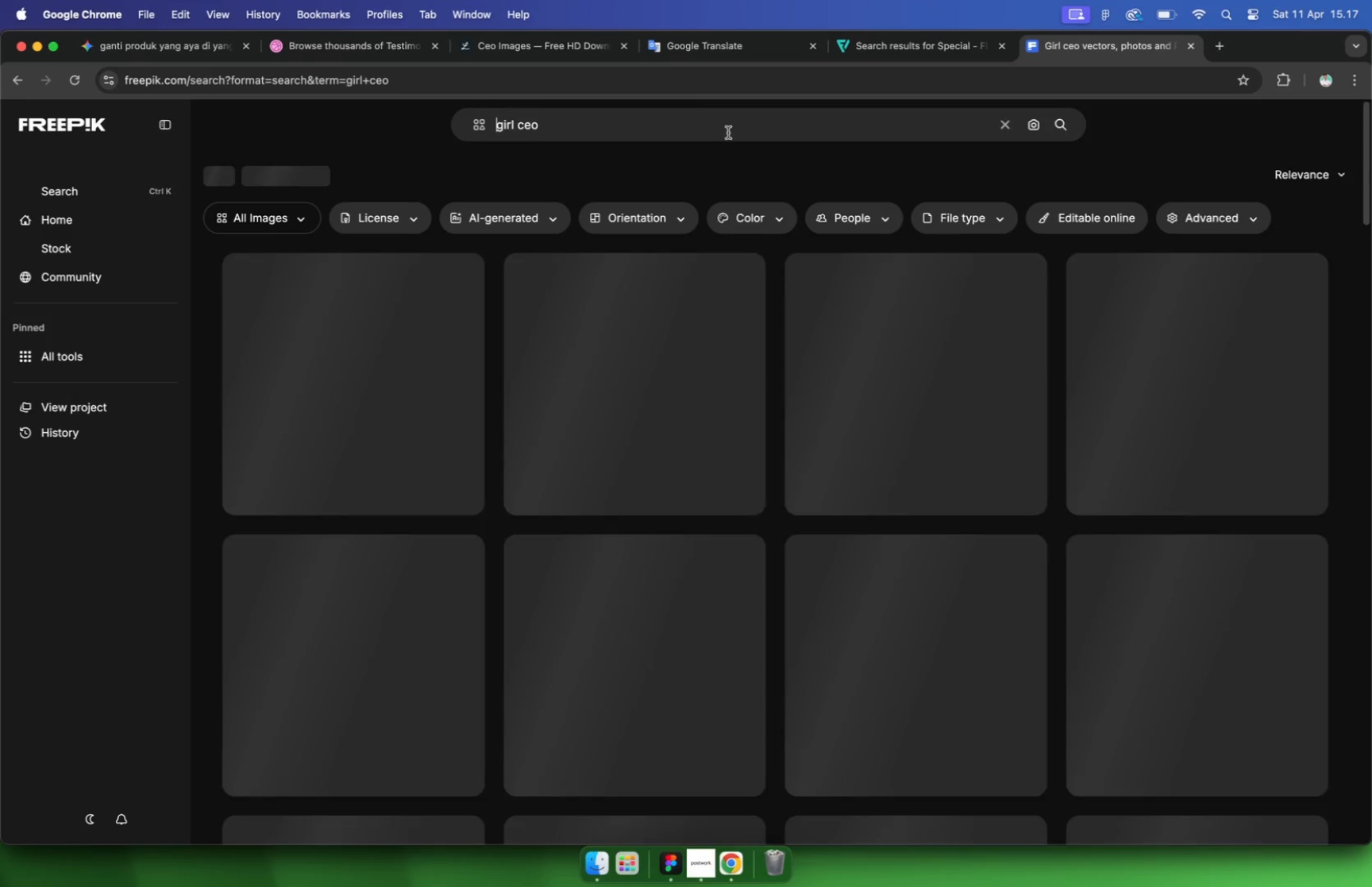 
mouse_move([915, 320])
 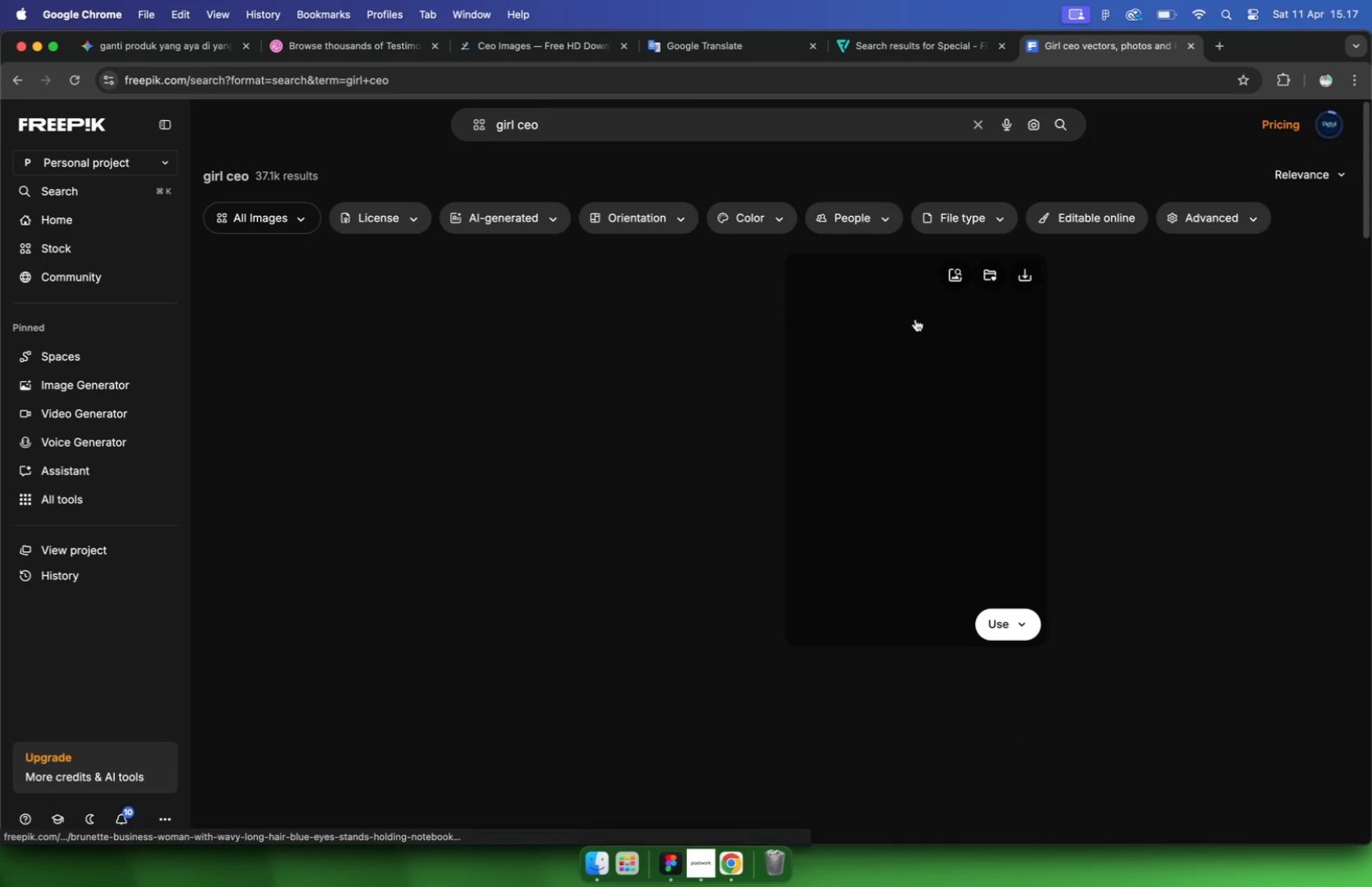 
scroll: coordinate [927, 309], scroll_direction: down, amount: 86.0
 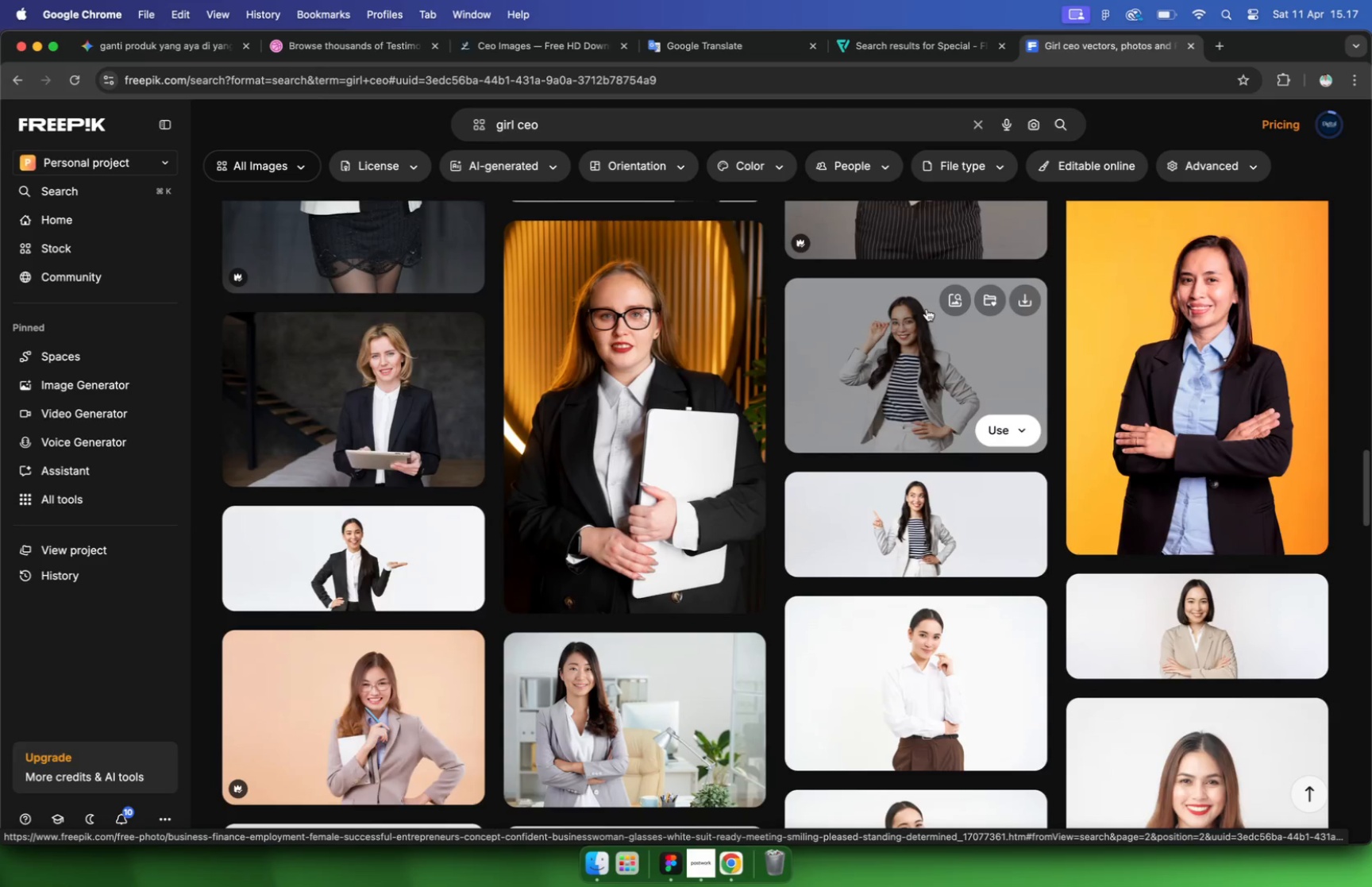 
left_click_drag(start_coordinate=[513, 121], to_coordinate=[464, 113])
 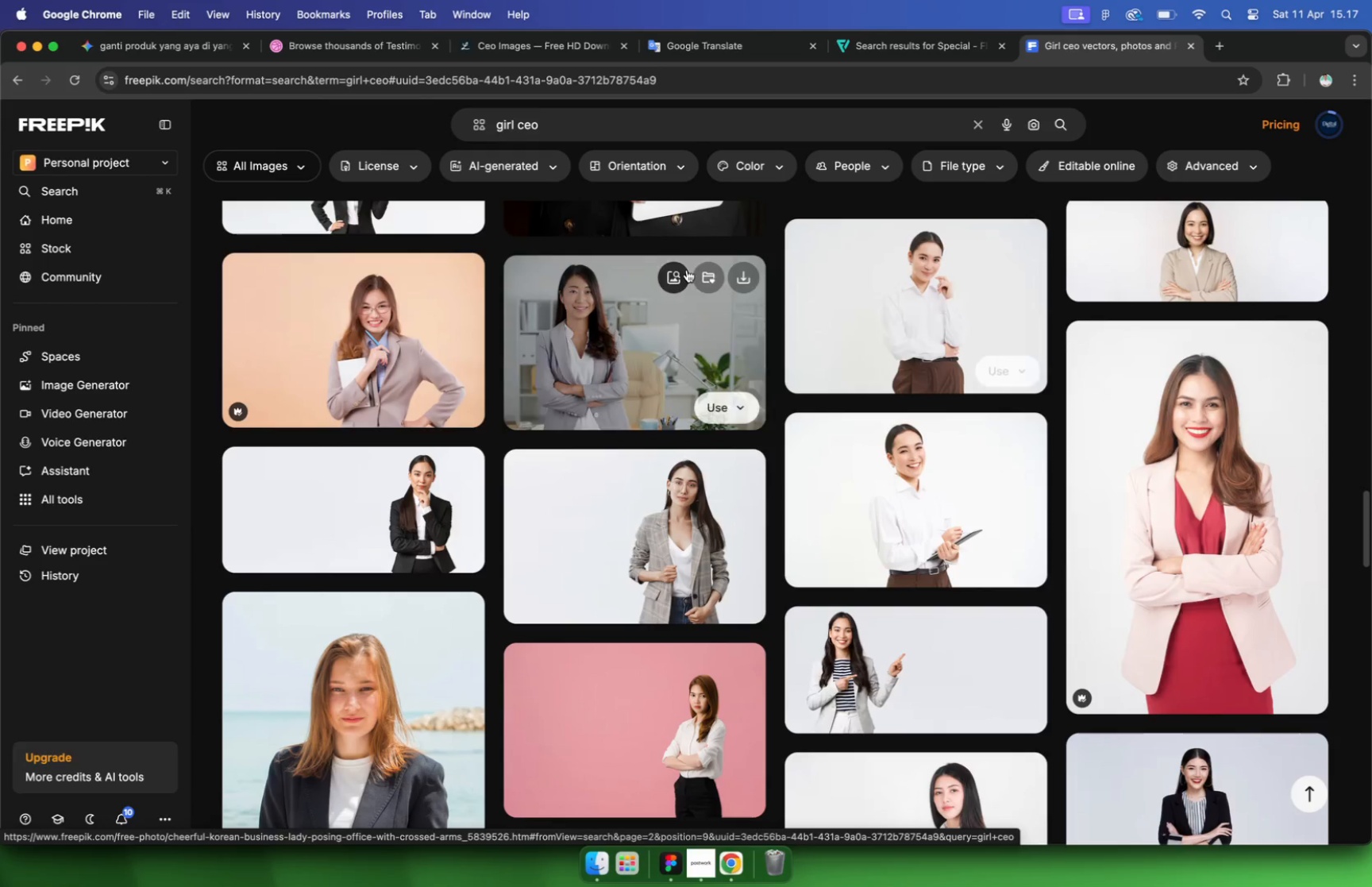 
type(teen)
 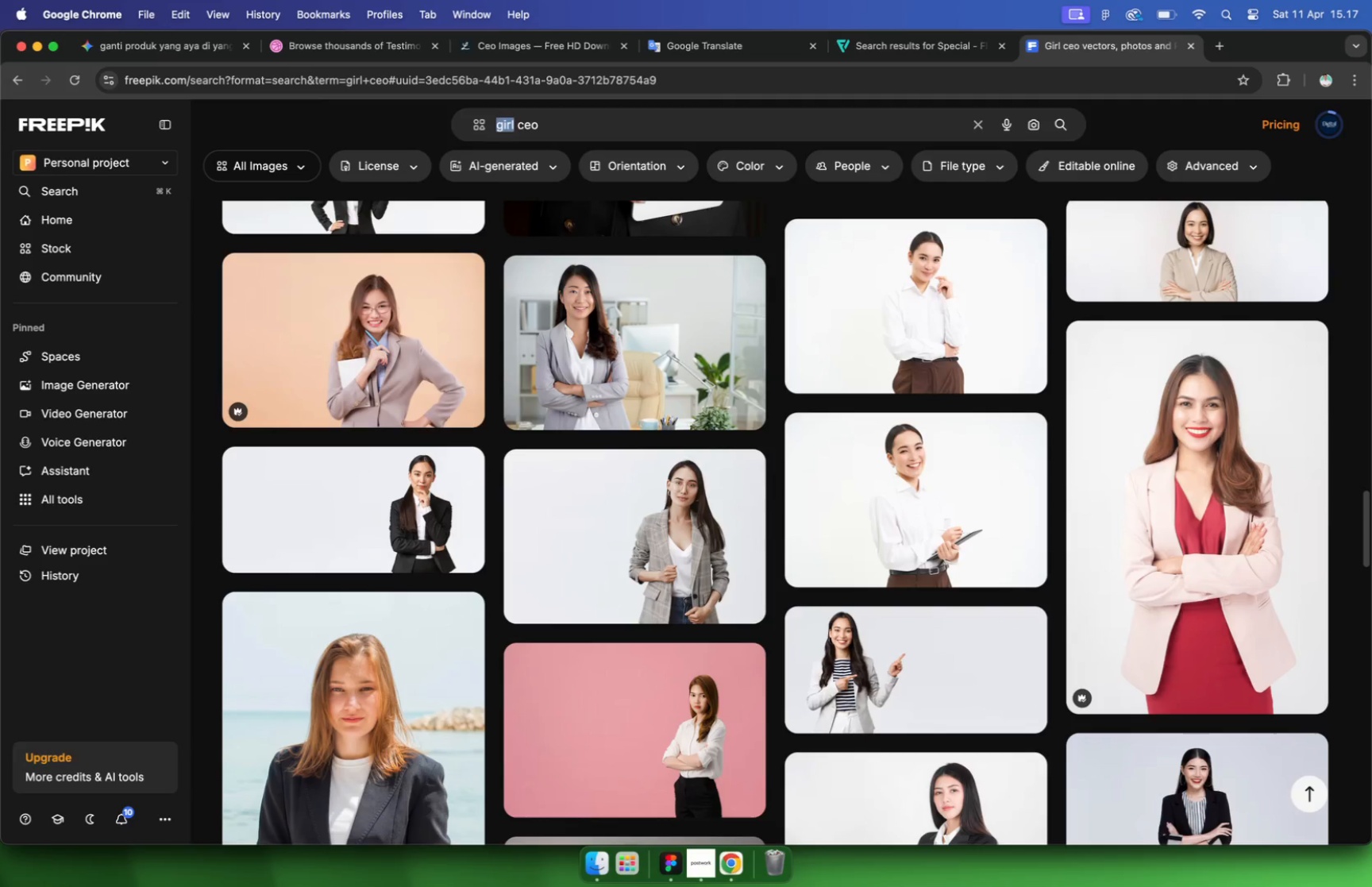 
key(Enter)
 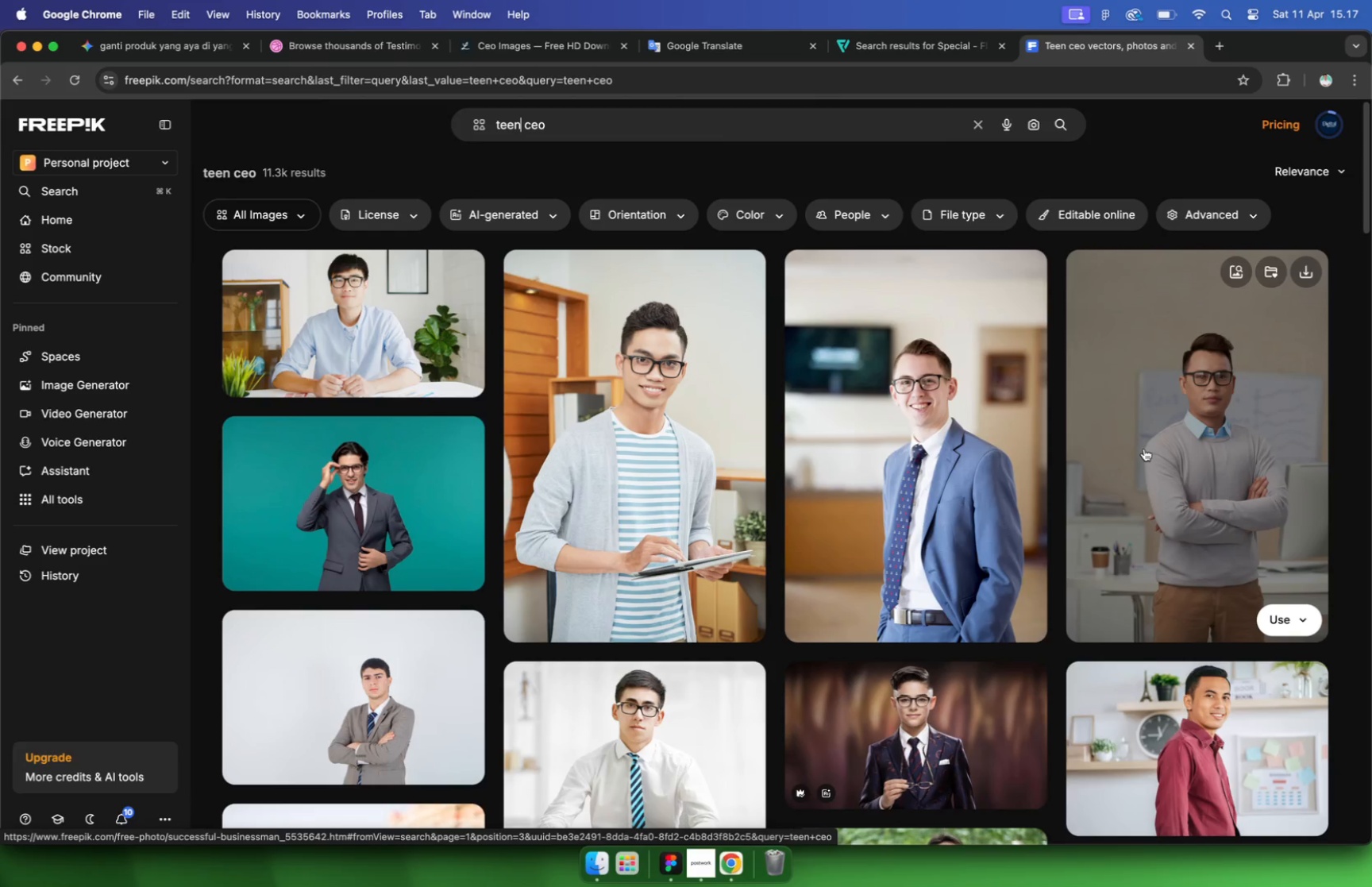 
scroll: coordinate [1144, 445], scroll_direction: down, amount: 1.0
 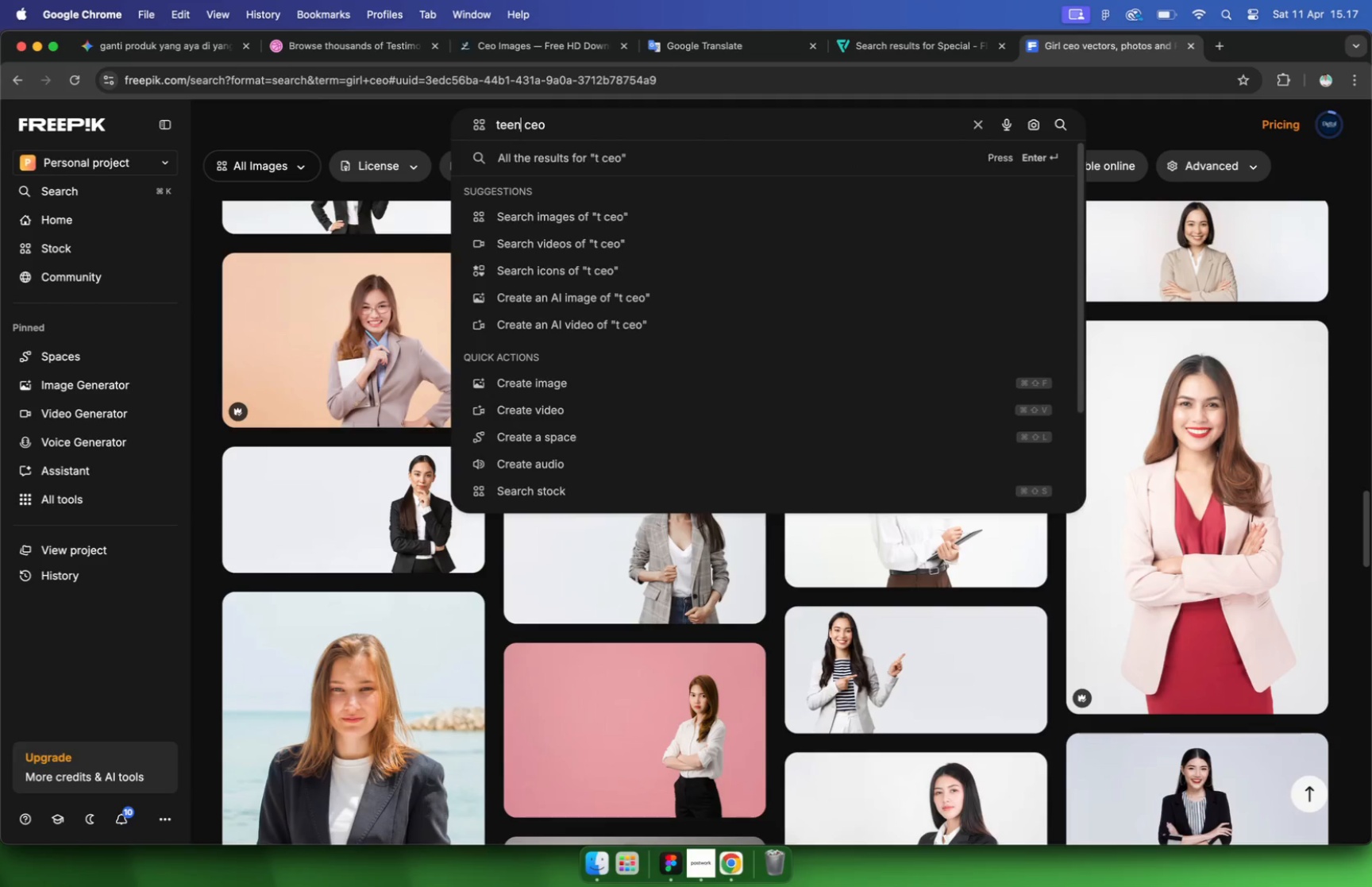 
wait(5.2)
 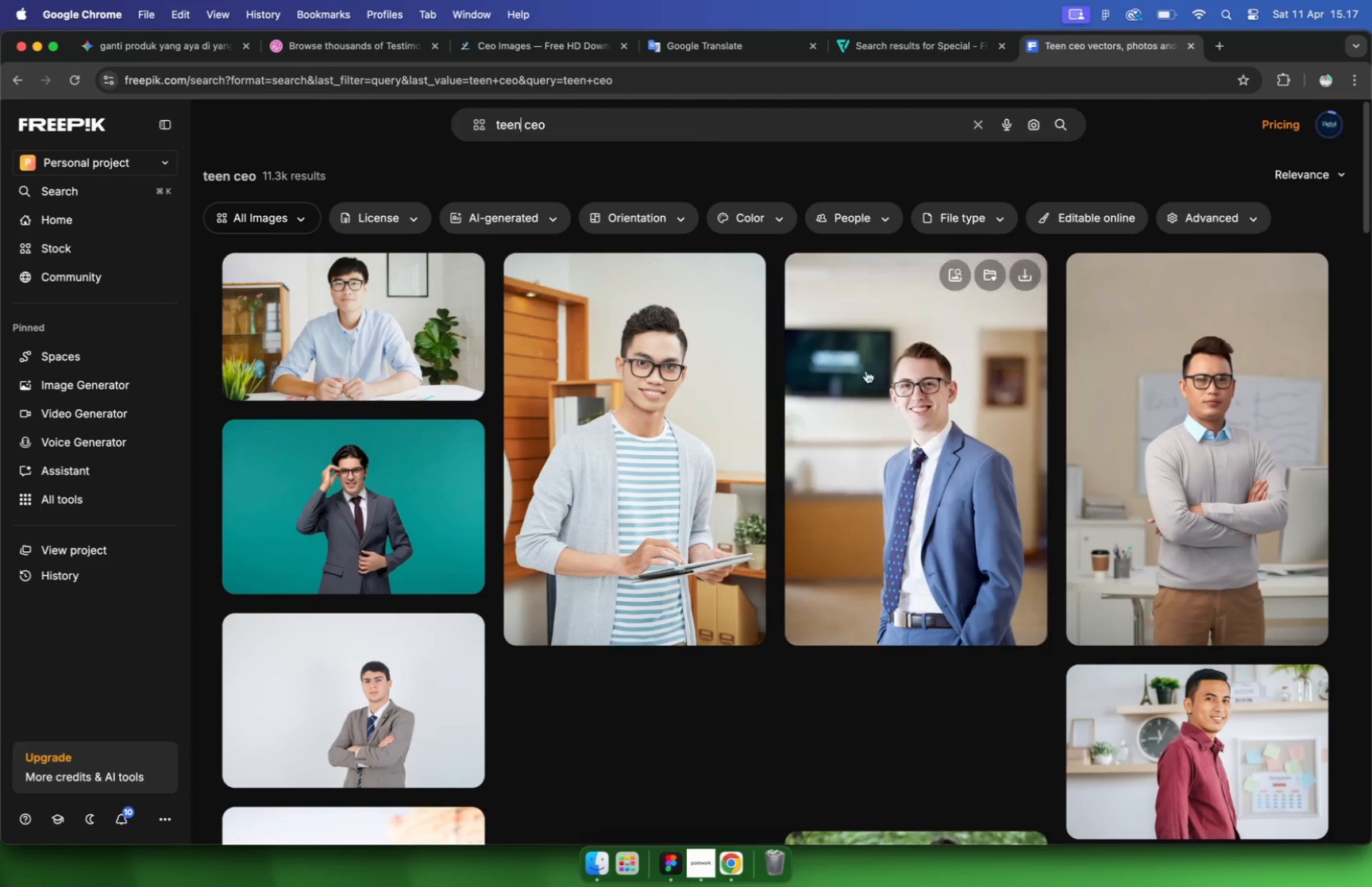 
type( girl)
 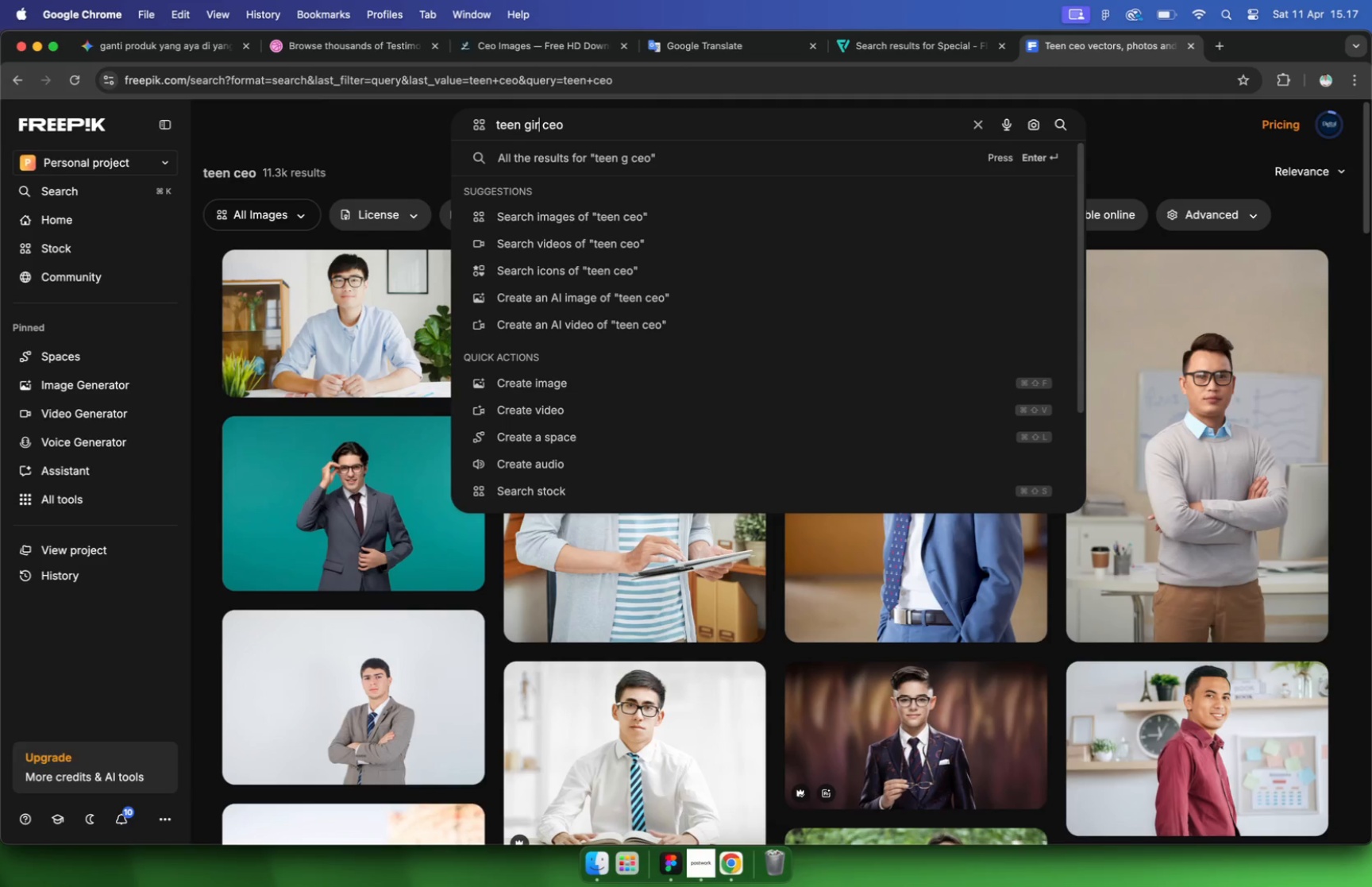 
key(Enter)
 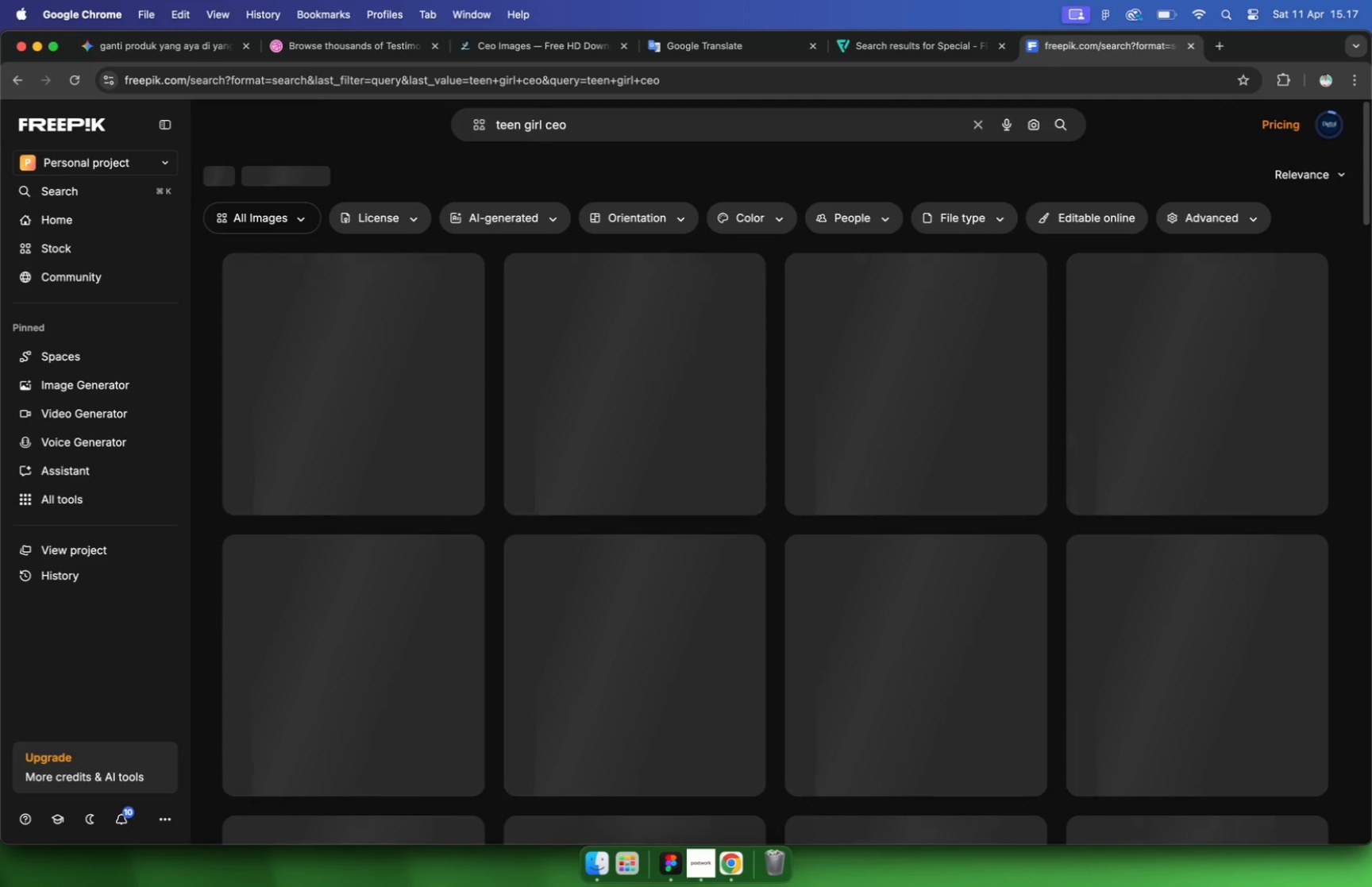 
scroll: coordinate [1355, 483], scroll_direction: down, amount: 77.0
 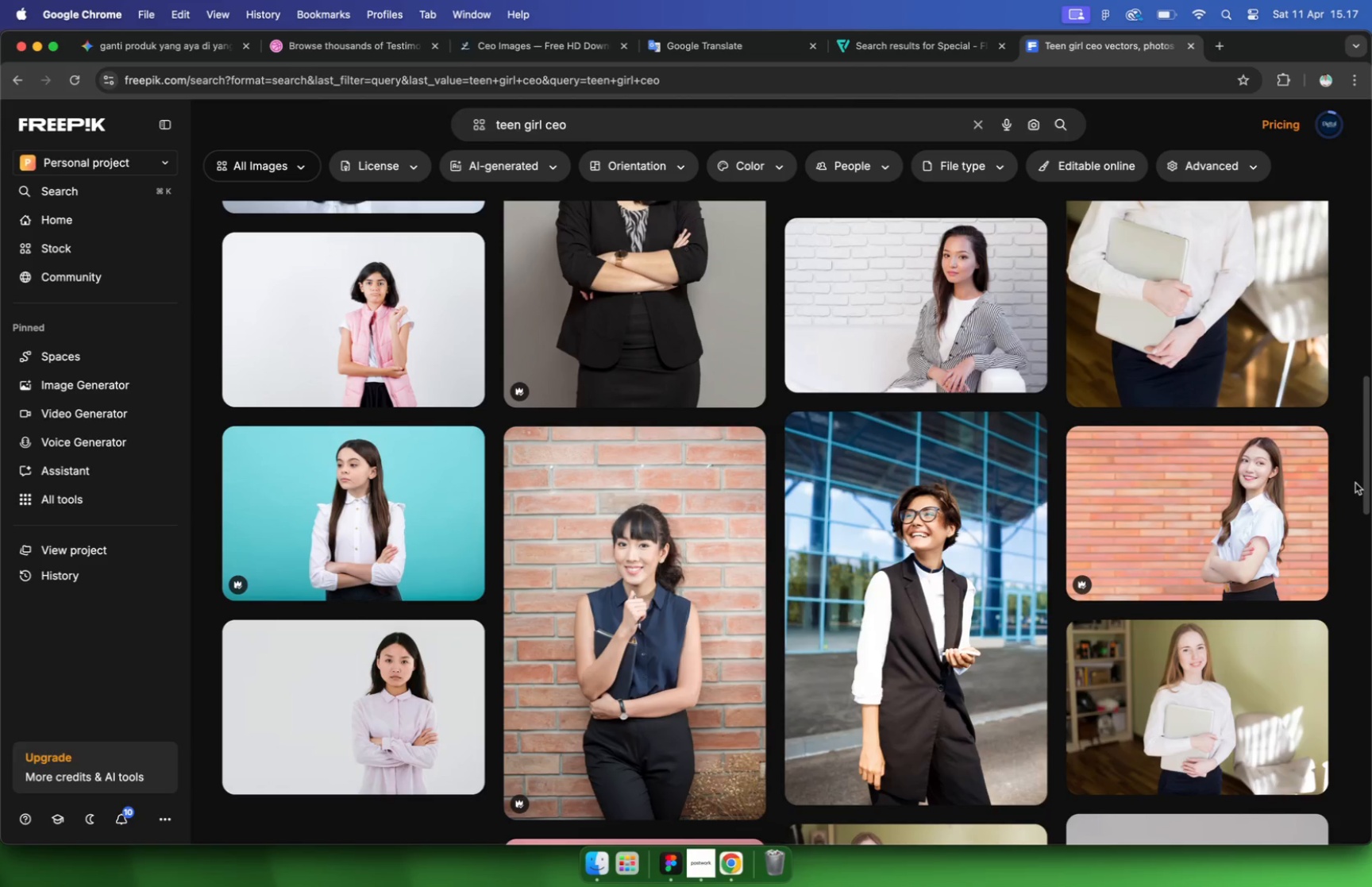 
scroll: coordinate [1351, 488], scroll_direction: down, amount: 17.0
 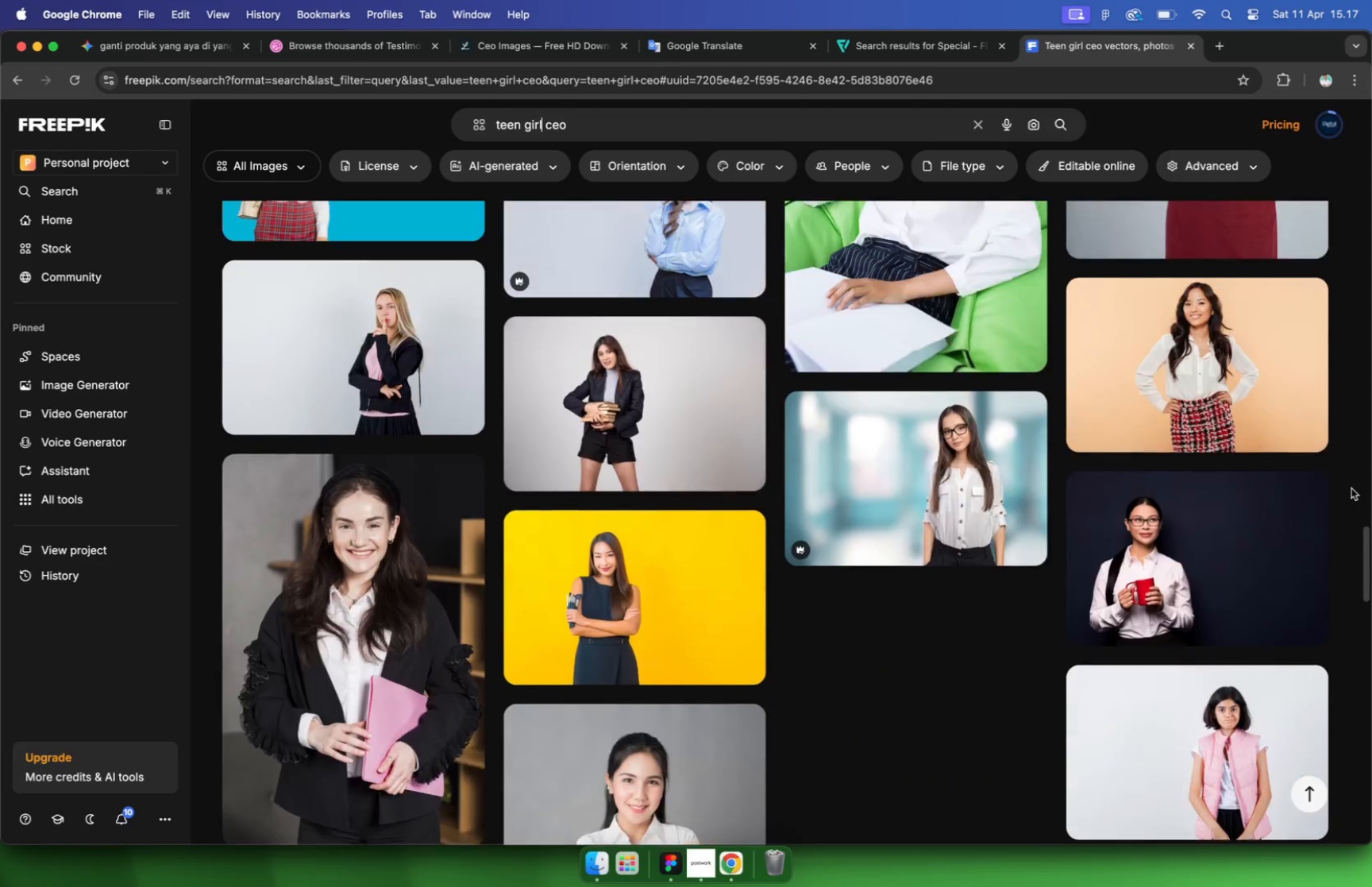 
left_click([674, 857])
 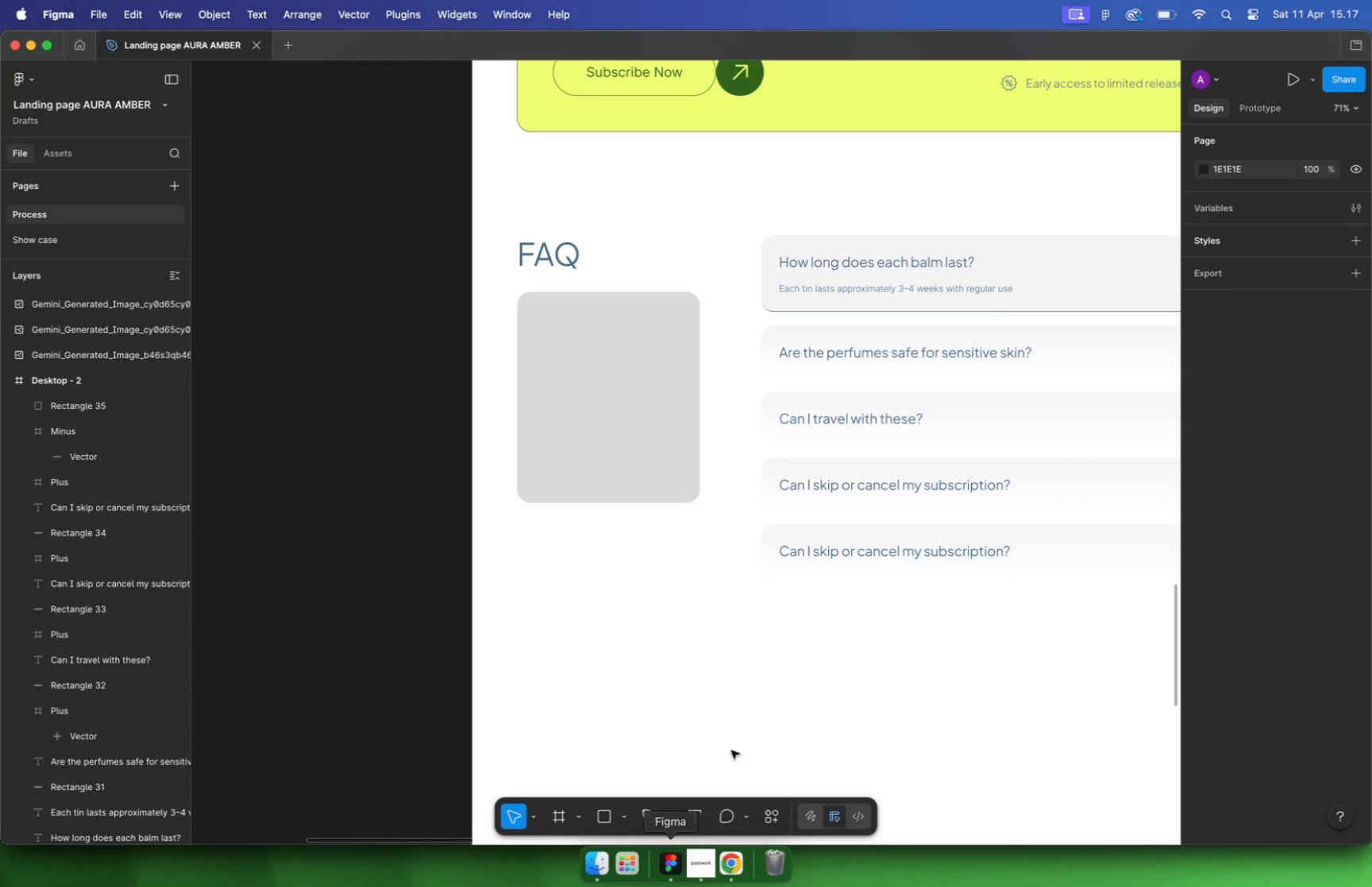 
left_click([800, 649])
 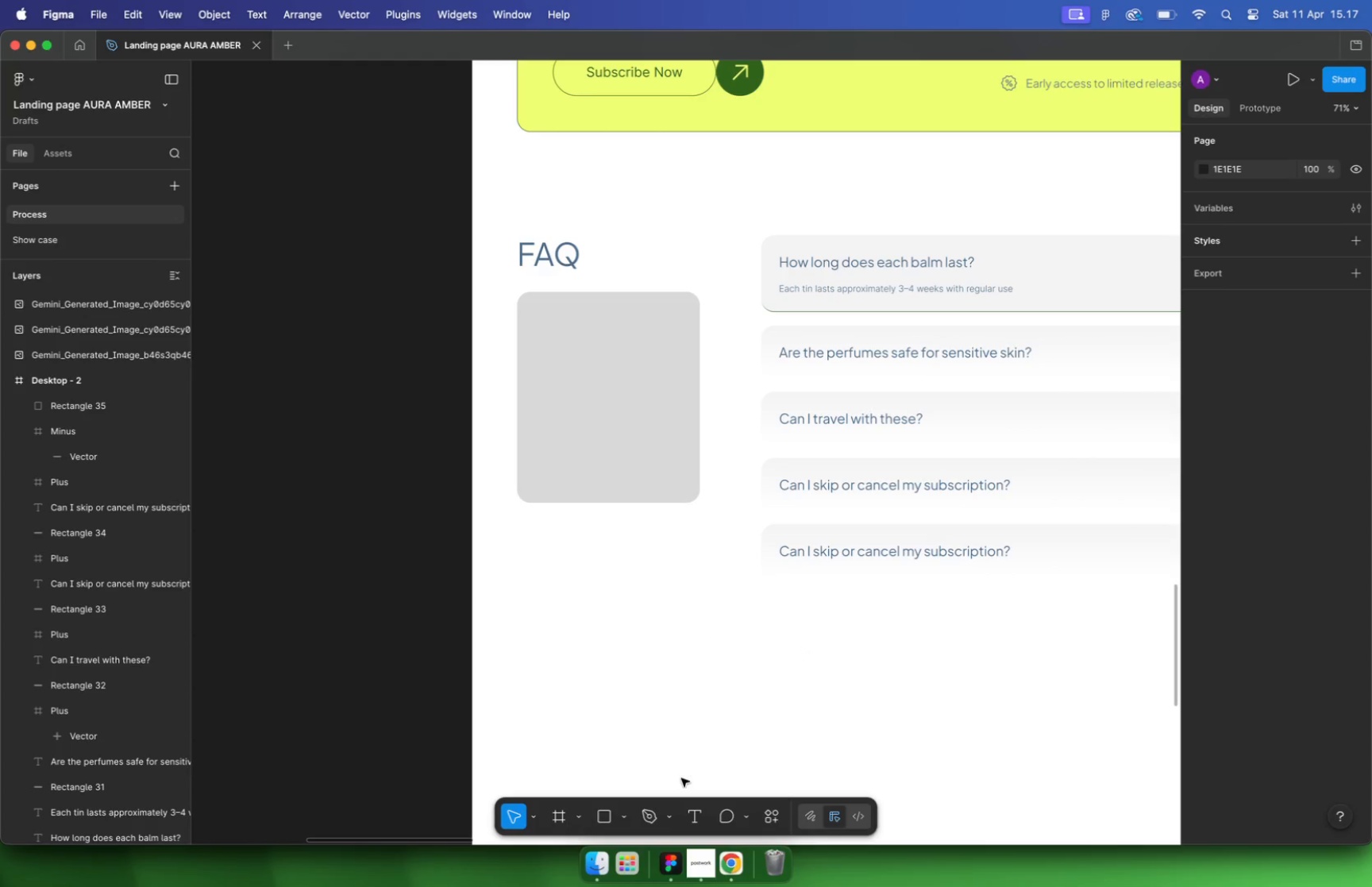 
hold_key(key=CommandLeft, duration=1.25)
scroll: coordinate [615, 580], scroll_direction: down, amount: 21.0
 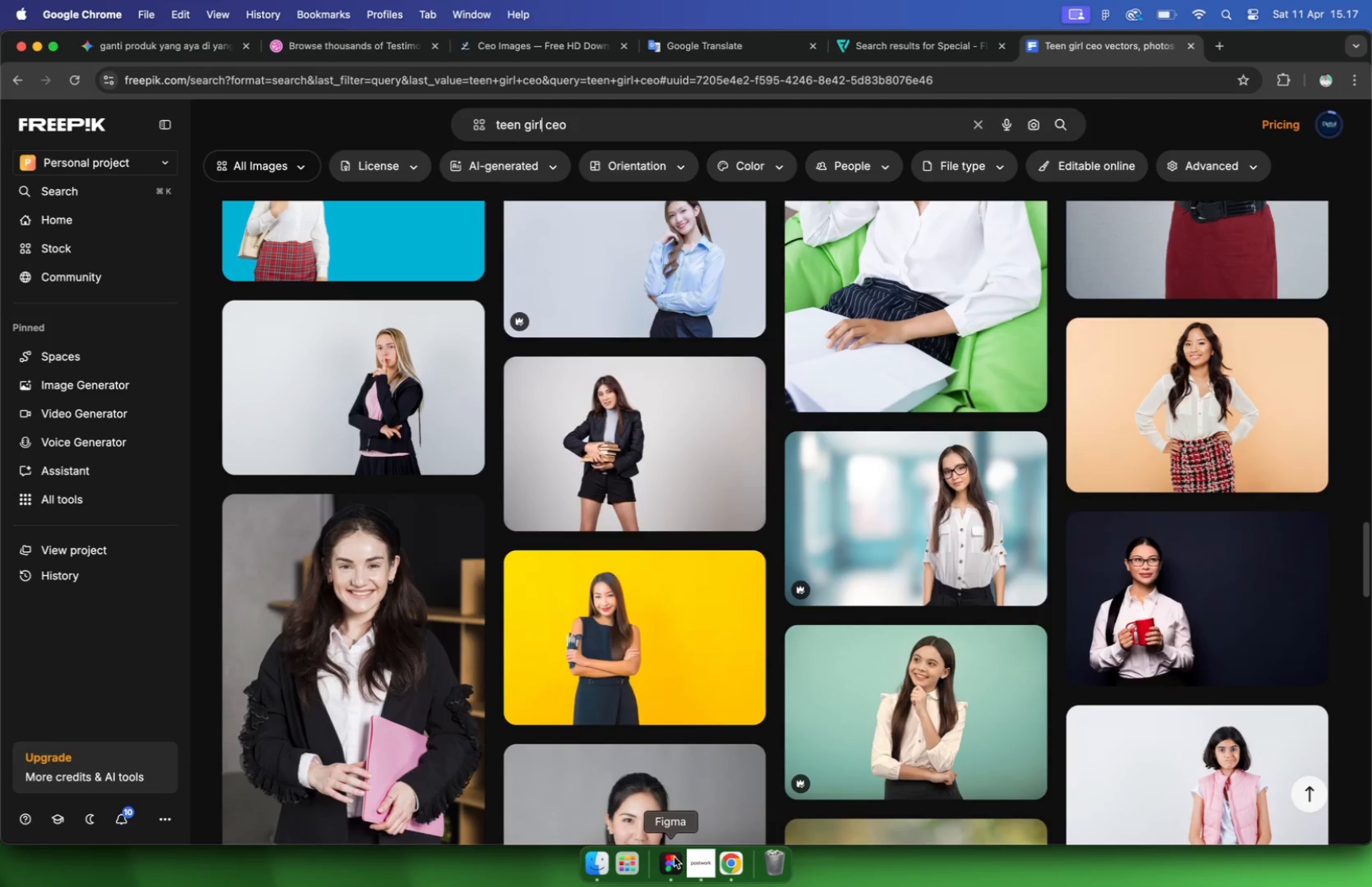 
left_click([609, 548])
 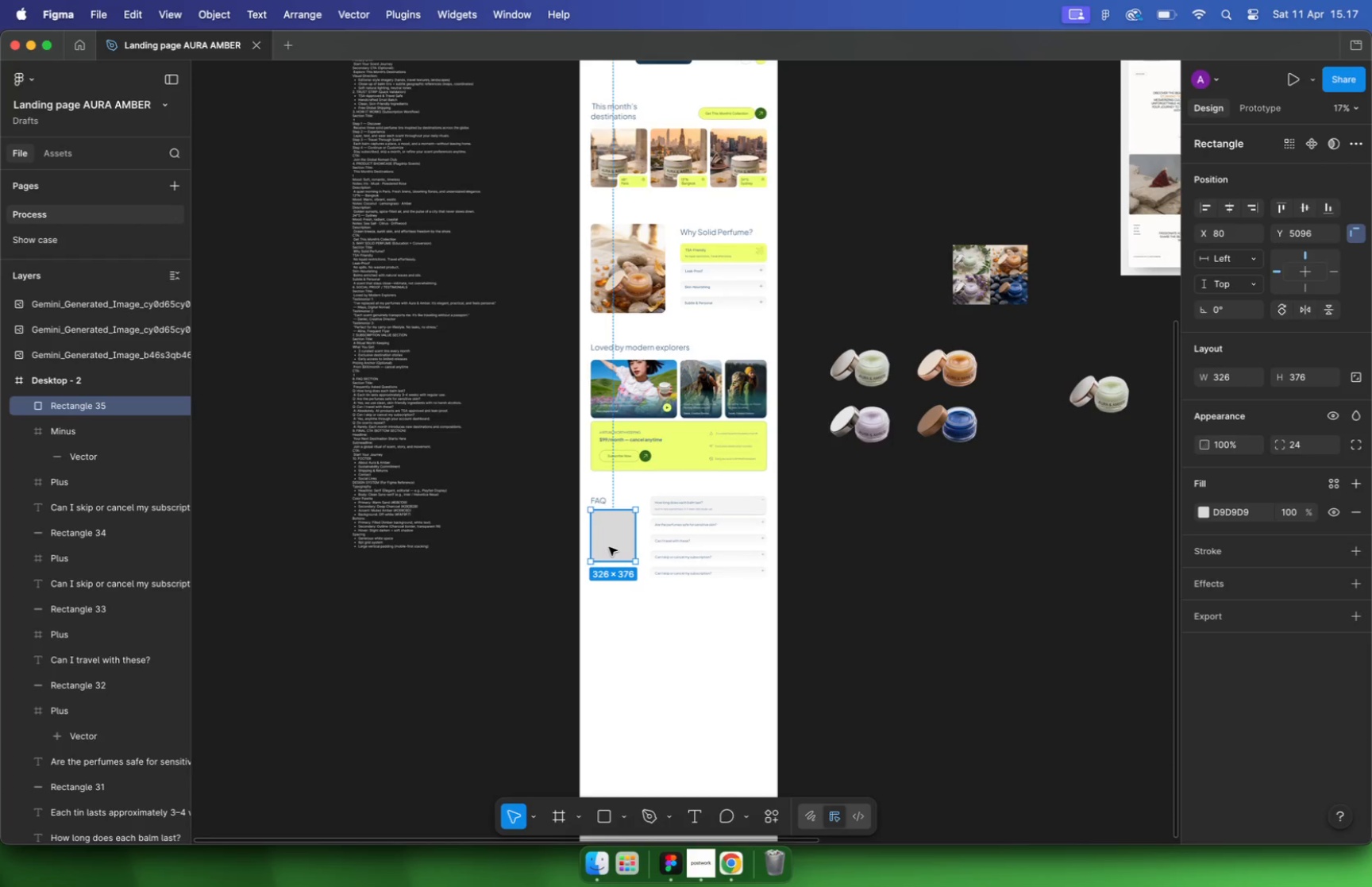 
key(Backspace)
 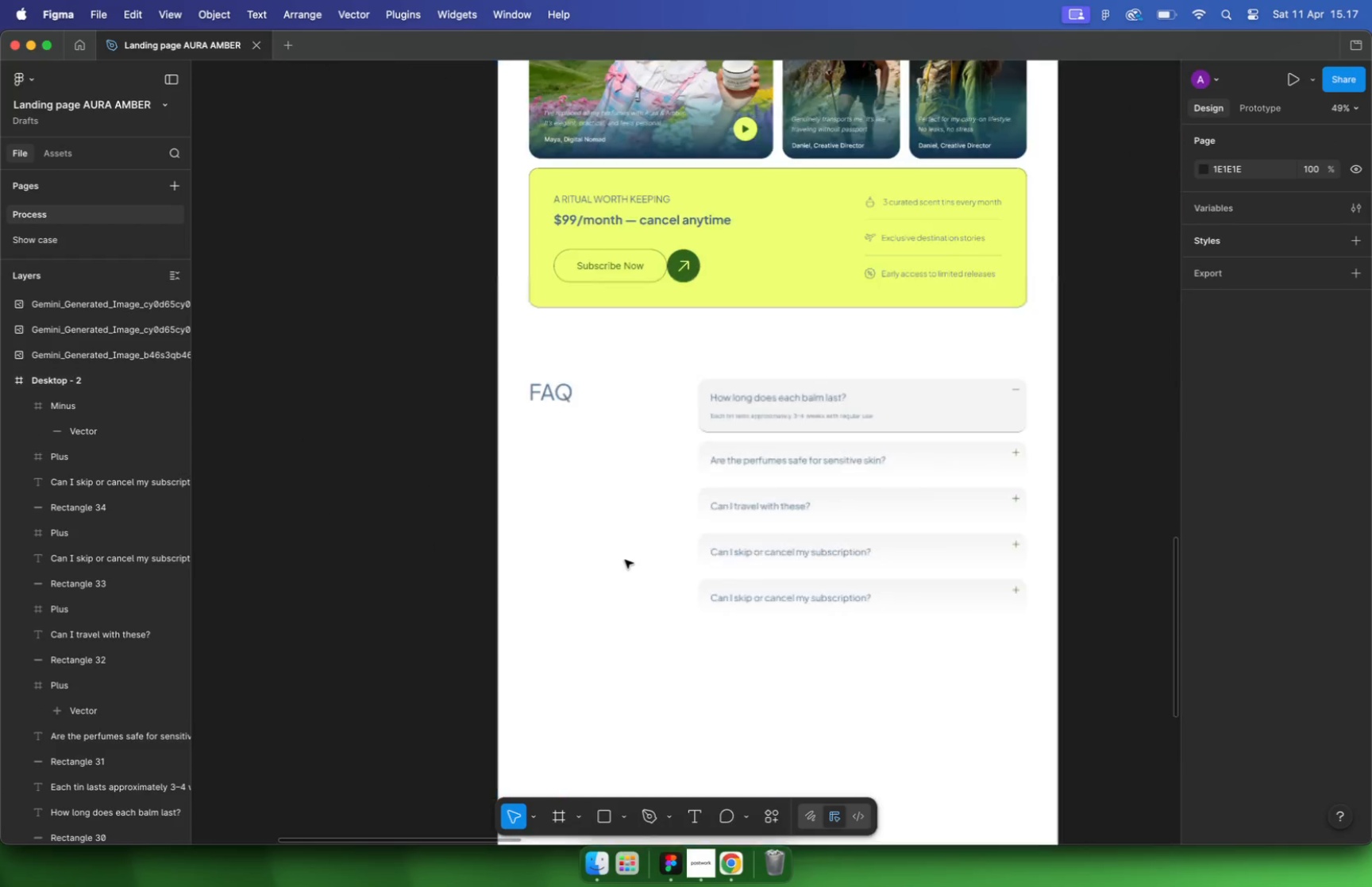 
hold_key(key=CommandLeft, duration=0.5)
 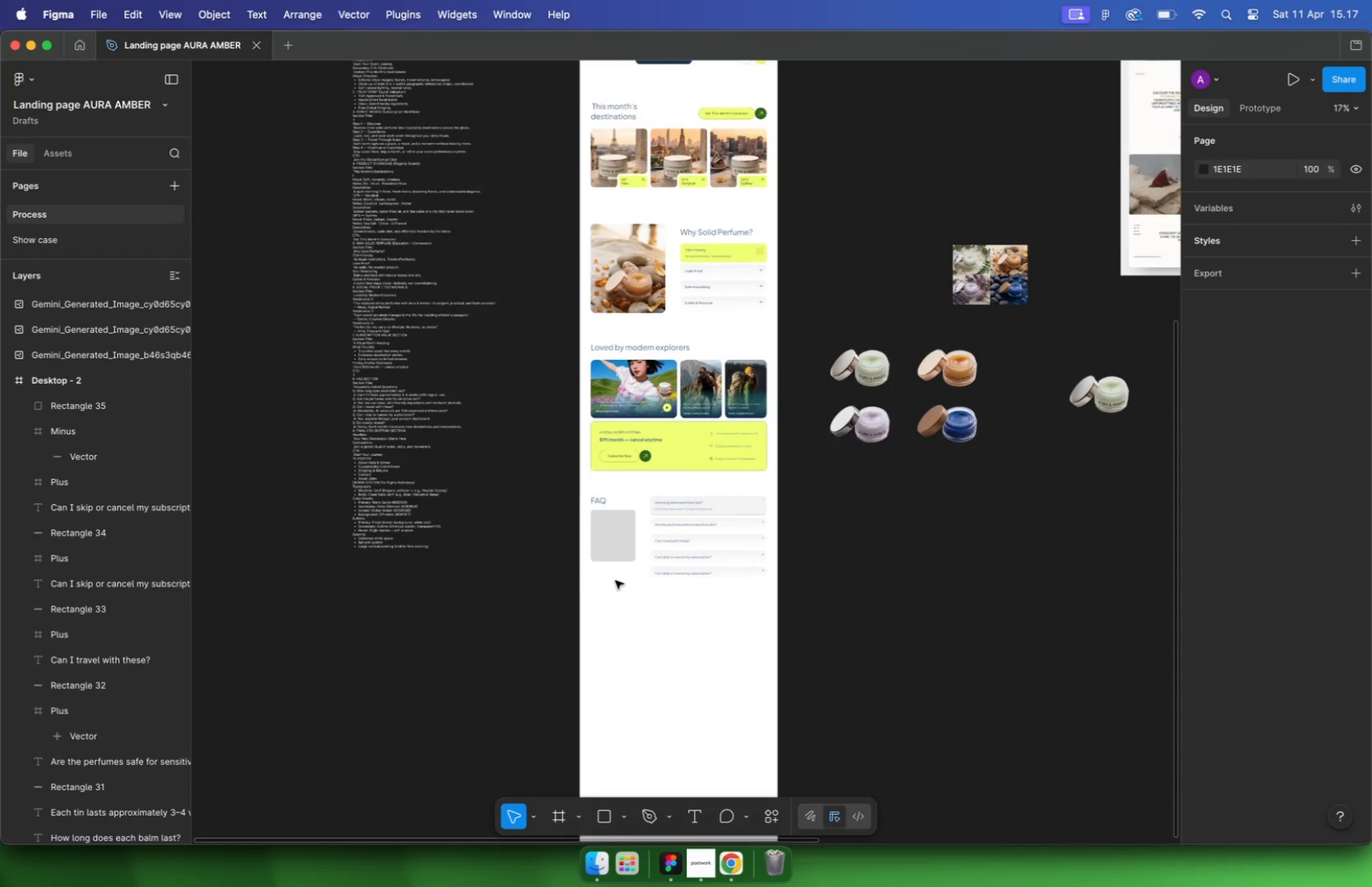 
key(Meta+CommandLeft)
 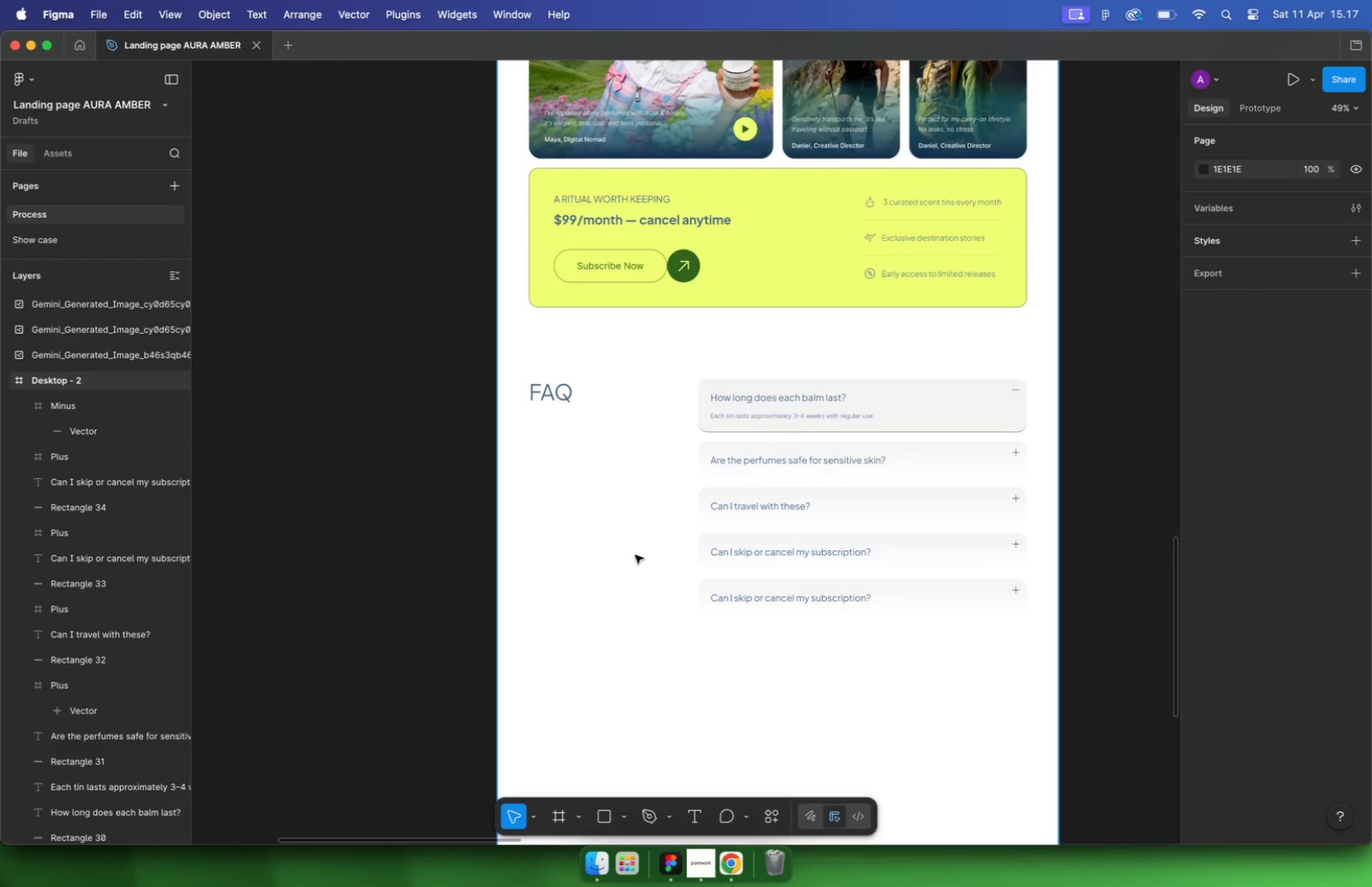 
scroll: coordinate [625, 560], scroll_direction: up, amount: 16.0
 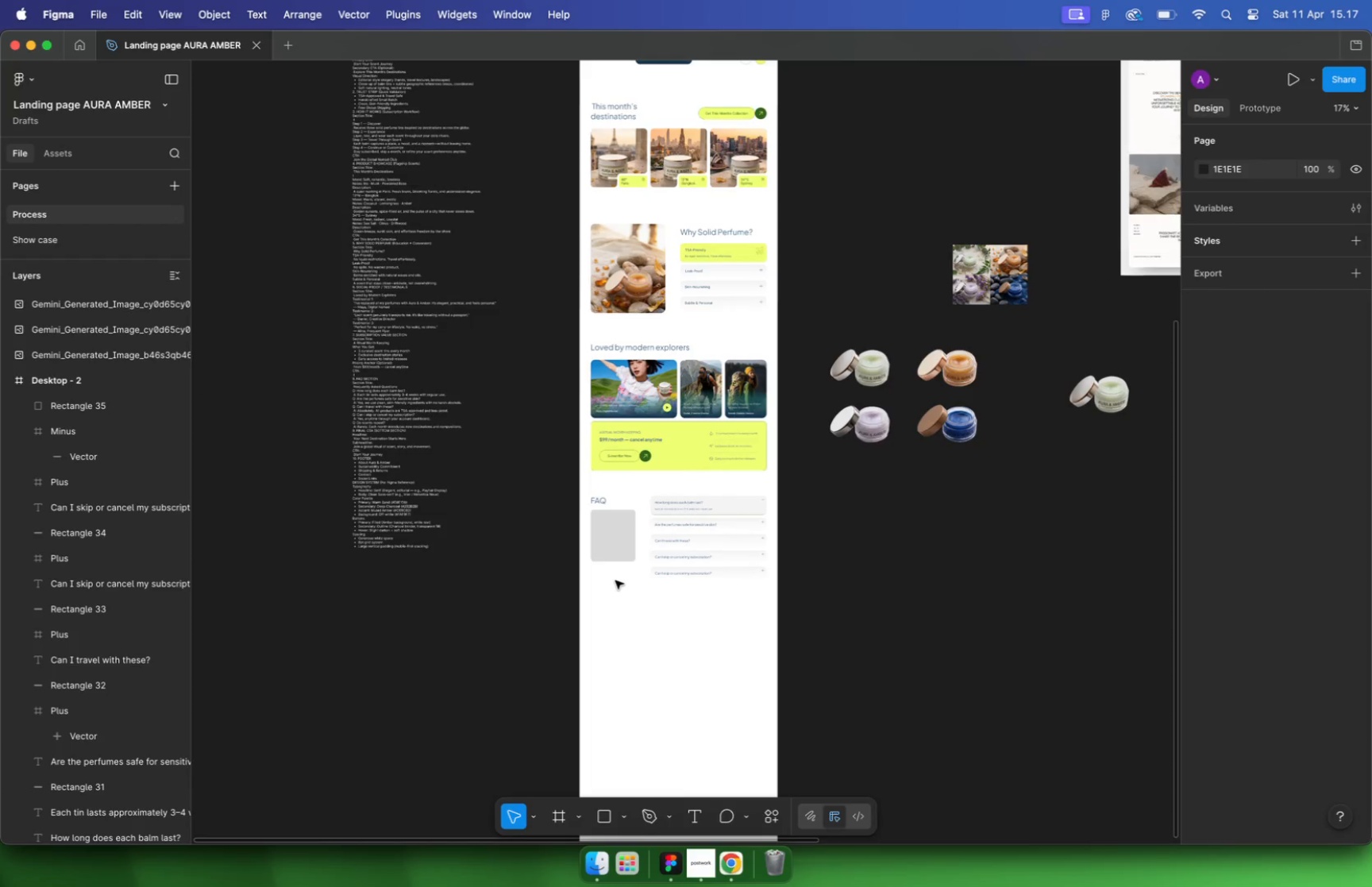 
key(Meta+CommandLeft)
 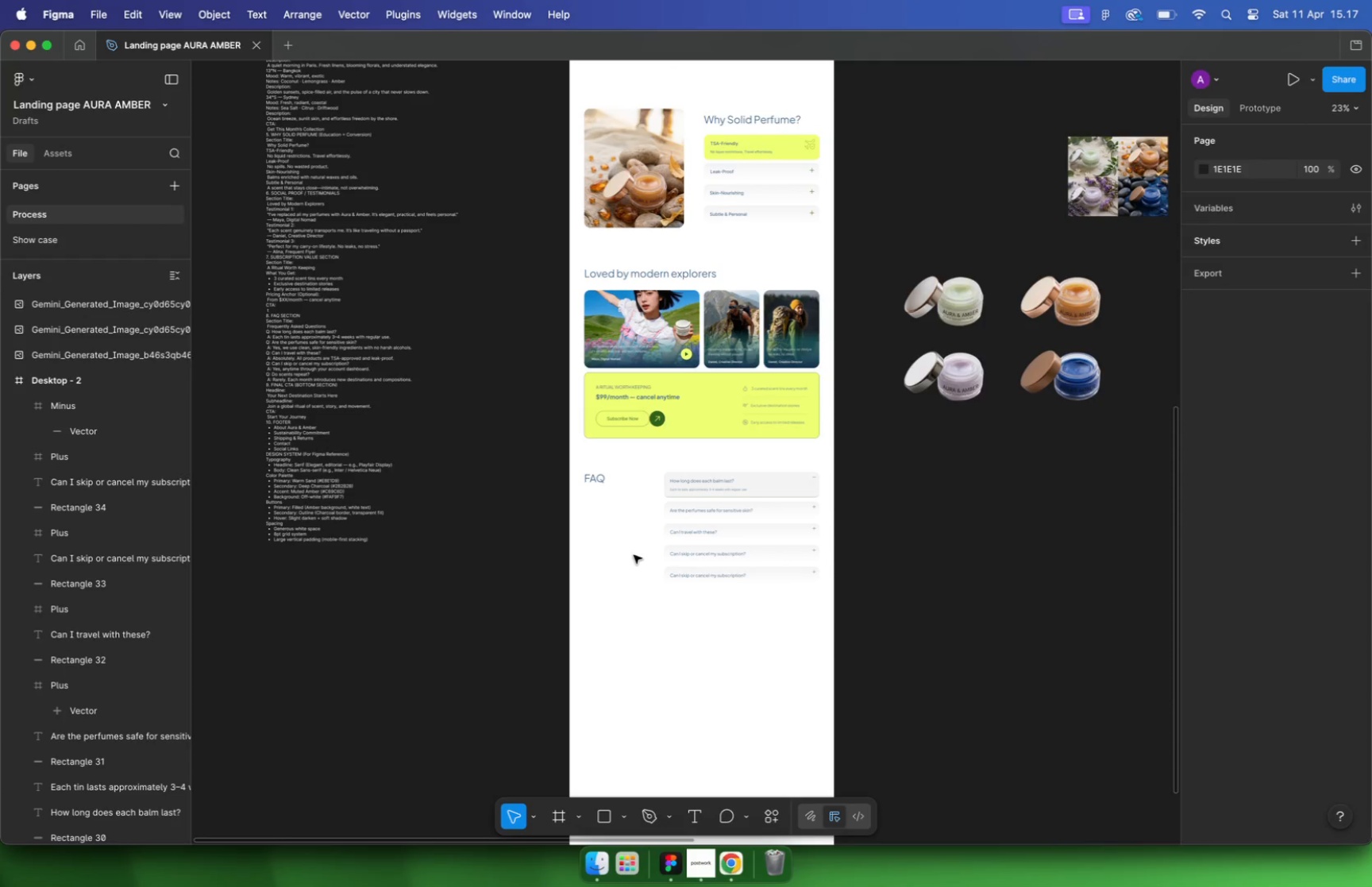 
hold_key(key=CommandLeft, duration=3.17)
scroll: coordinate [634, 555], scroll_direction: down, amount: 22.0
 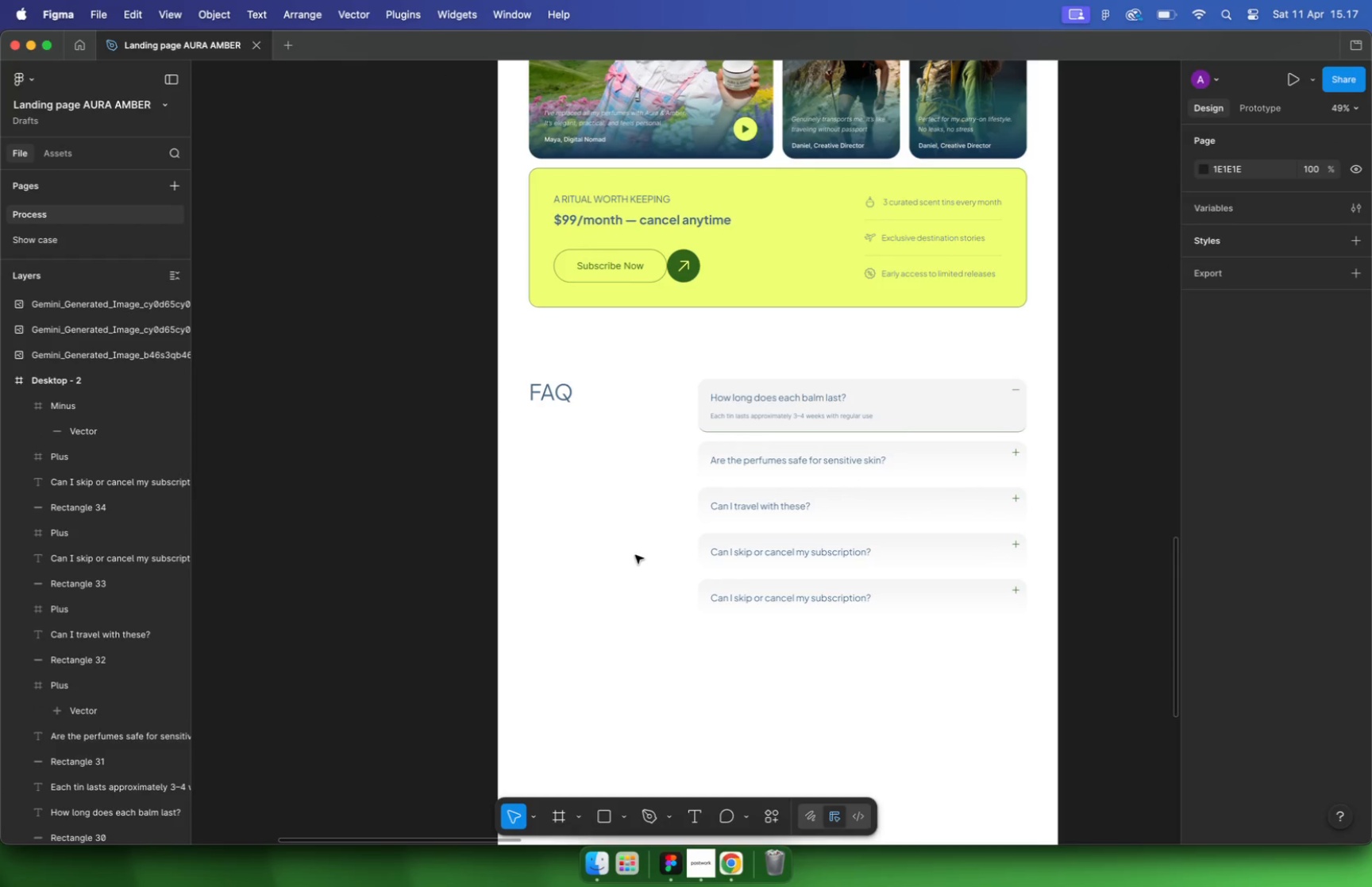 
hold_key(key=CommandLeft, duration=0.96)
scroll: coordinate [663, 573], scroll_direction: up, amount: 28.0
 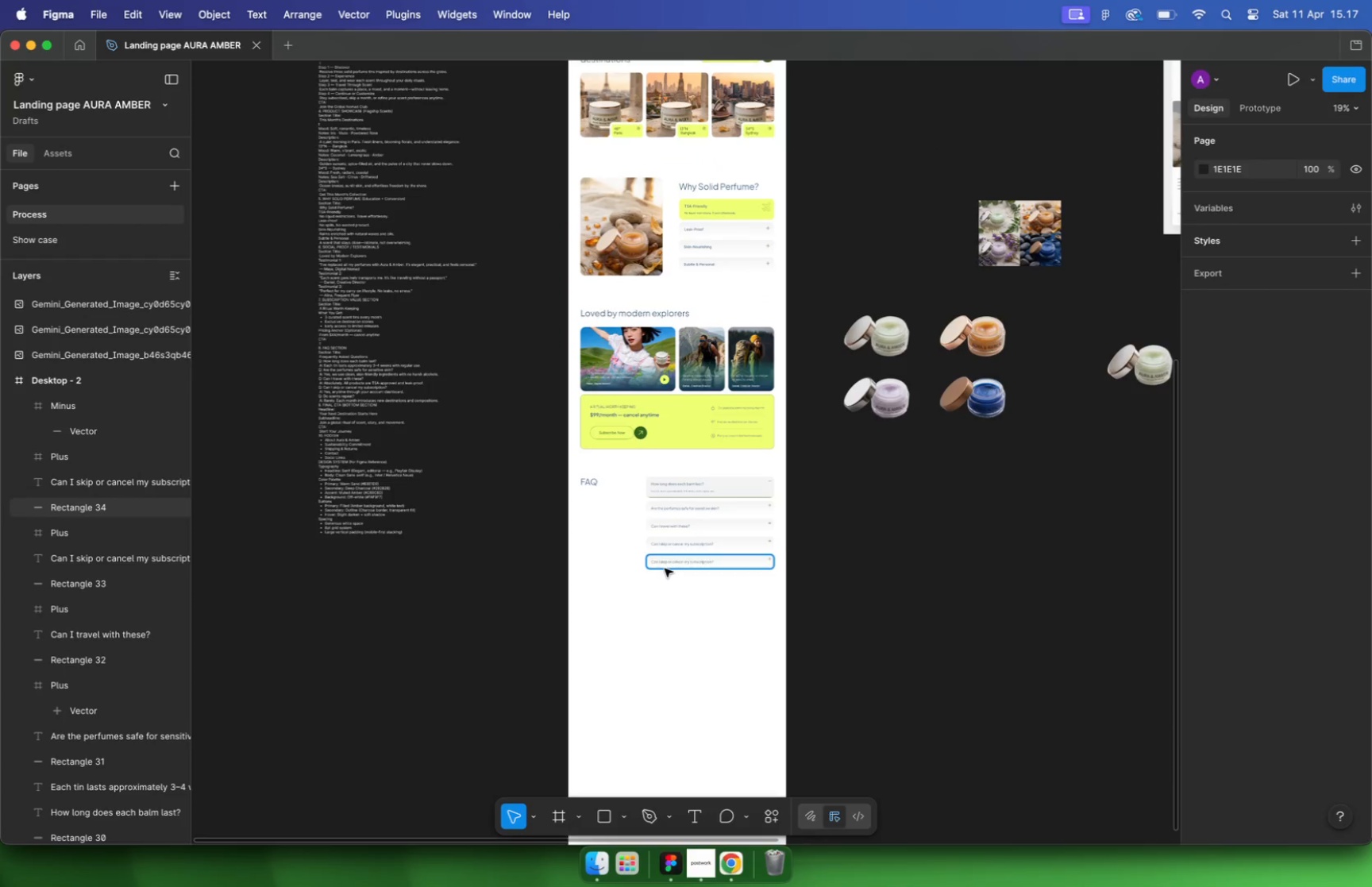 
hold_key(key=CommandLeft, duration=5.14)
scroll: coordinate [619, 504], scroll_direction: down, amount: 18.0
 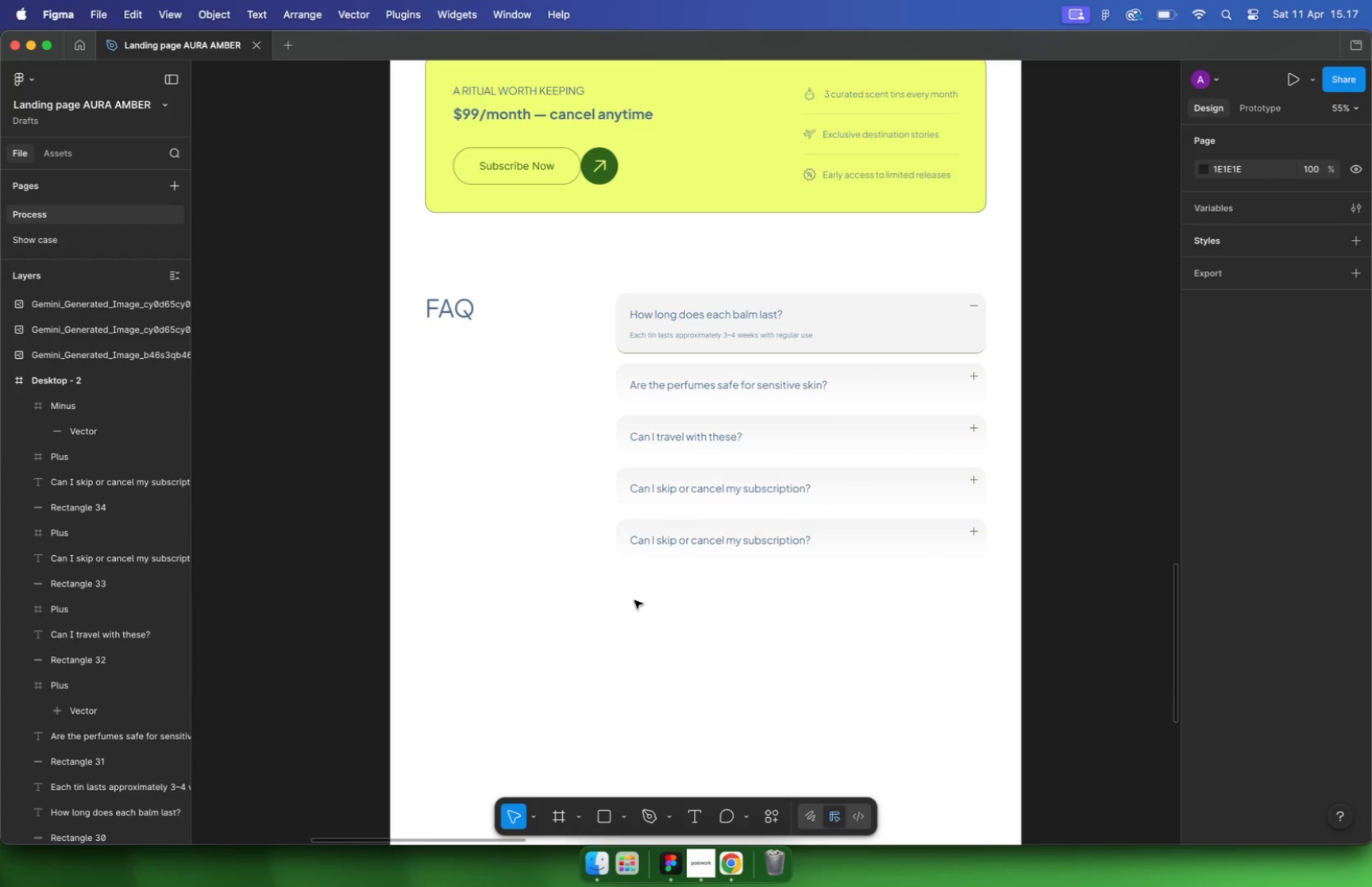 
scroll: coordinate [457, 532], scroll_direction: up, amount: 29.0
 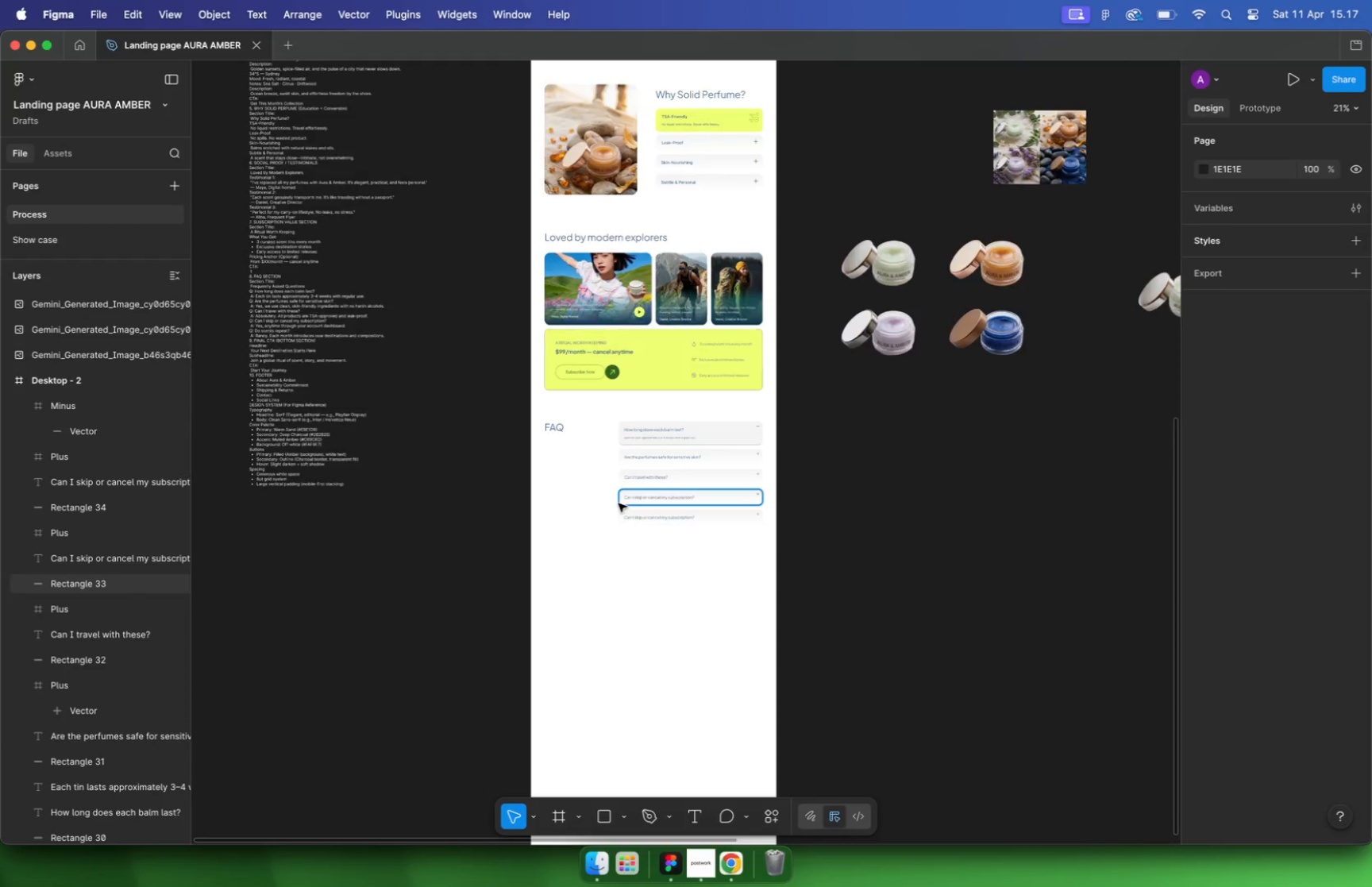 
scroll: coordinate [372, 399], scroll_direction: down, amount: 5.0
 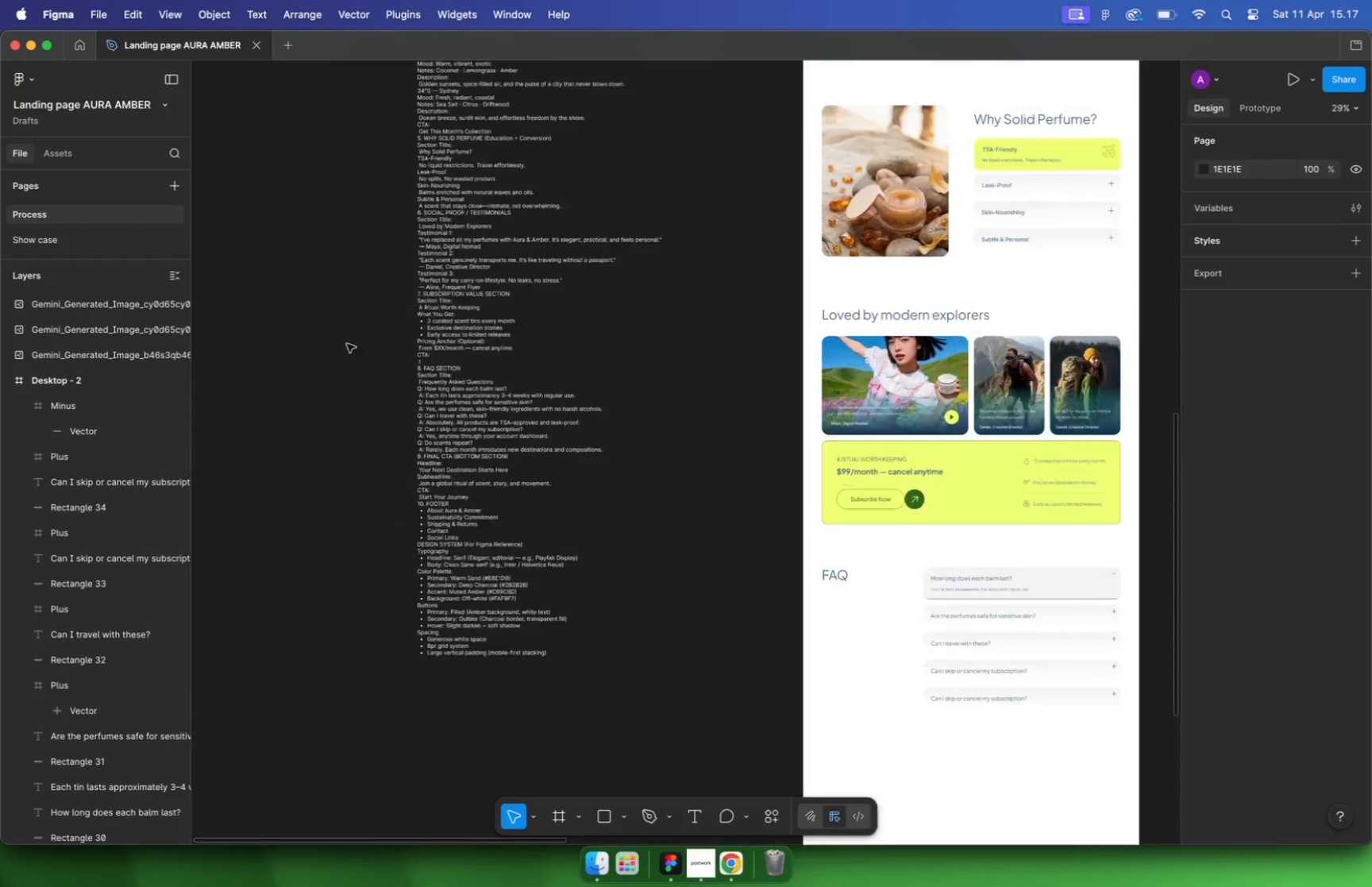 
scroll: coordinate [432, 569], scroll_direction: up, amount: 5.0
 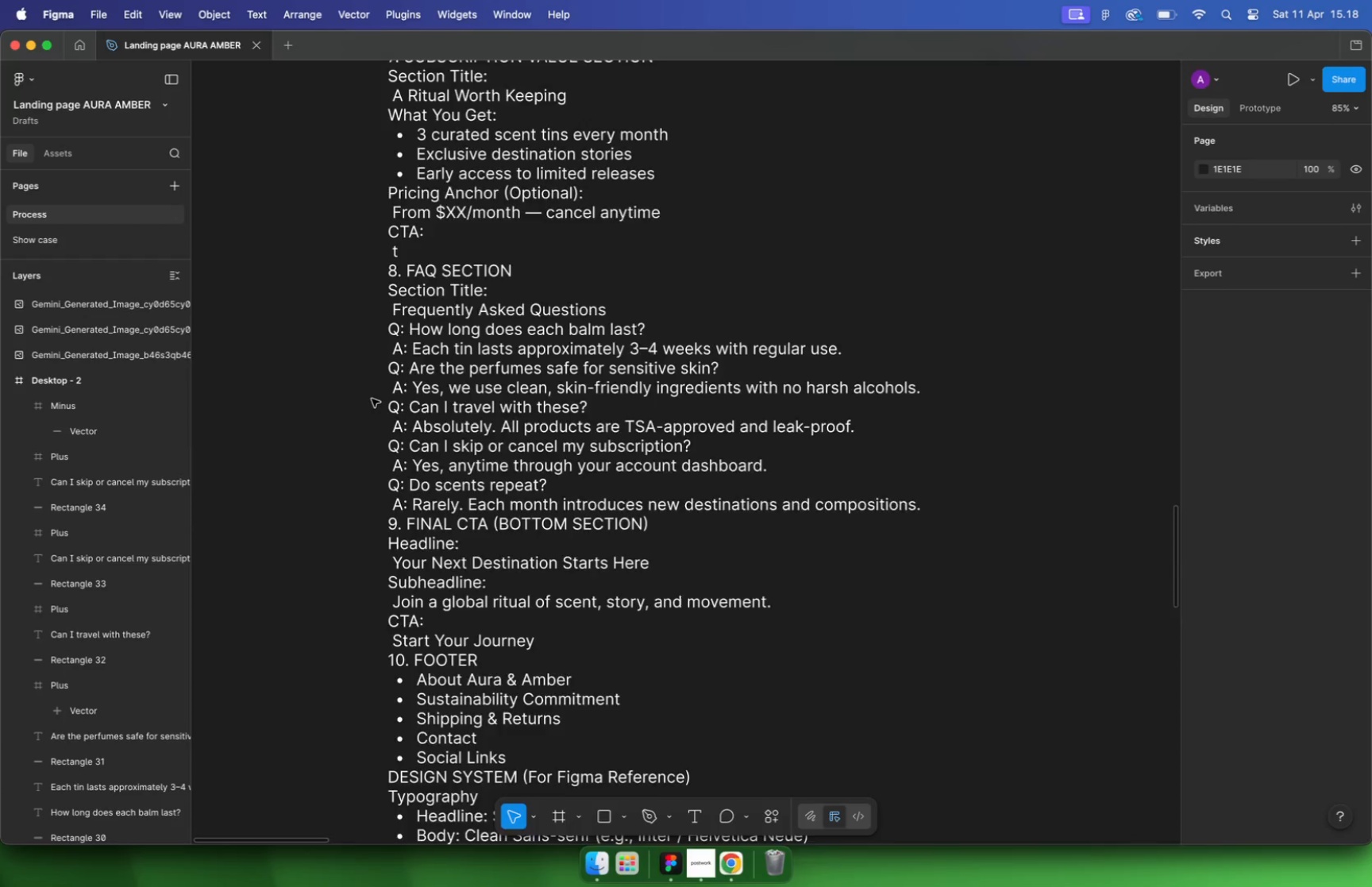 
scroll: coordinate [431, 434], scroll_direction: down, amount: 6.0
 